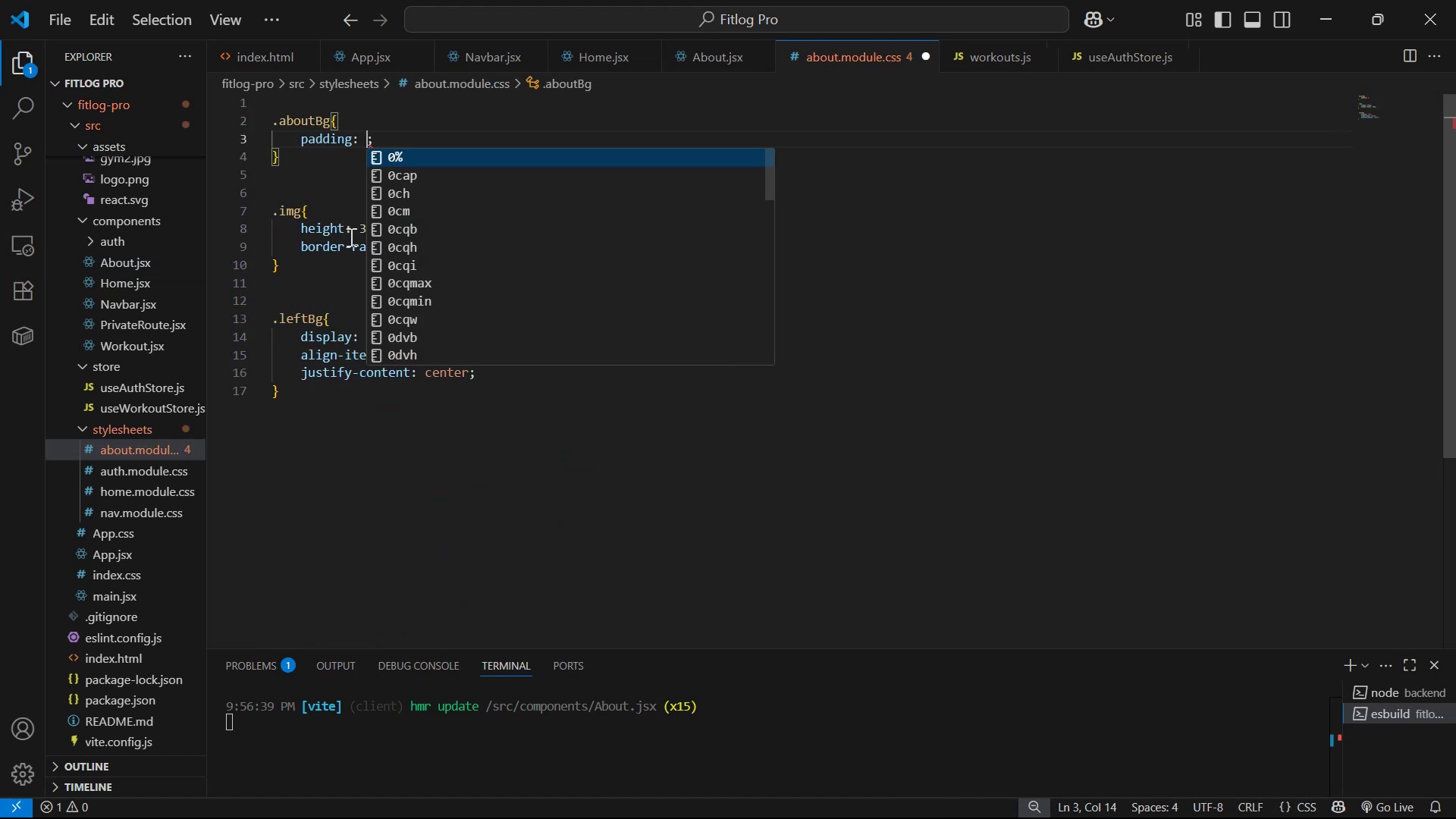 
type(100px 0)
key(Backspace)
type(20px )
key(Backspace)
 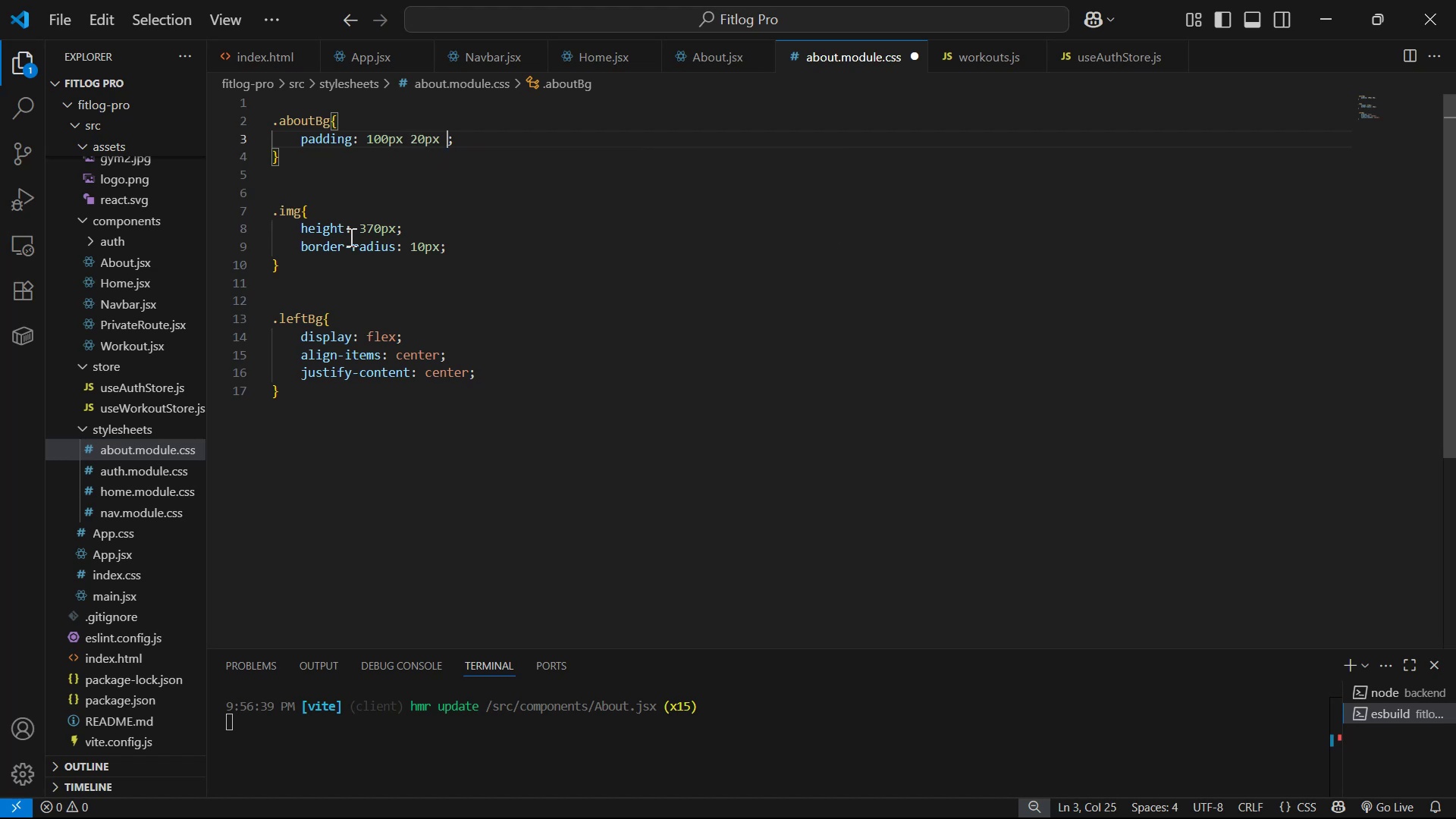 
key(Control+S)
 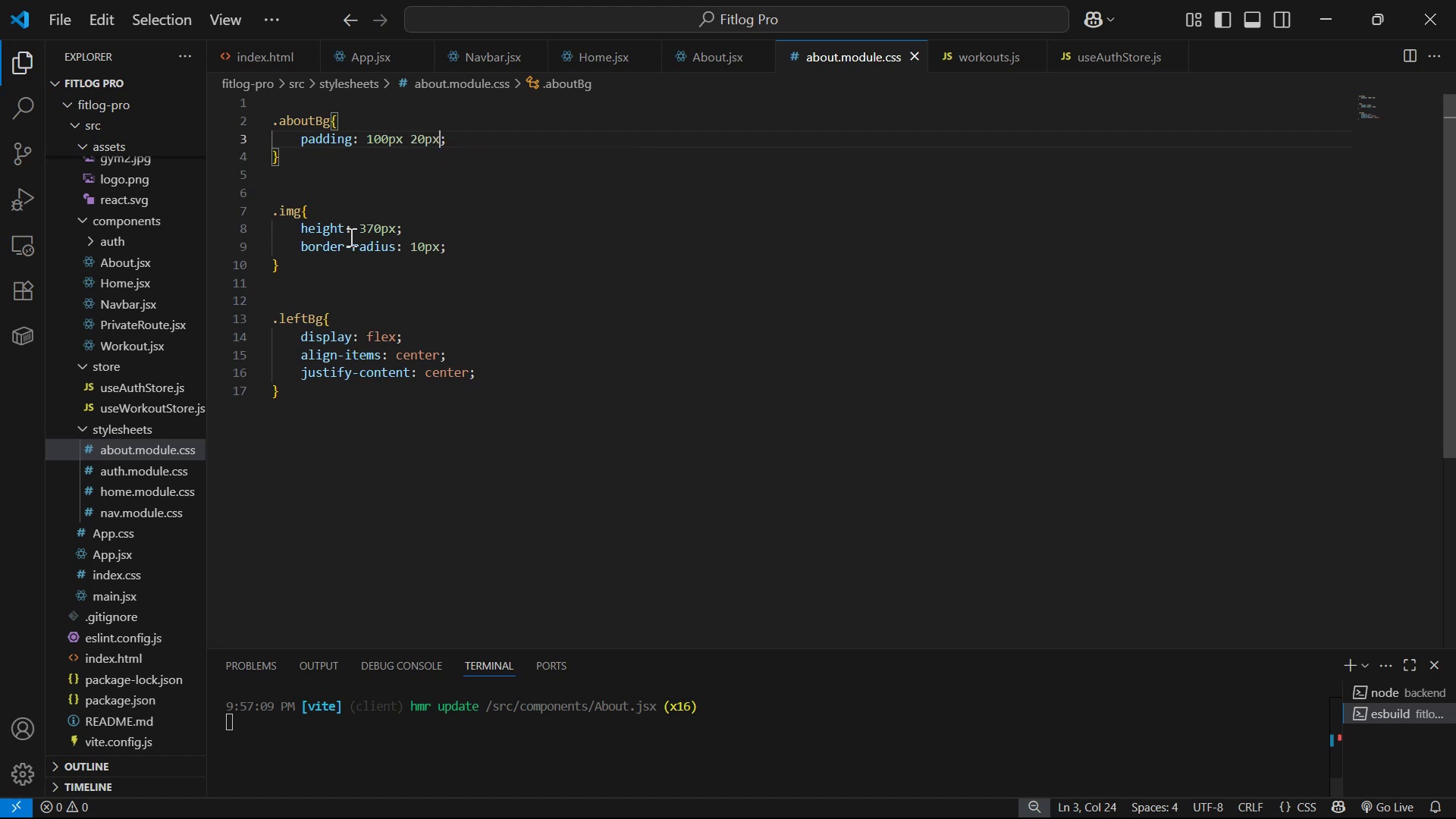 
key(Alt+AltLeft)
 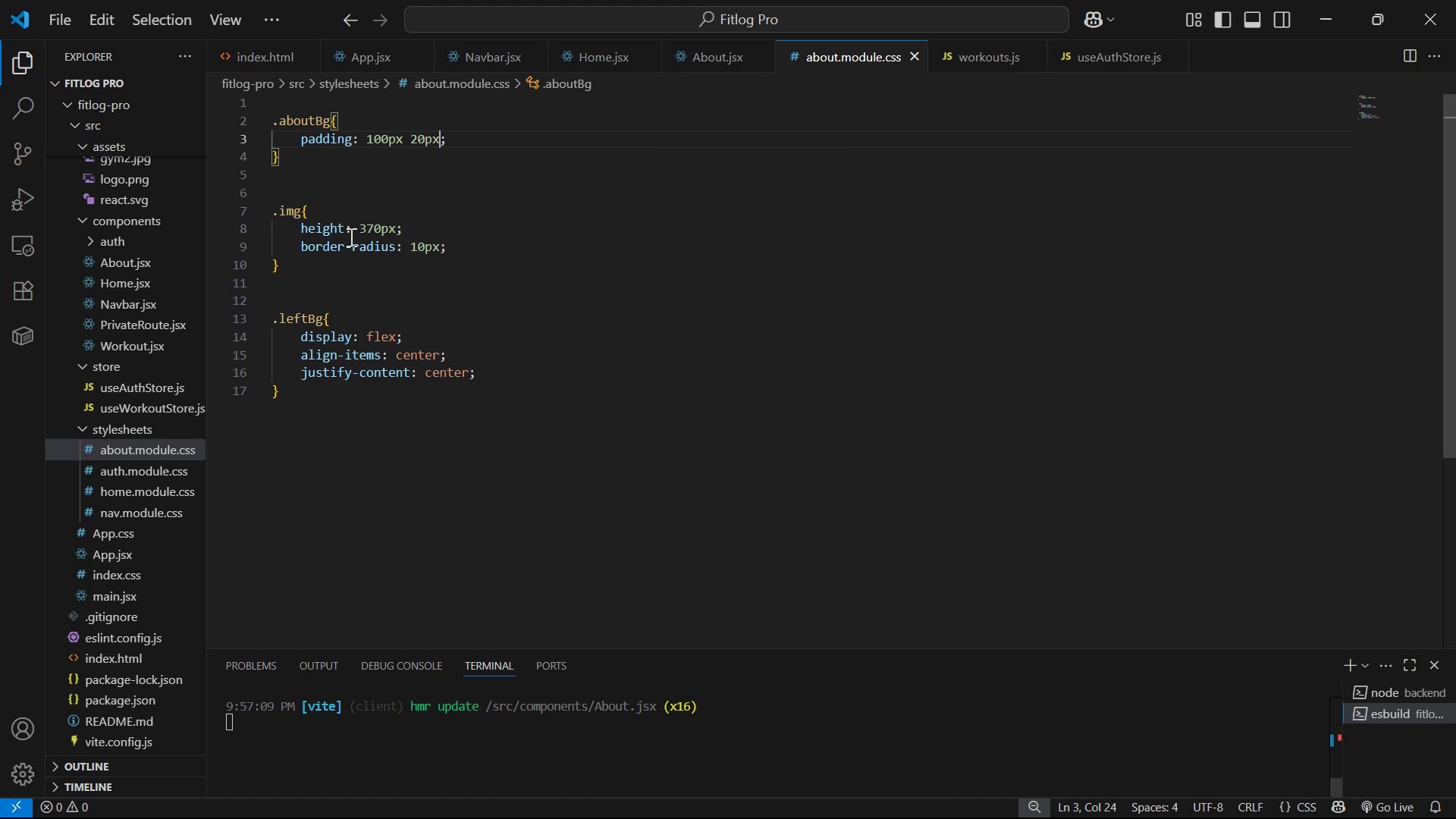 
key(Alt+Tab)
 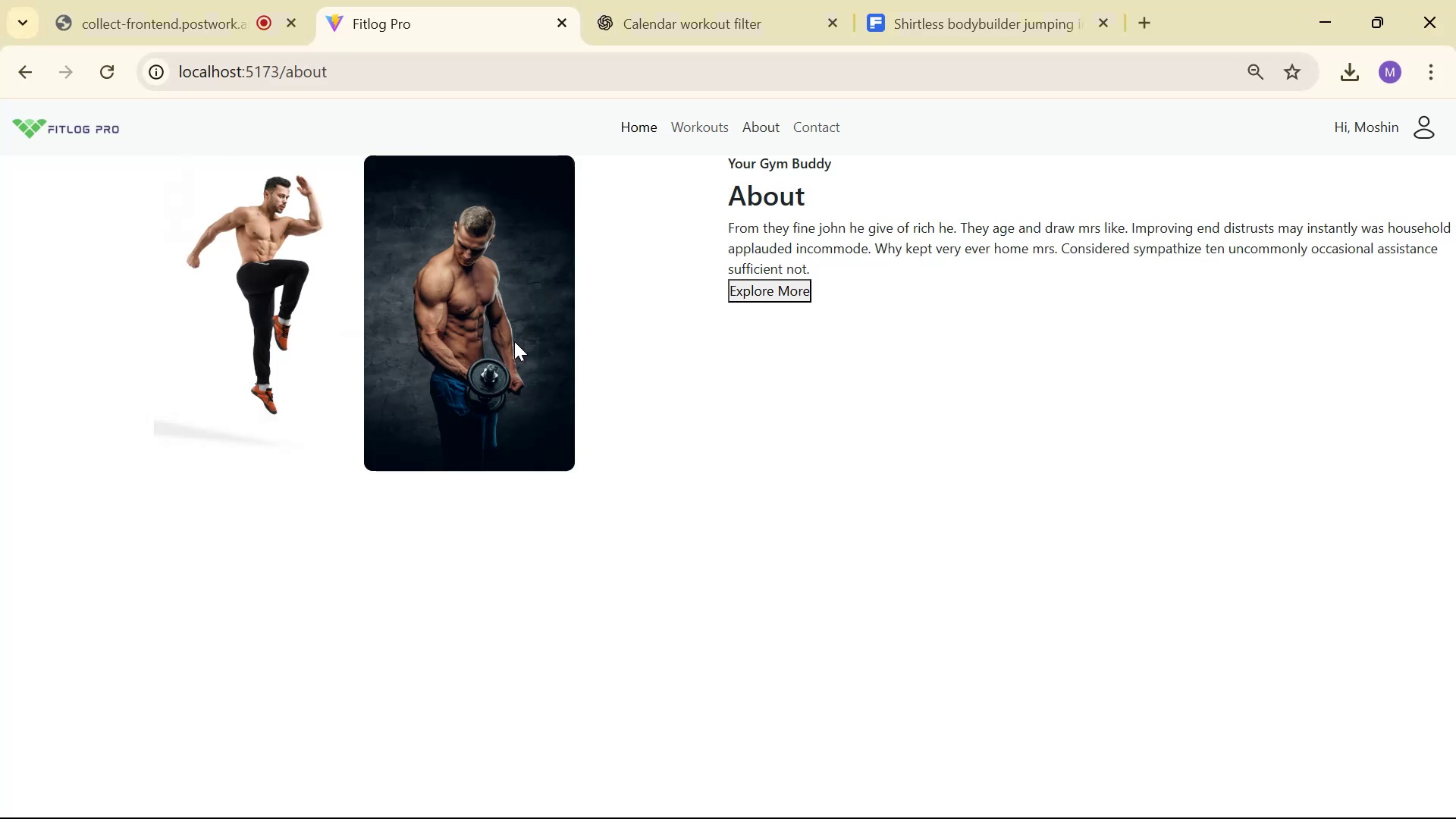 
scroll: coordinate [574, 360], scroll_direction: down, amount: 1.0
 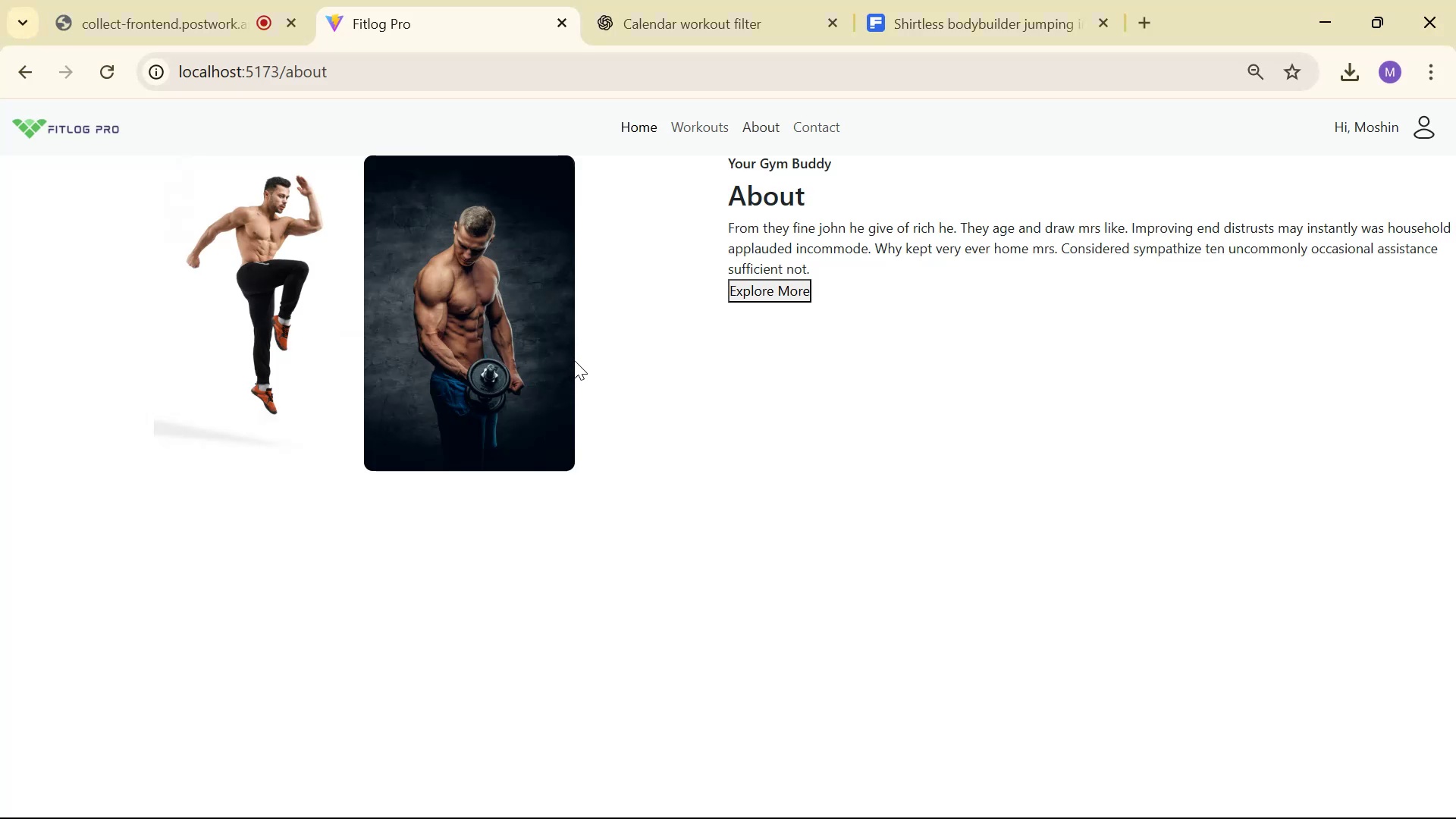 
key(Alt+AltLeft)
 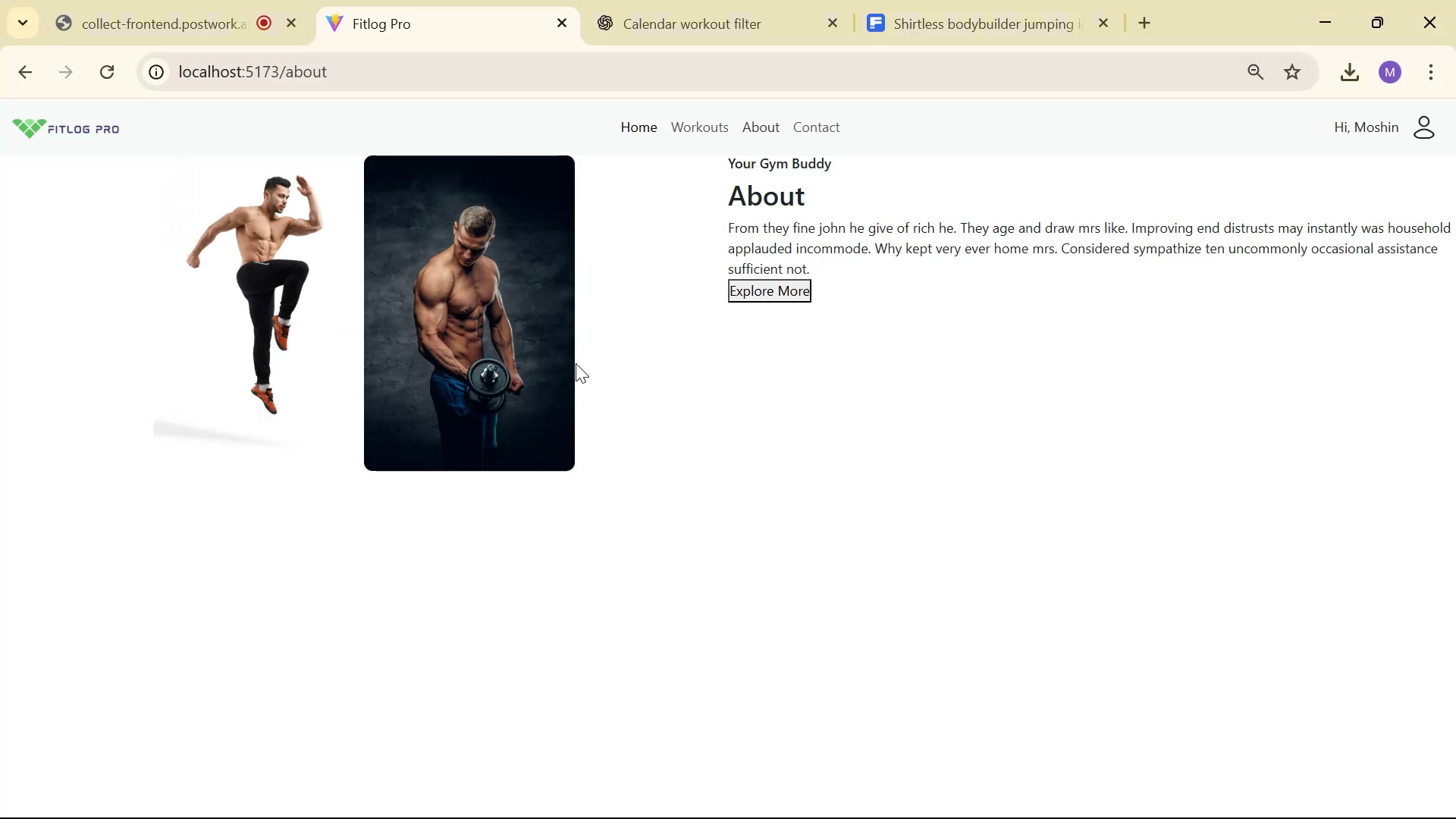 
key(Alt+Tab)
 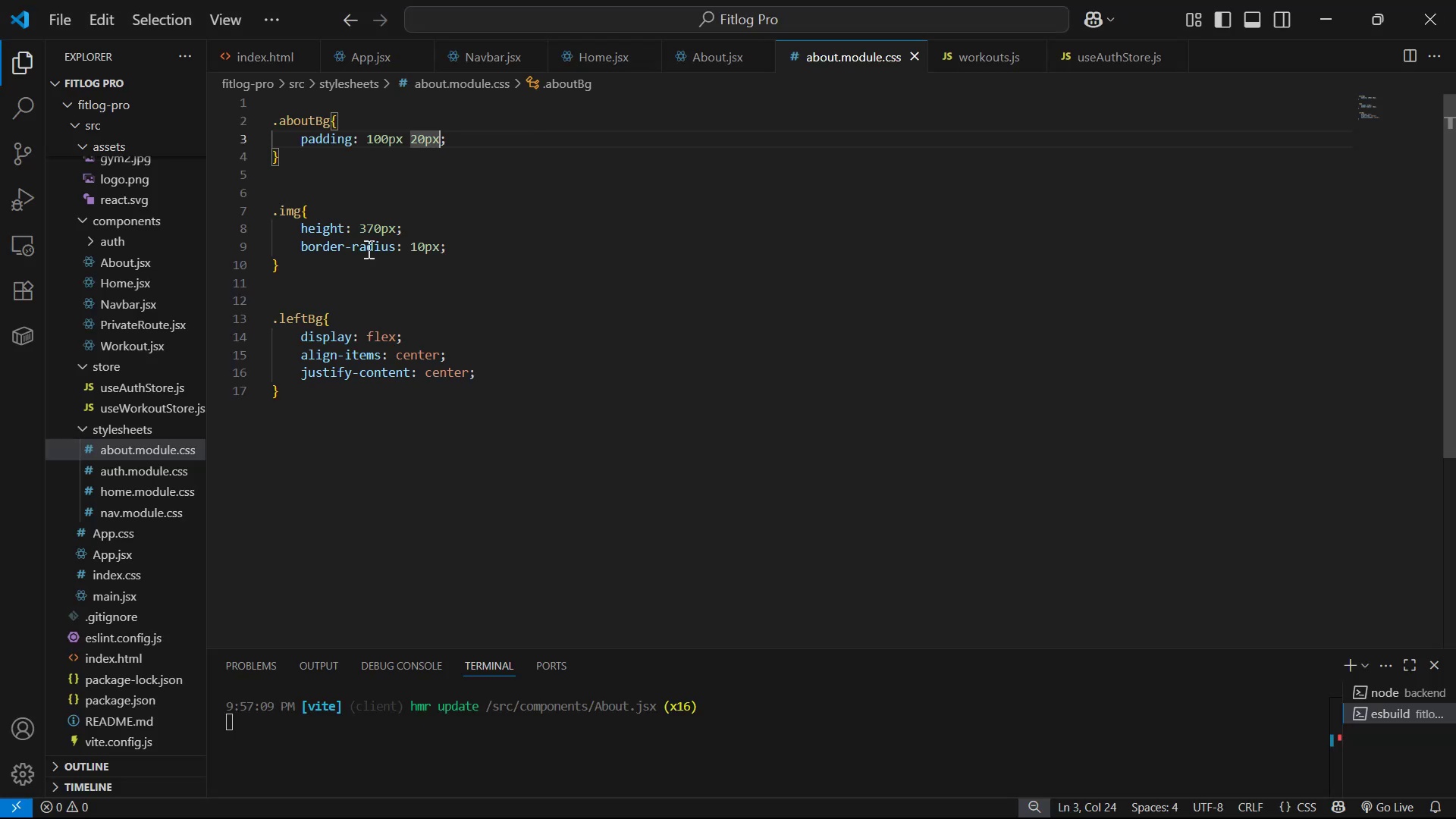 
left_click([483, 203])
 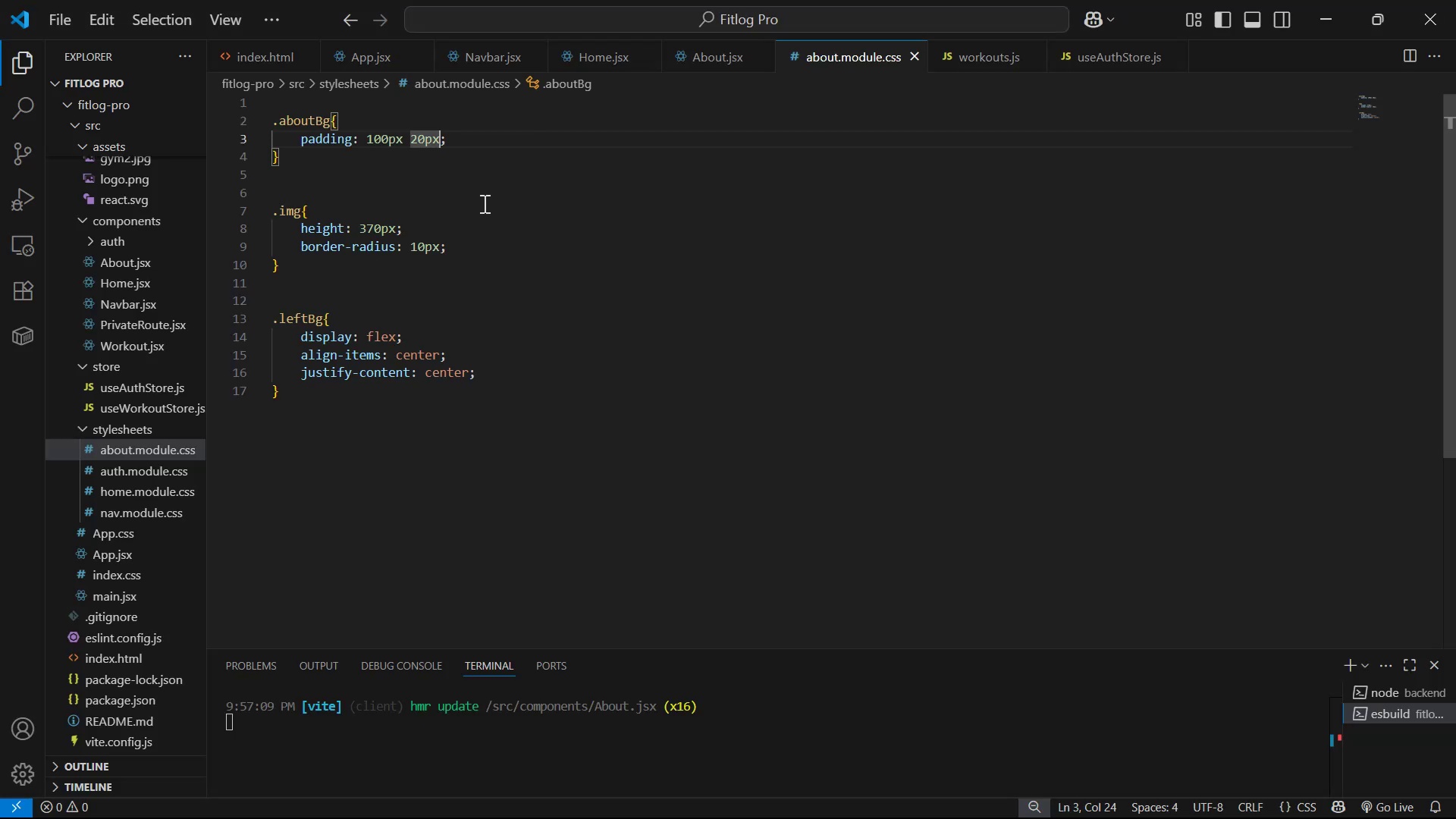 
key(Control+S)
 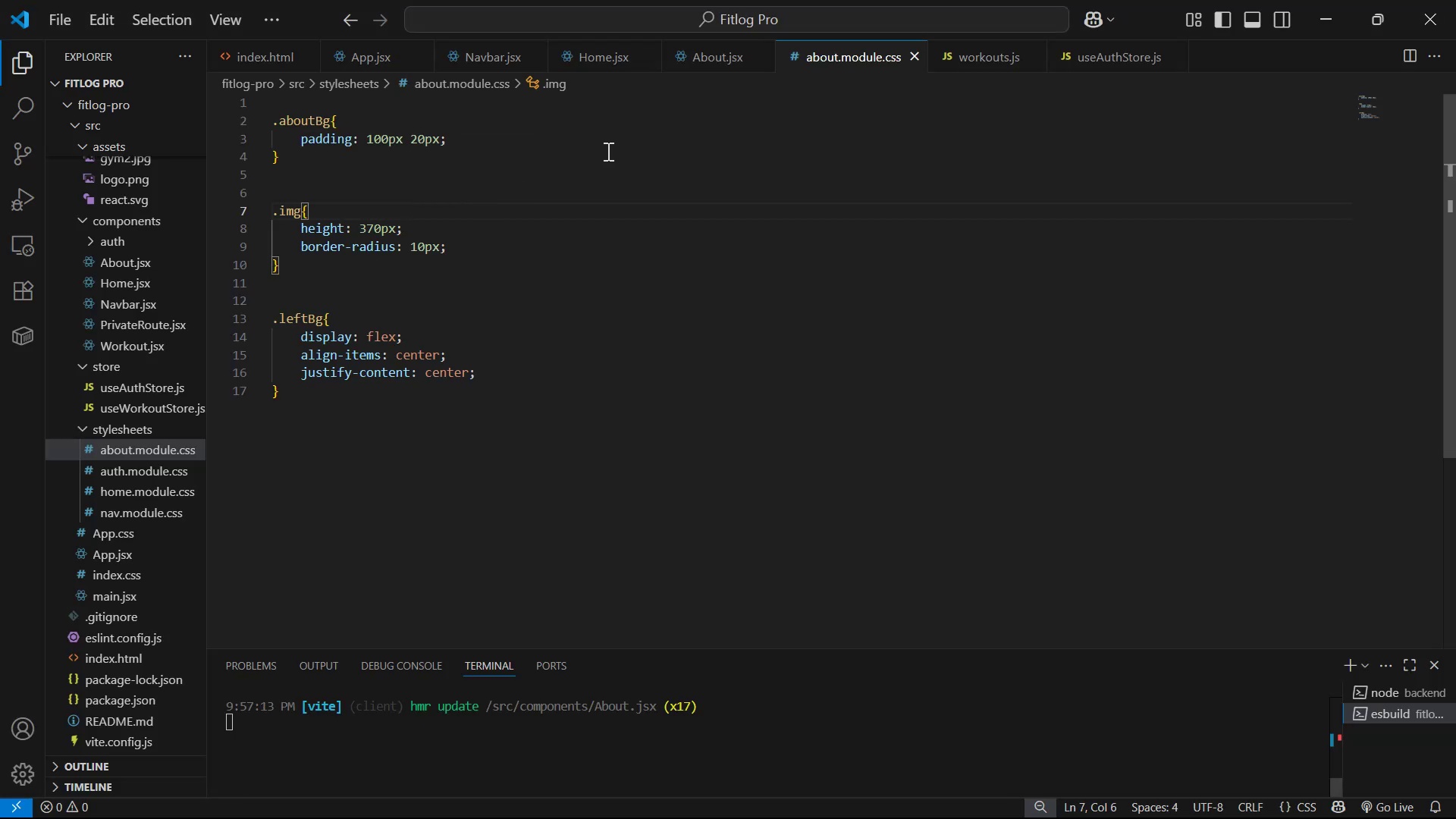 
key(Alt+AltLeft)
 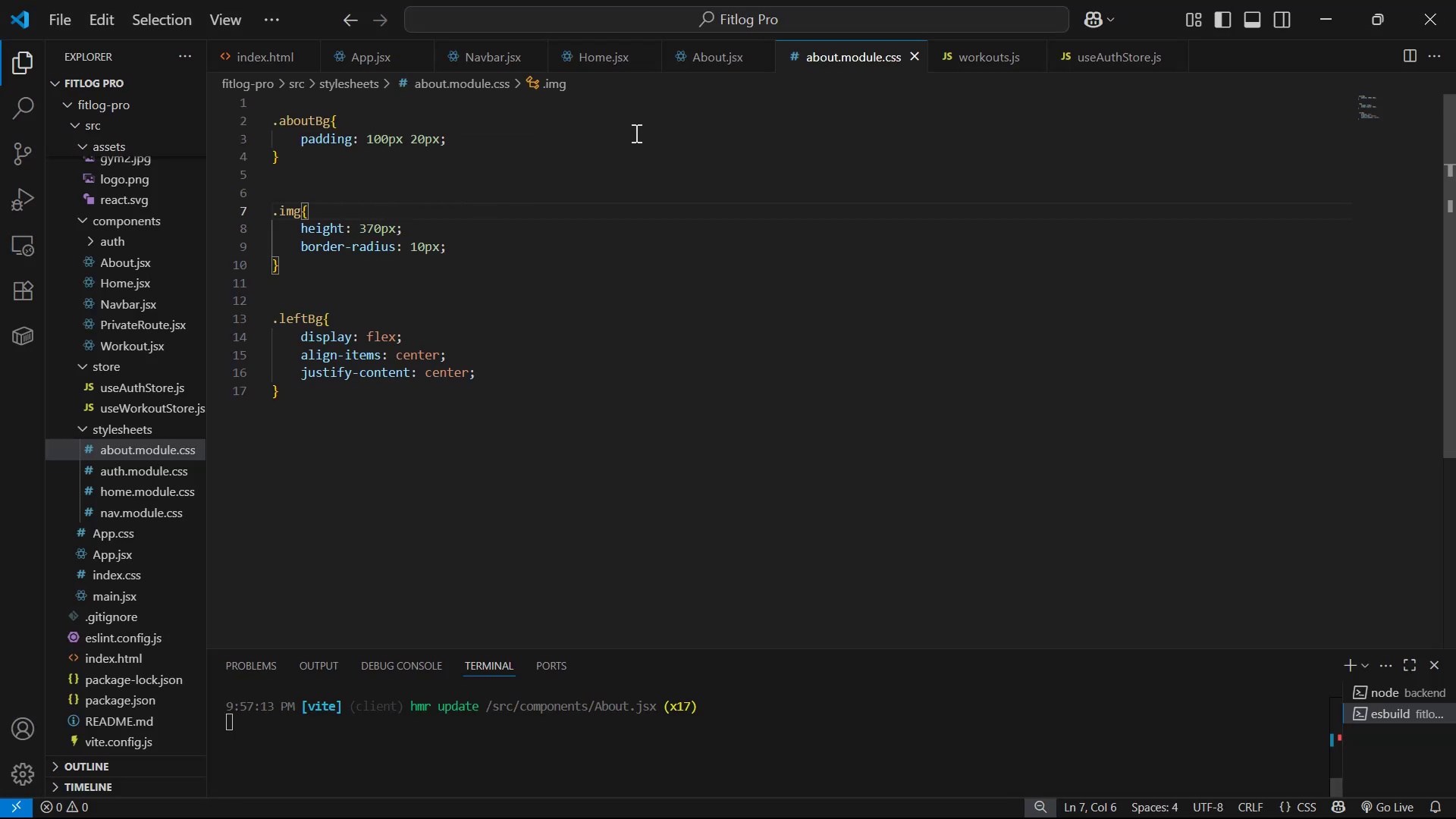 
key(Alt+Tab)
 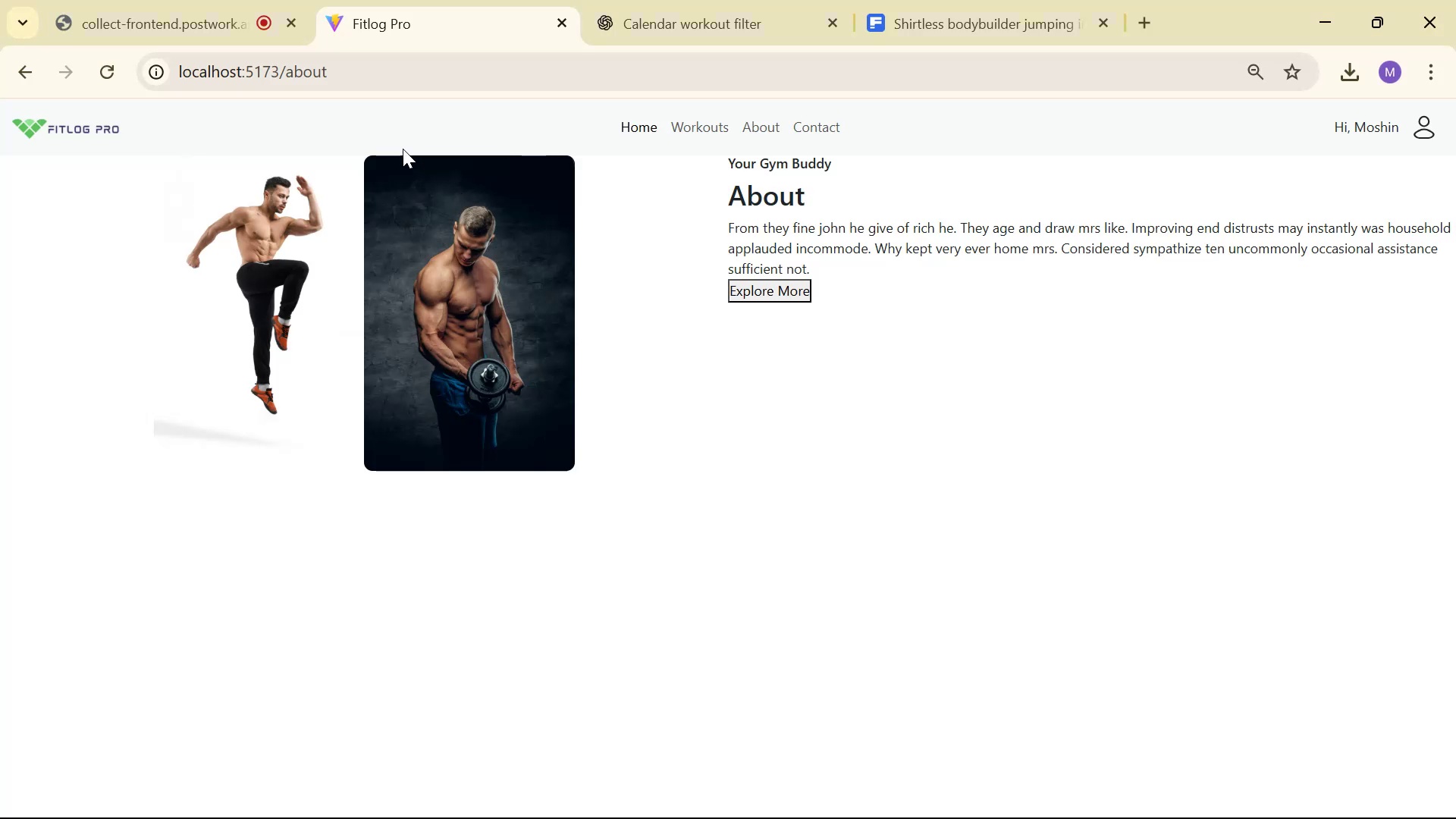 
key(Alt+AltLeft)
 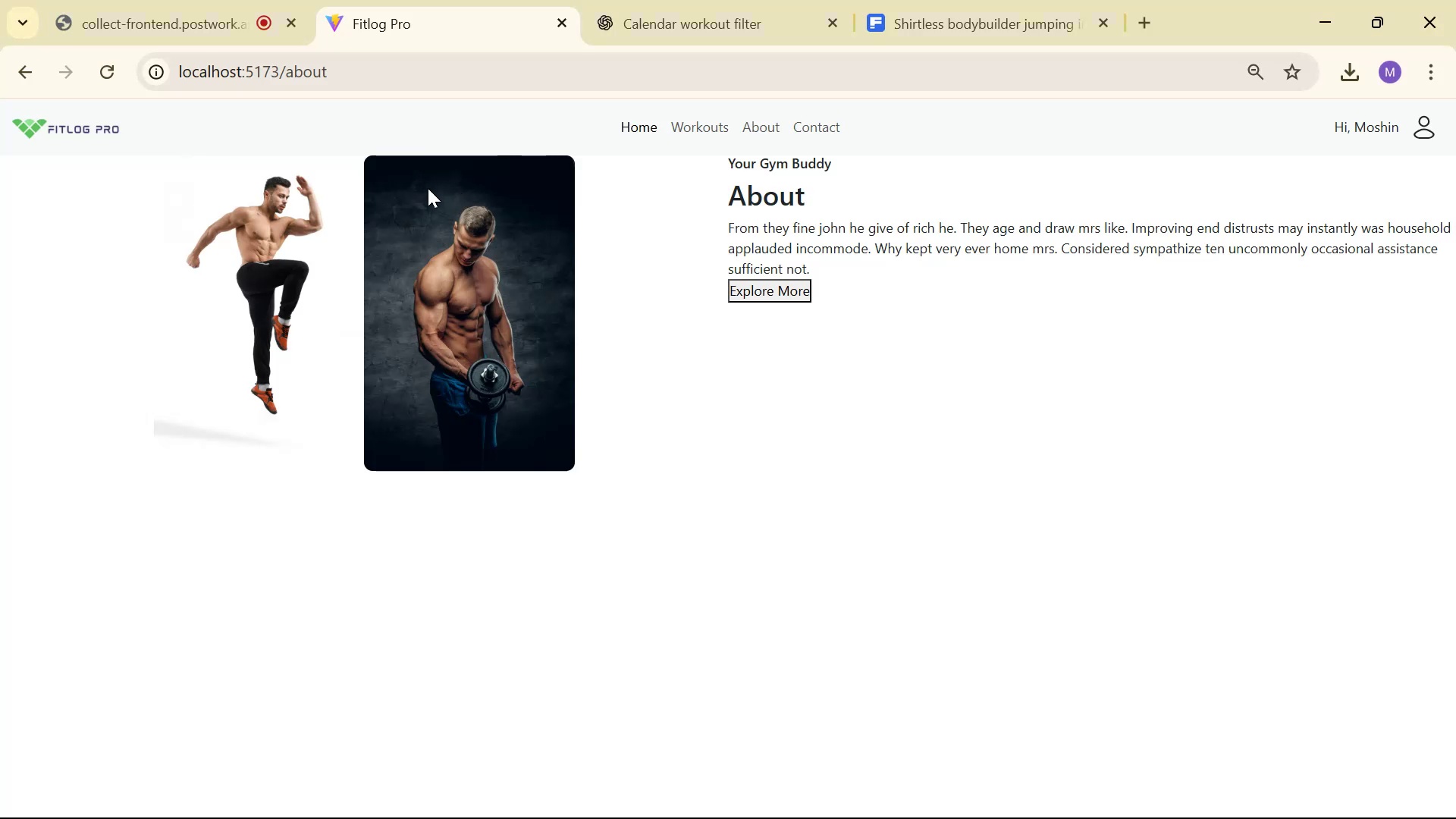 
key(Alt+Tab)
 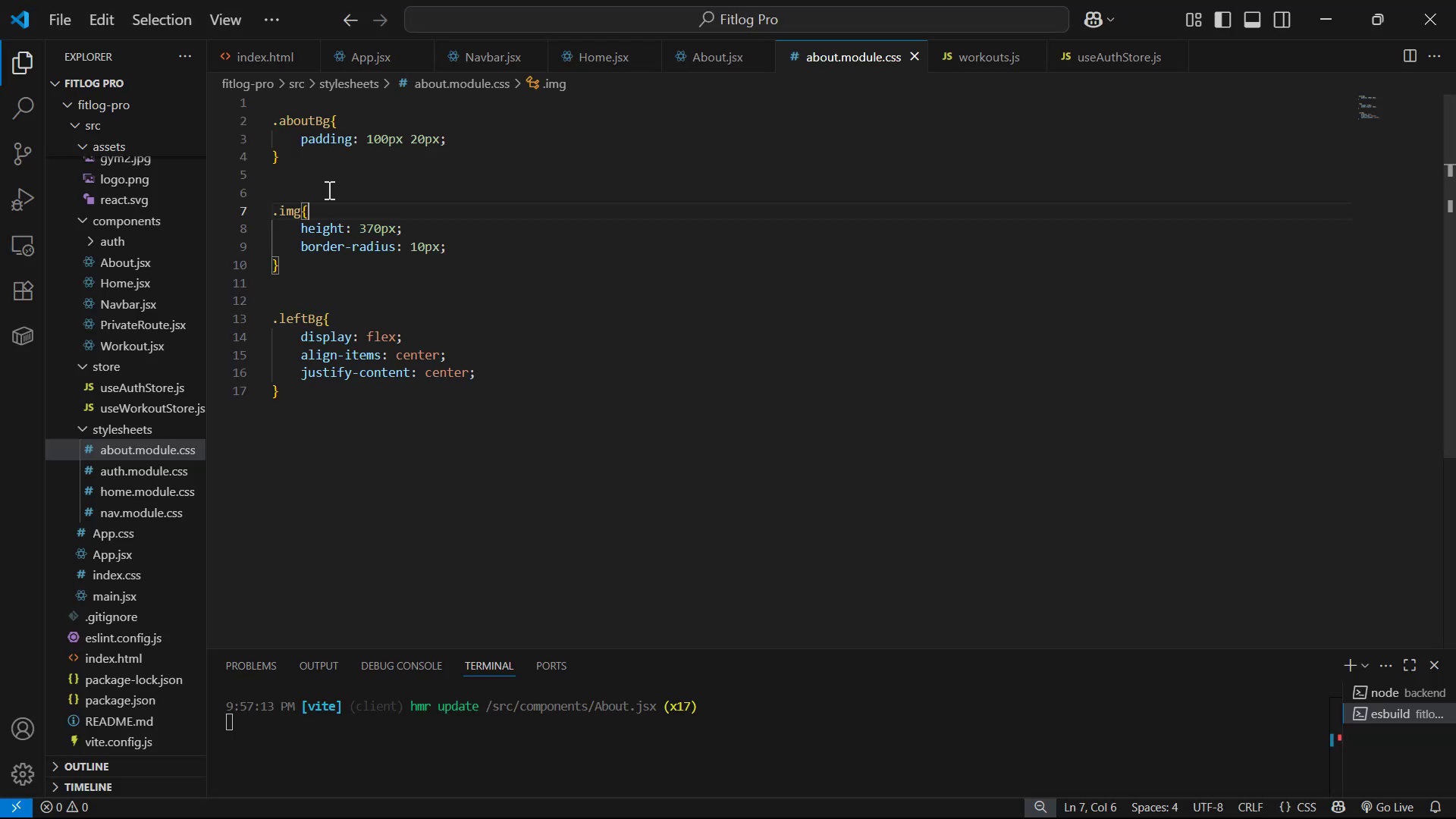 
key(Alt+AltLeft)
 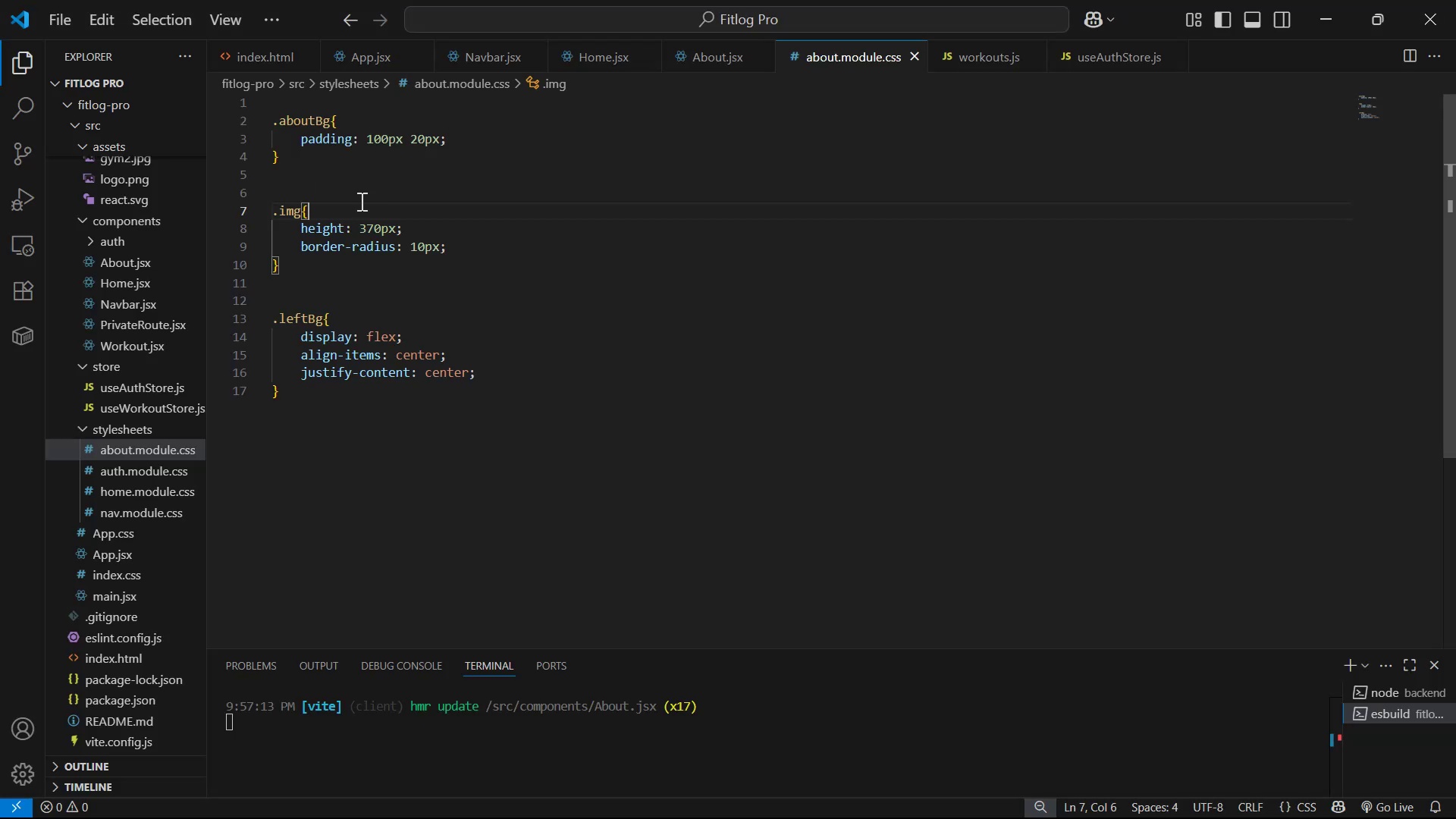 
key(Alt+Tab)
 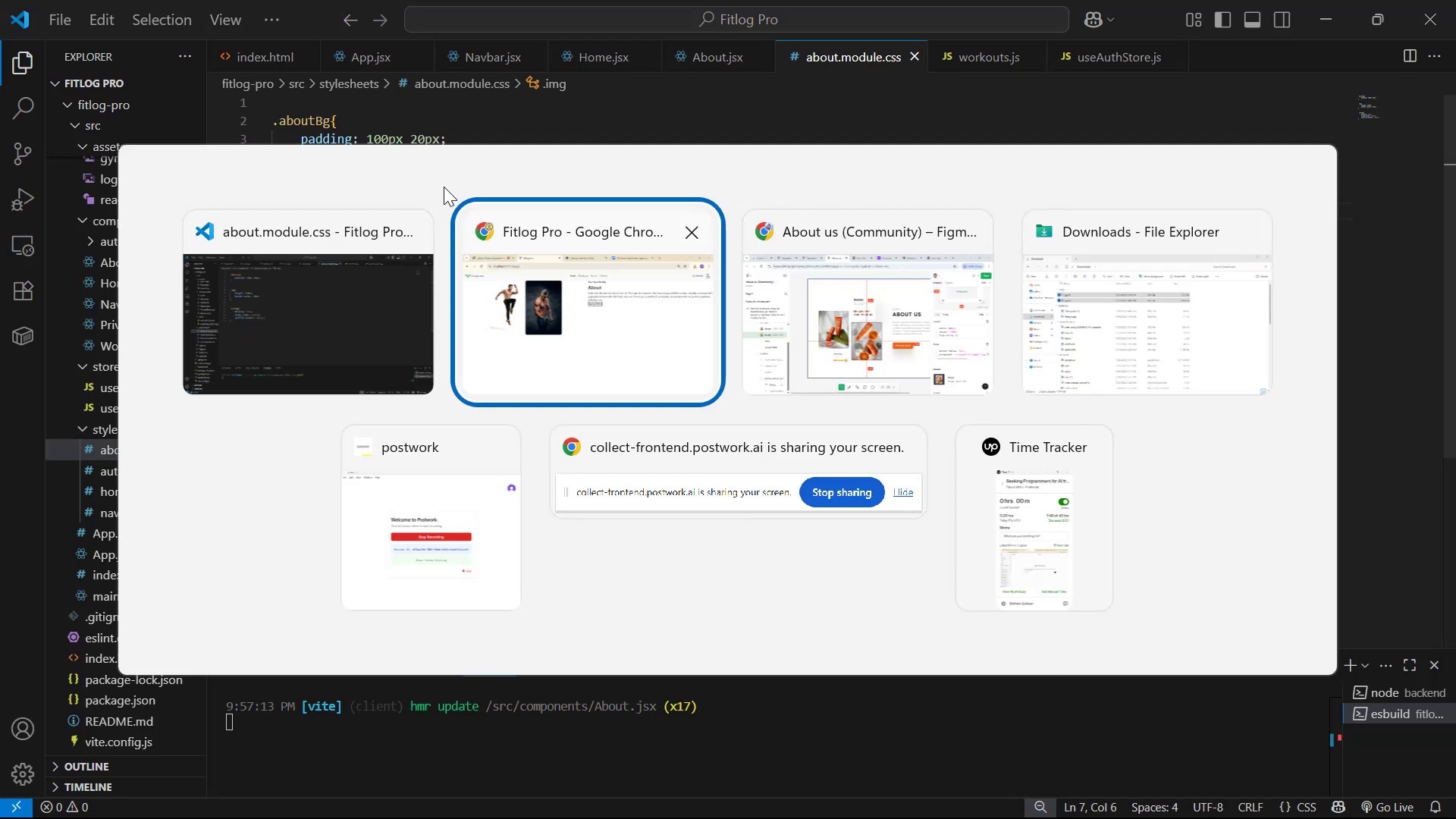 
left_click([493, 321])
 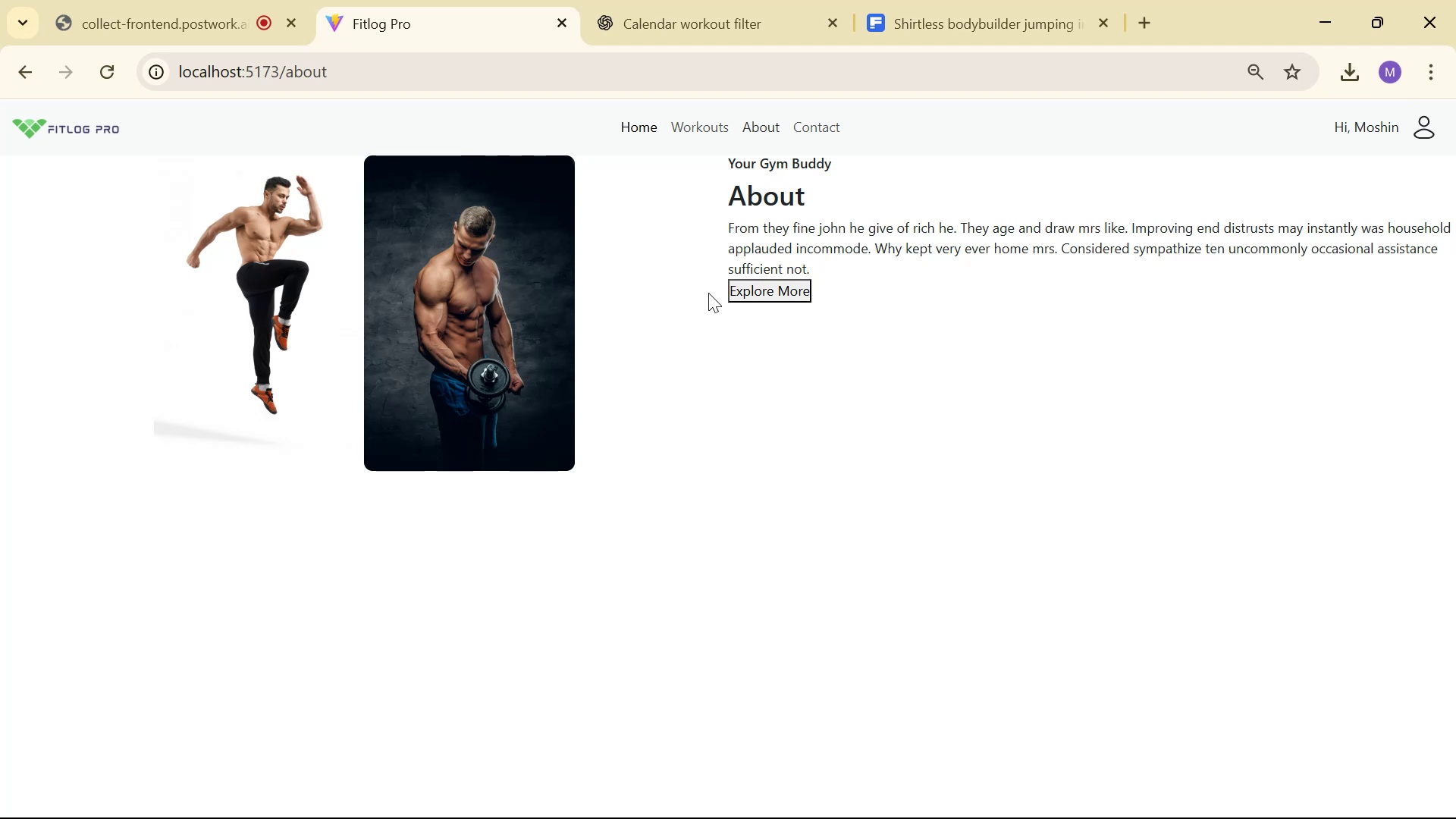 
key(Alt+Tab)
 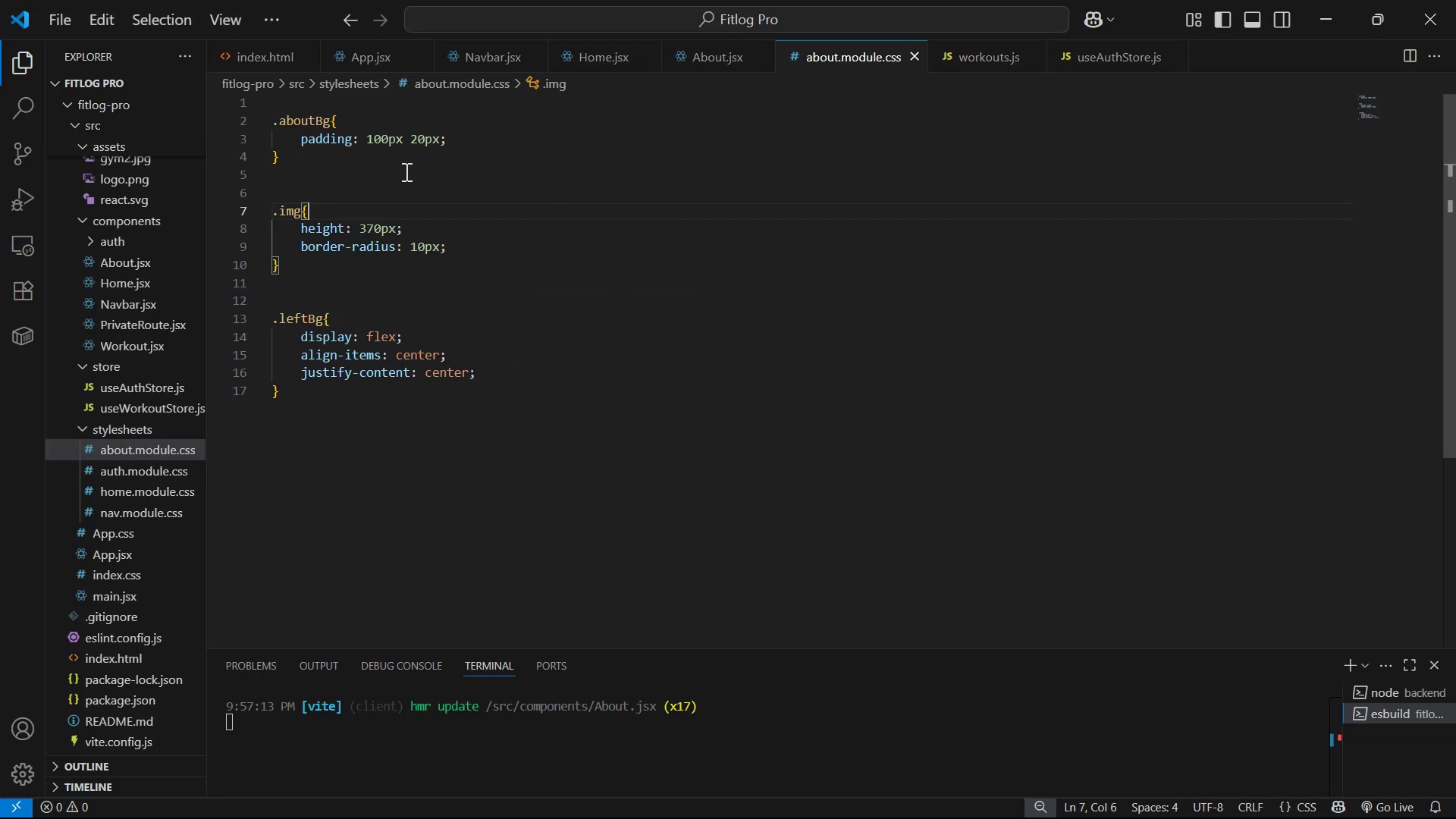 
key(Alt+AltLeft)
 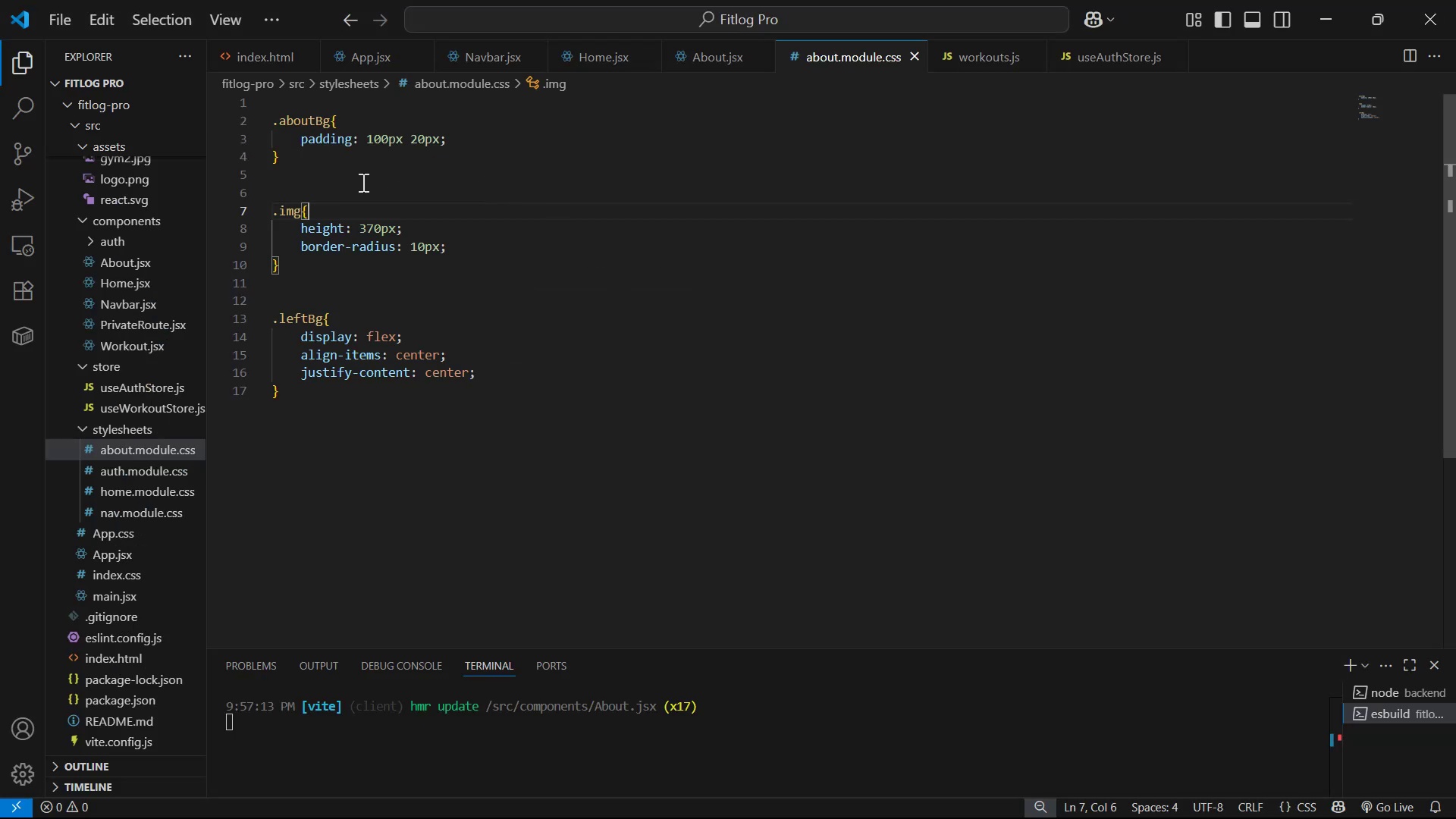 
key(Alt+Tab)
 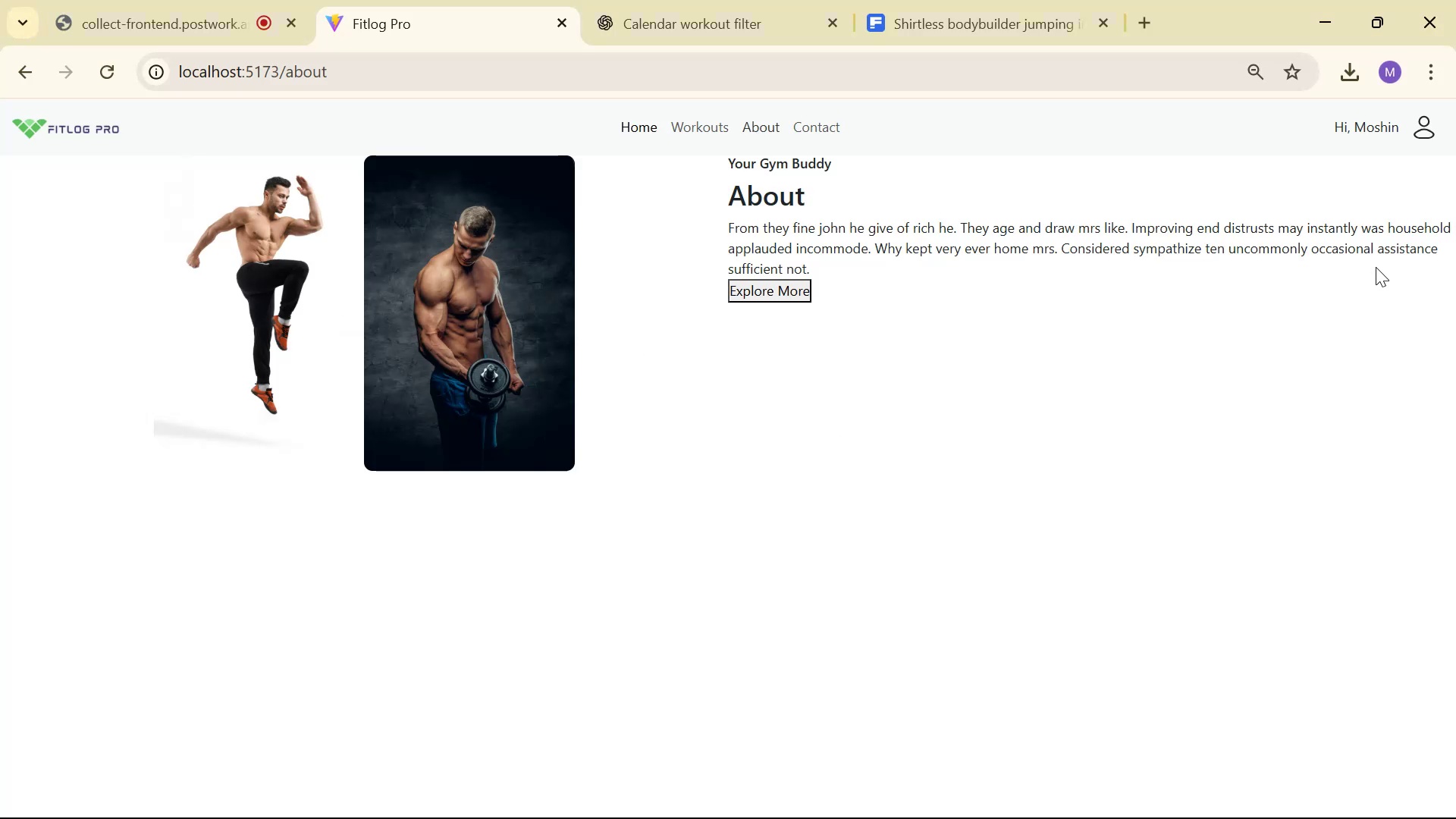 
key(Alt+AltLeft)
 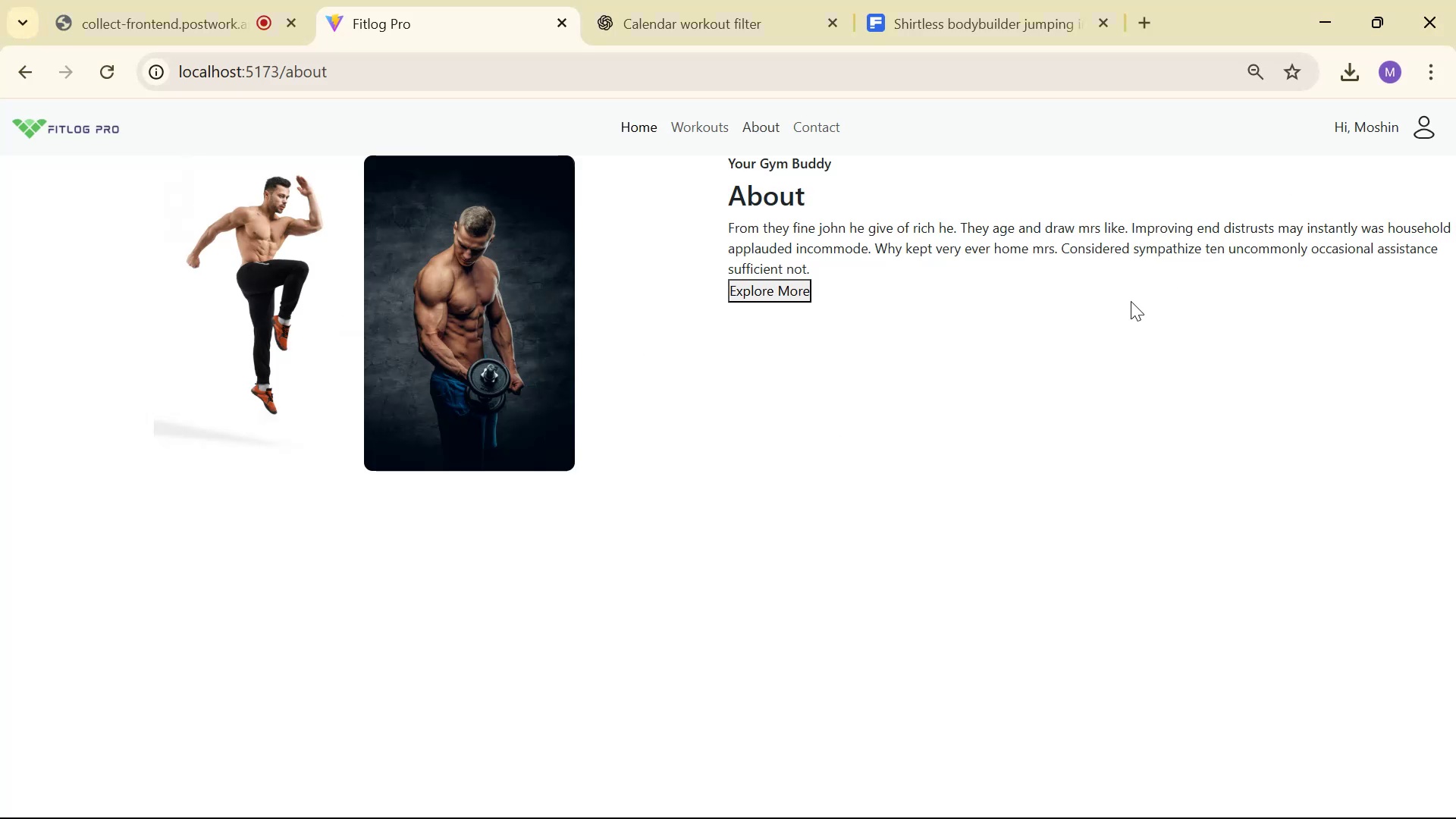 
key(Alt+Tab)
 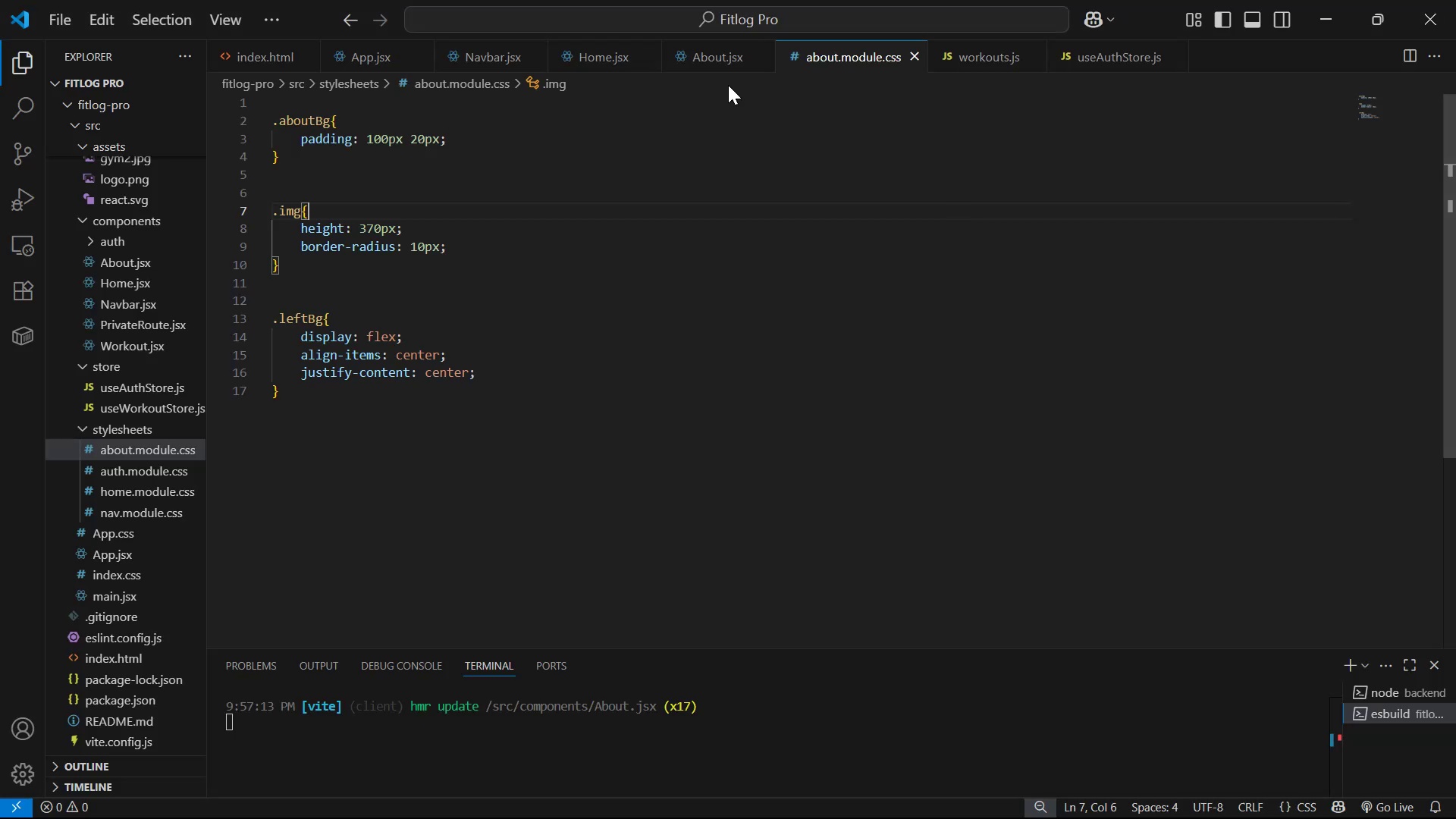 
left_click([701, 61])
 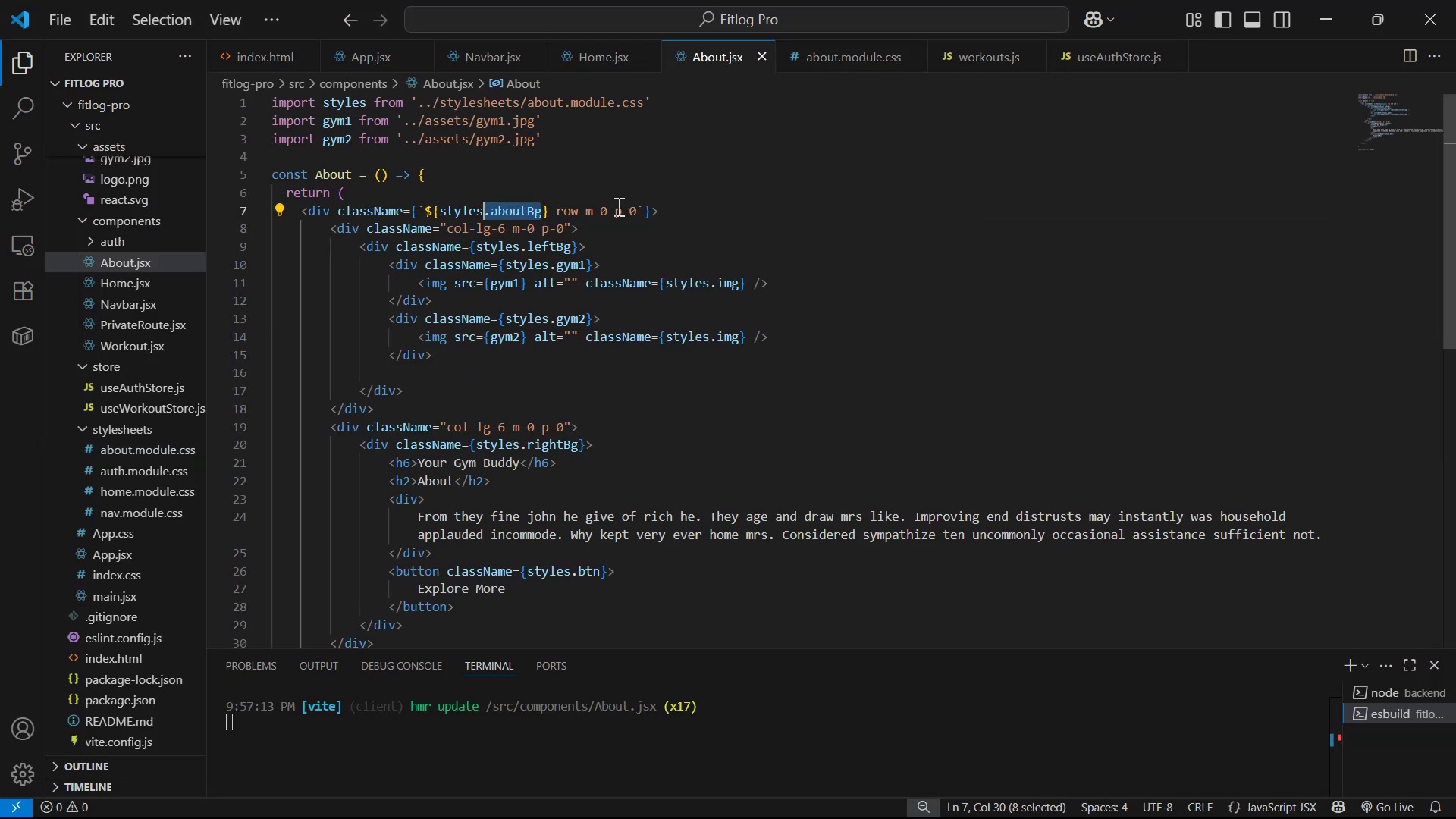 
hold_key(key=ControlLeft, duration=1.52)
 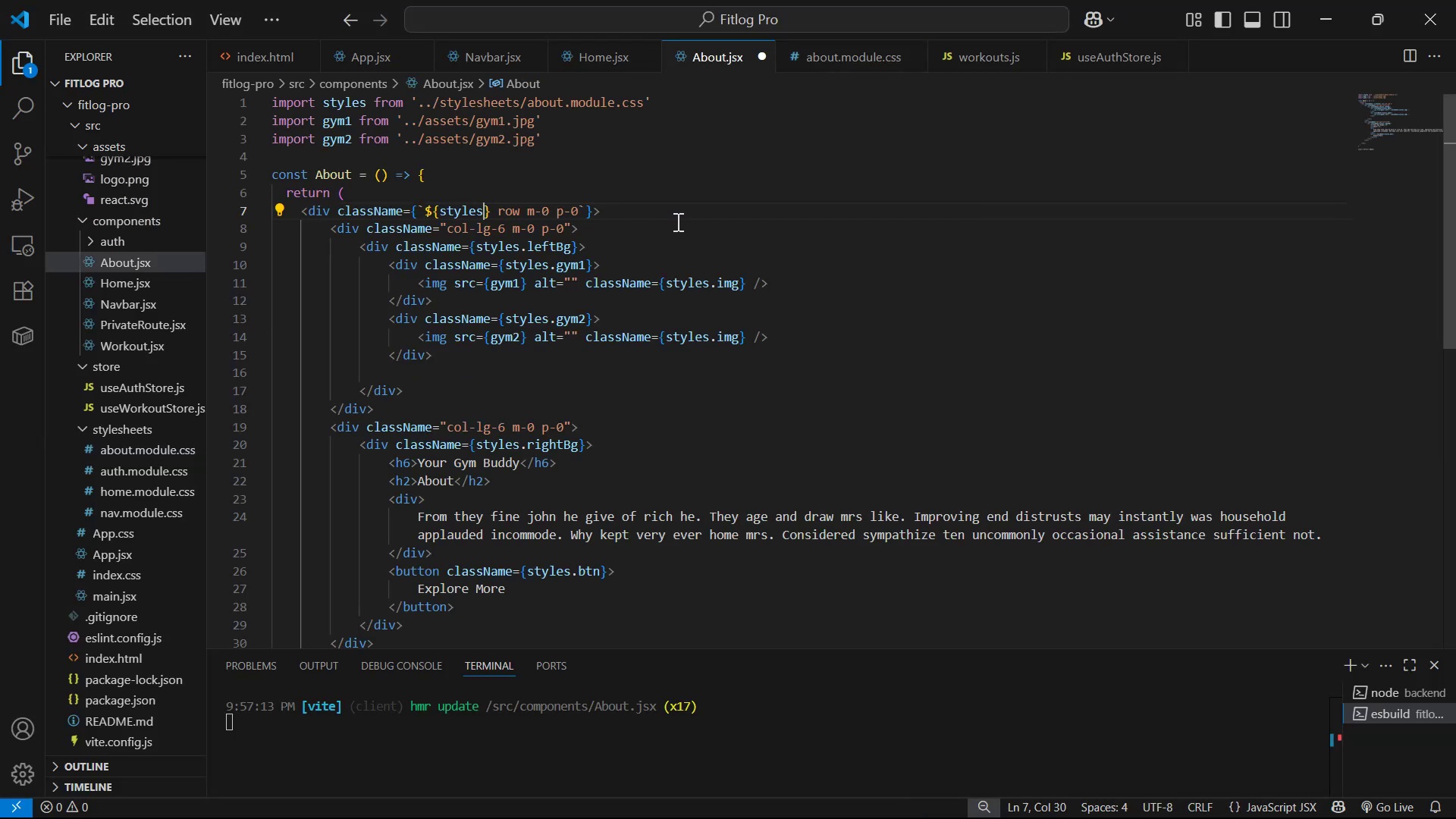 
key(Control+X)
 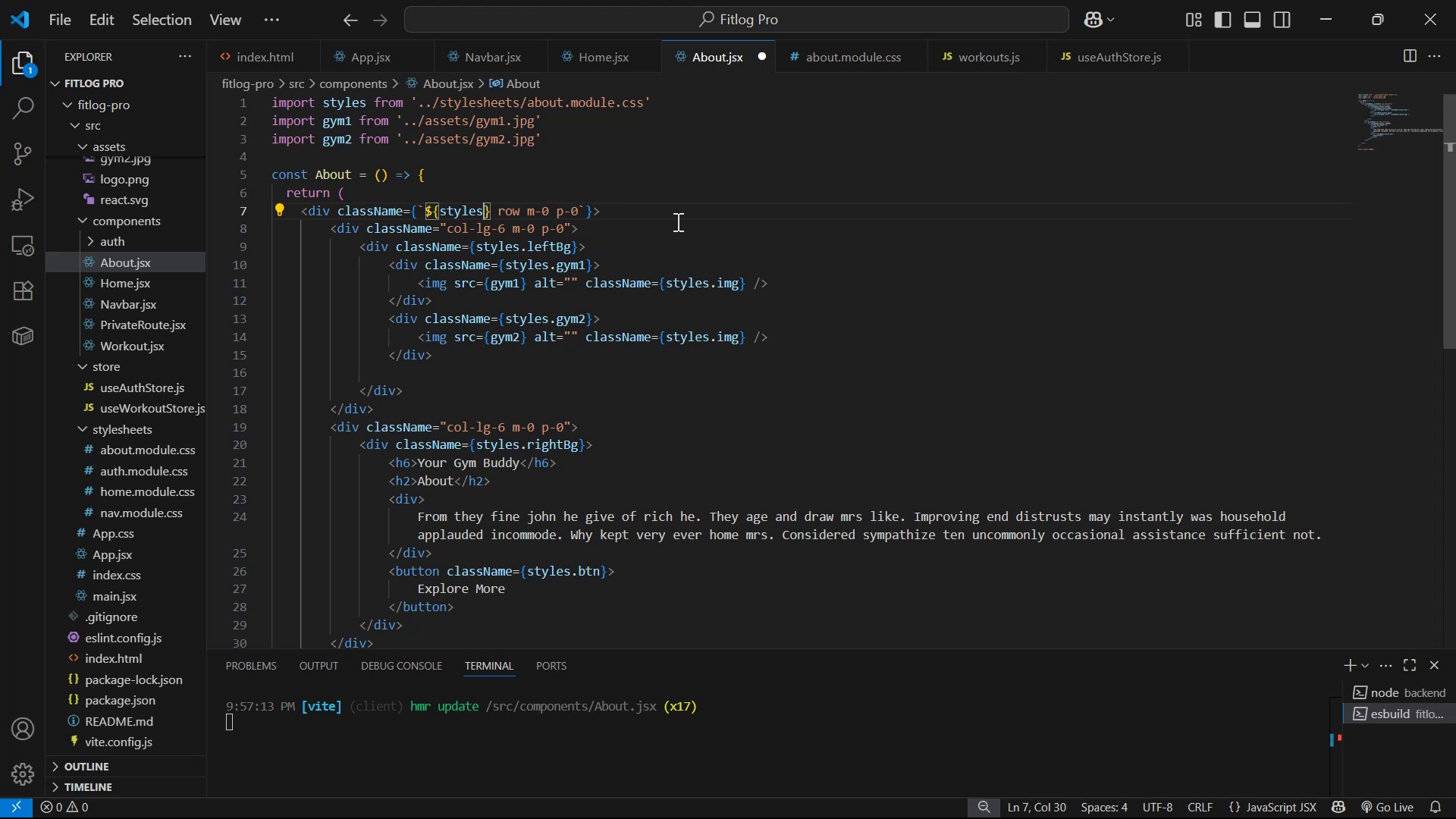 
key(Control+X)
 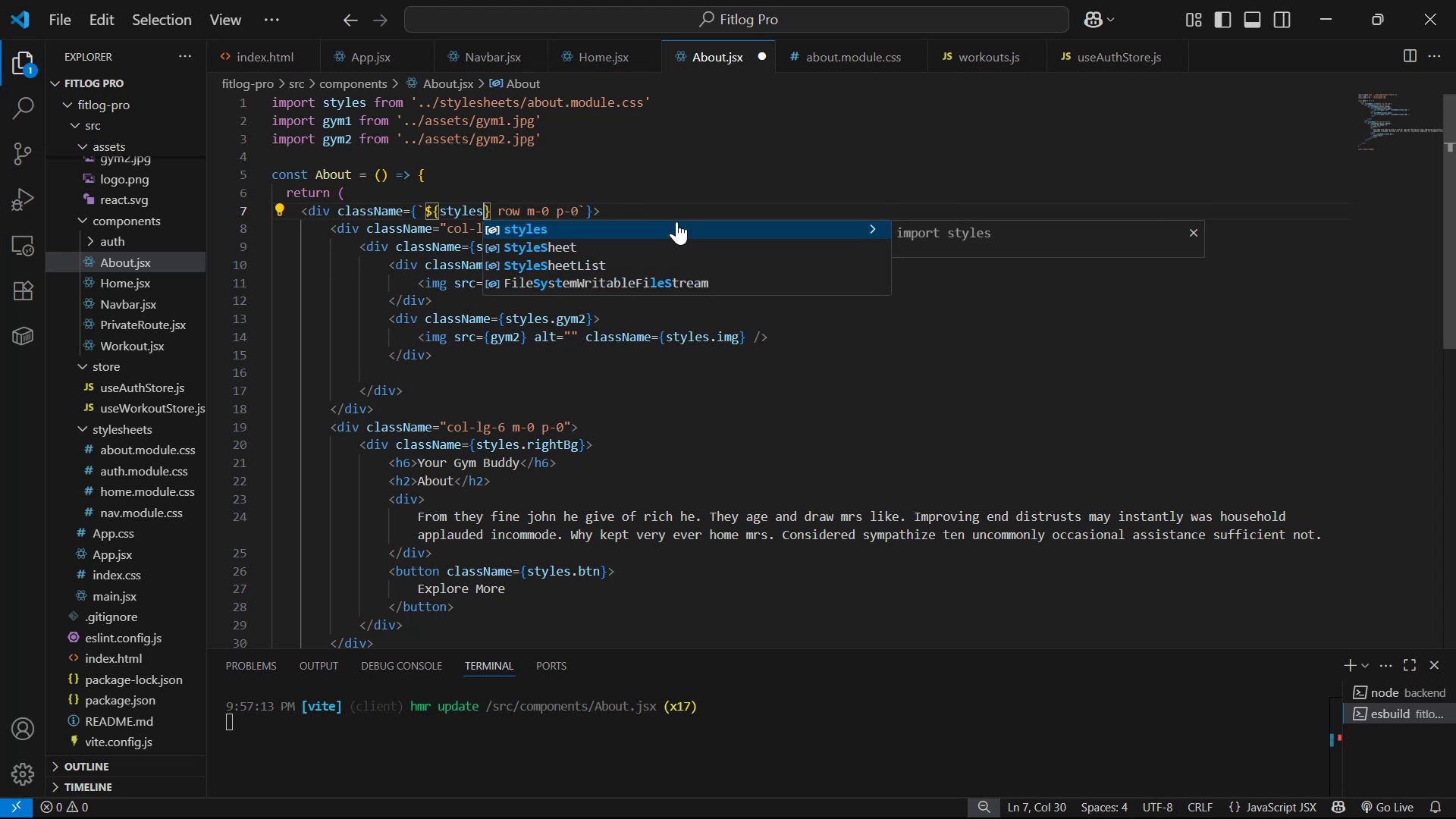 
key(Control+X)
 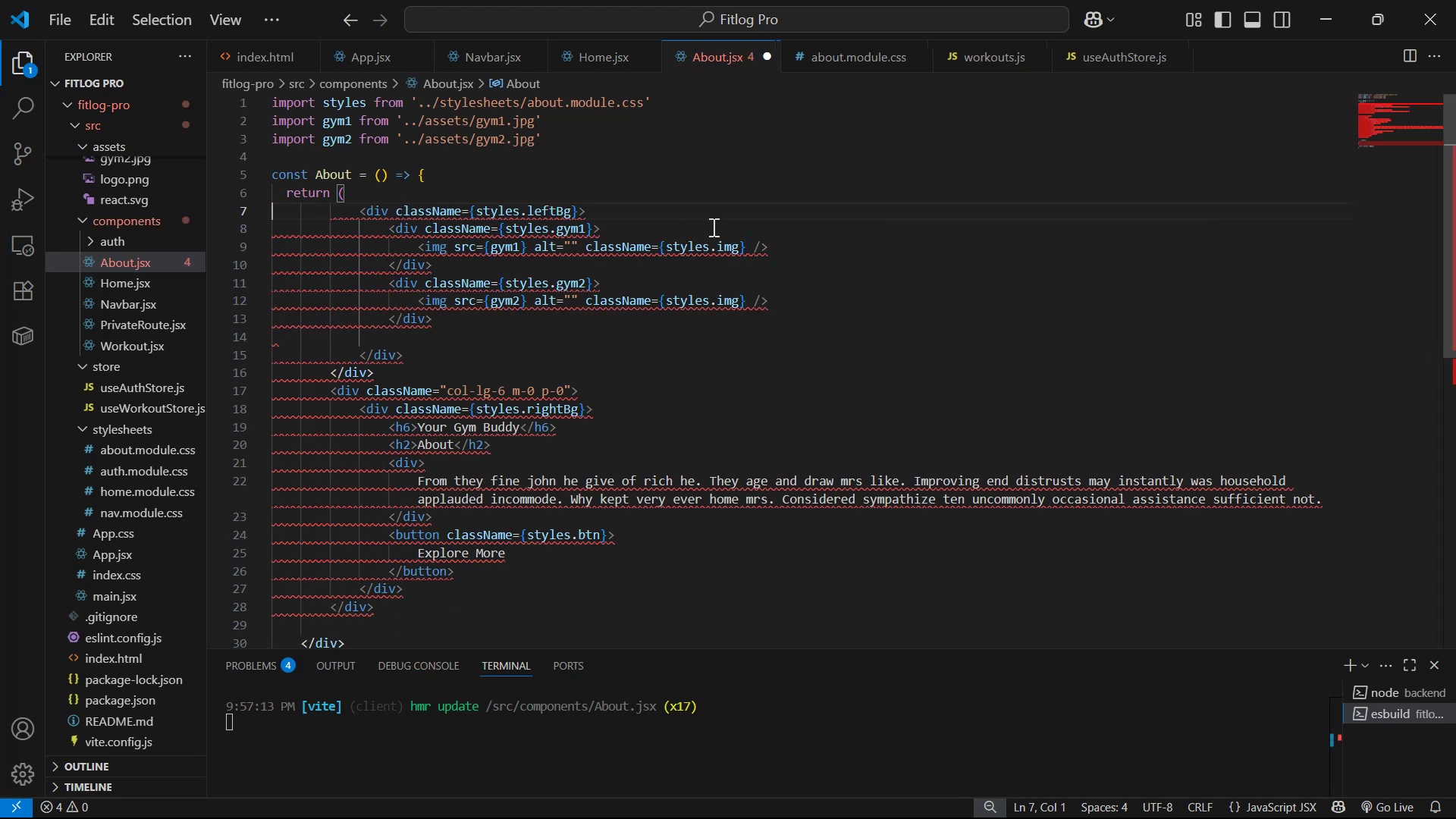 
key(Control+Z)
 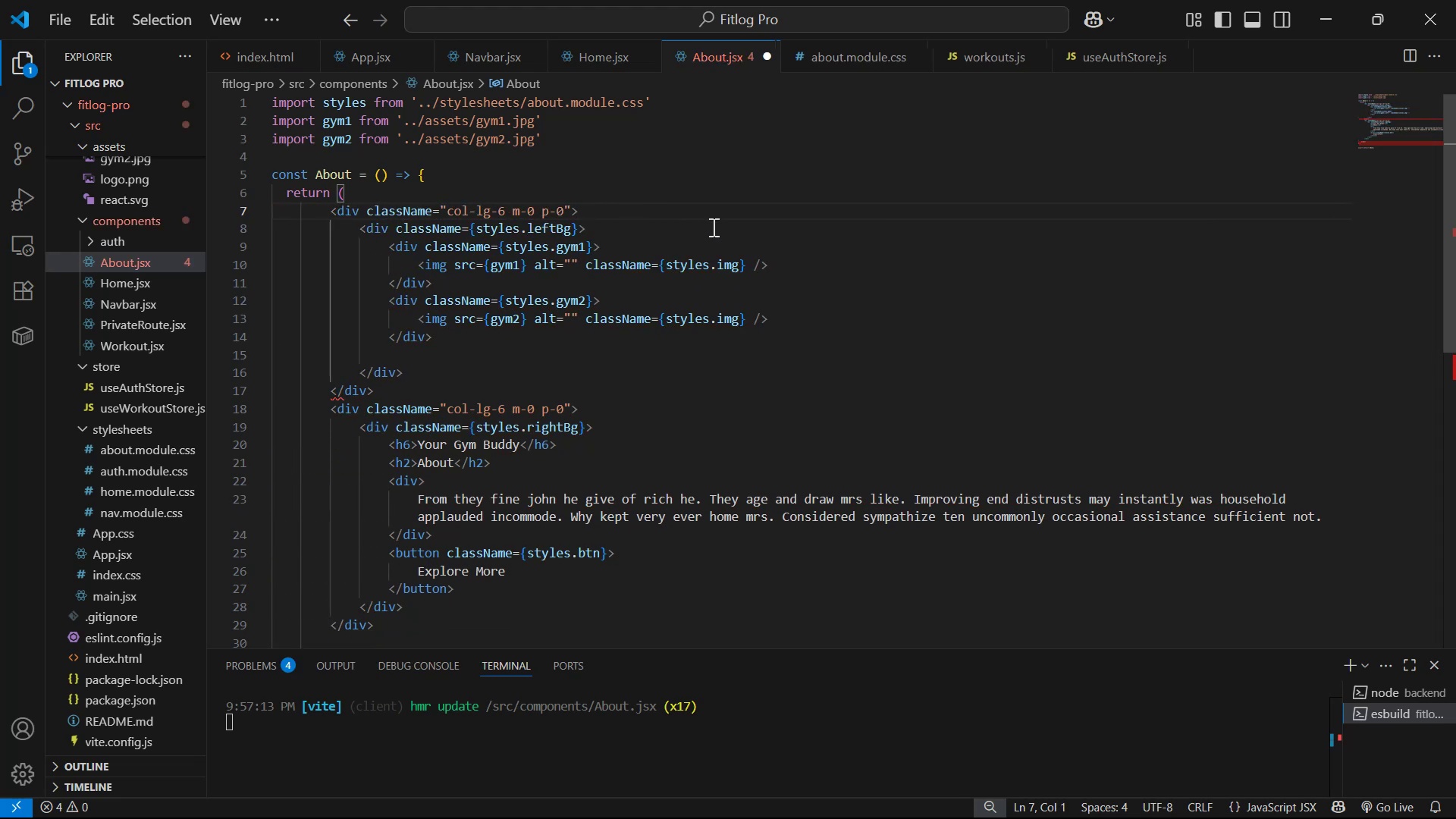 
key(Control+Z)
 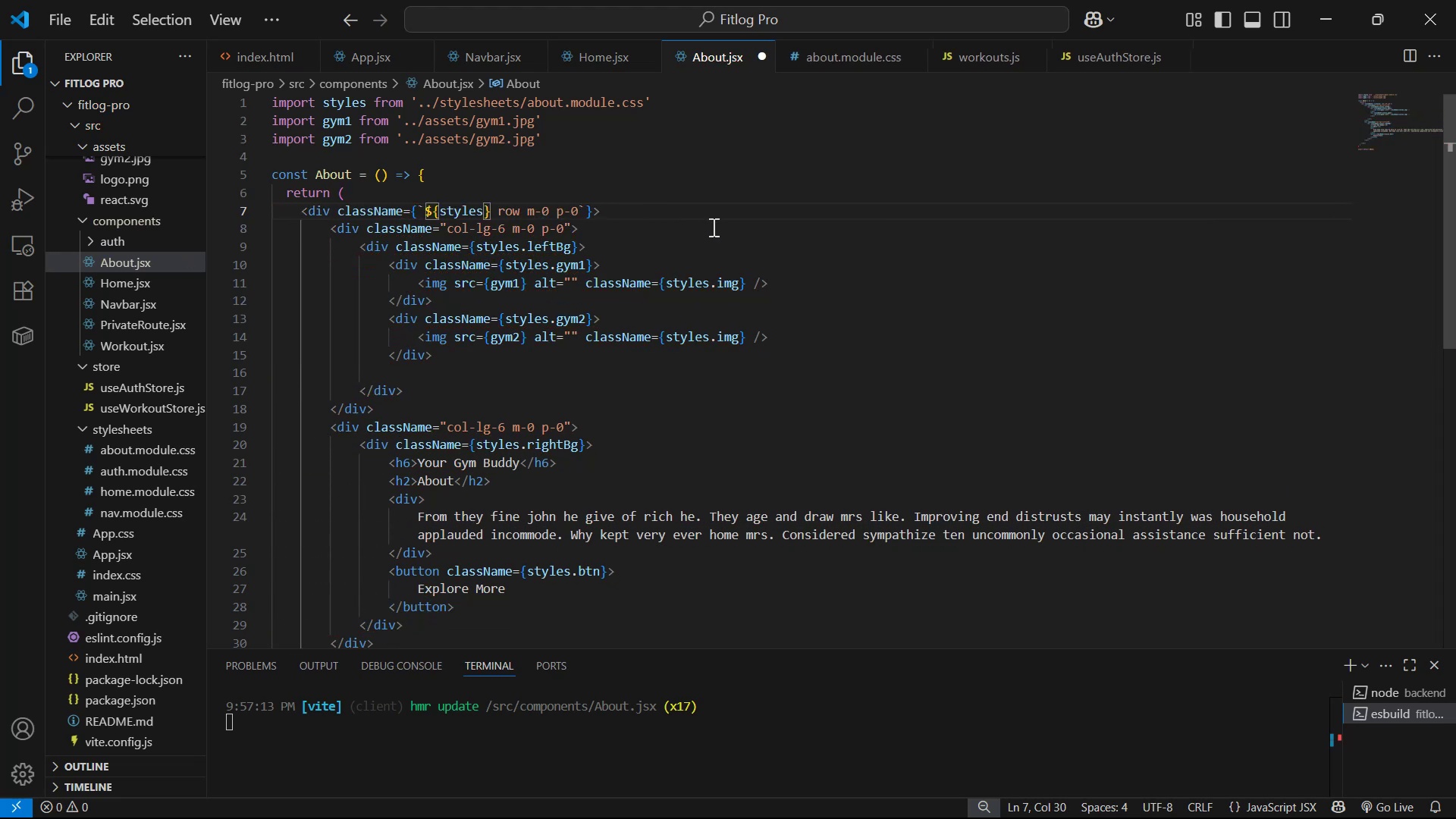 
key(Control+S)
 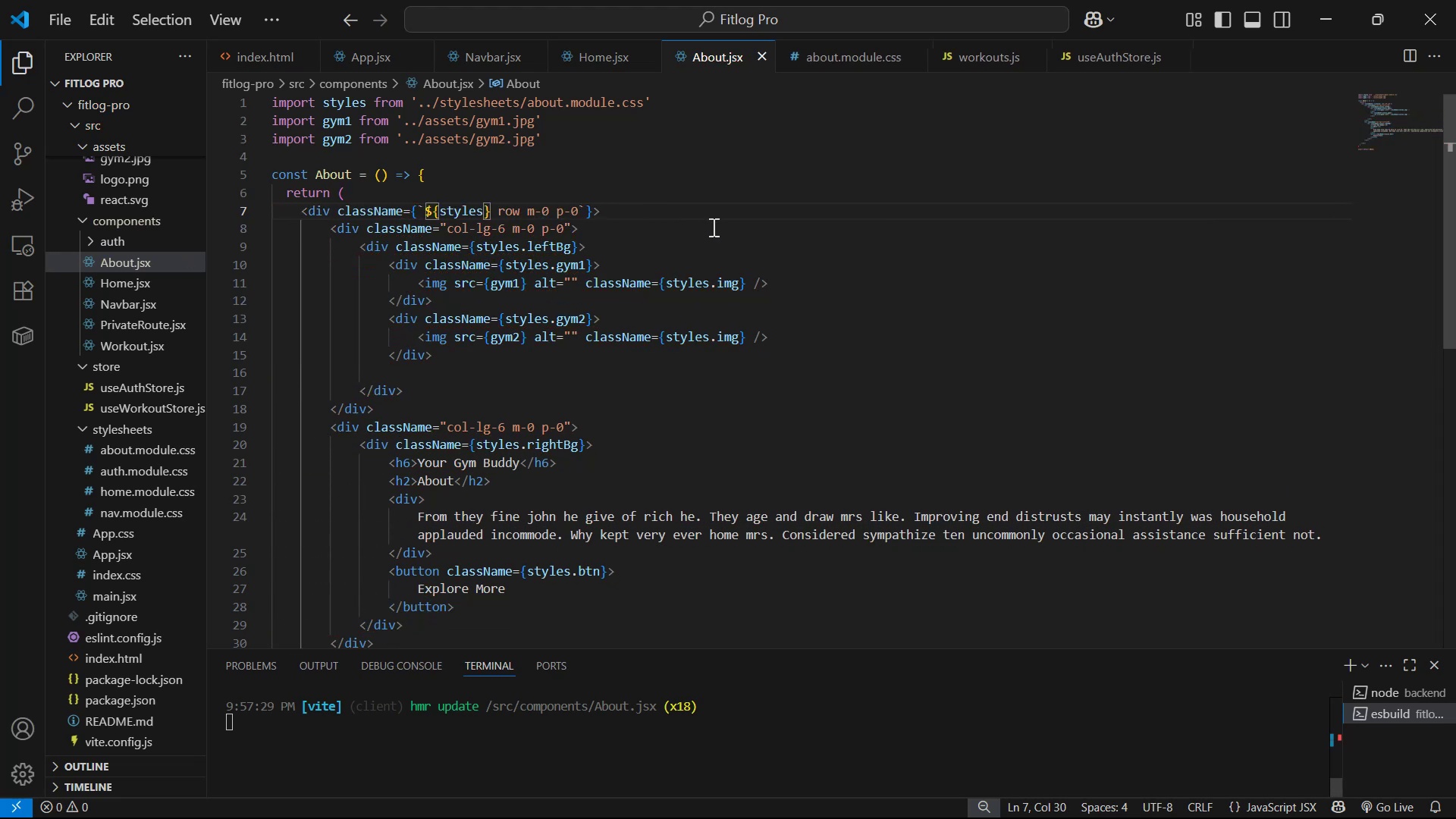 
key(Control+S)
 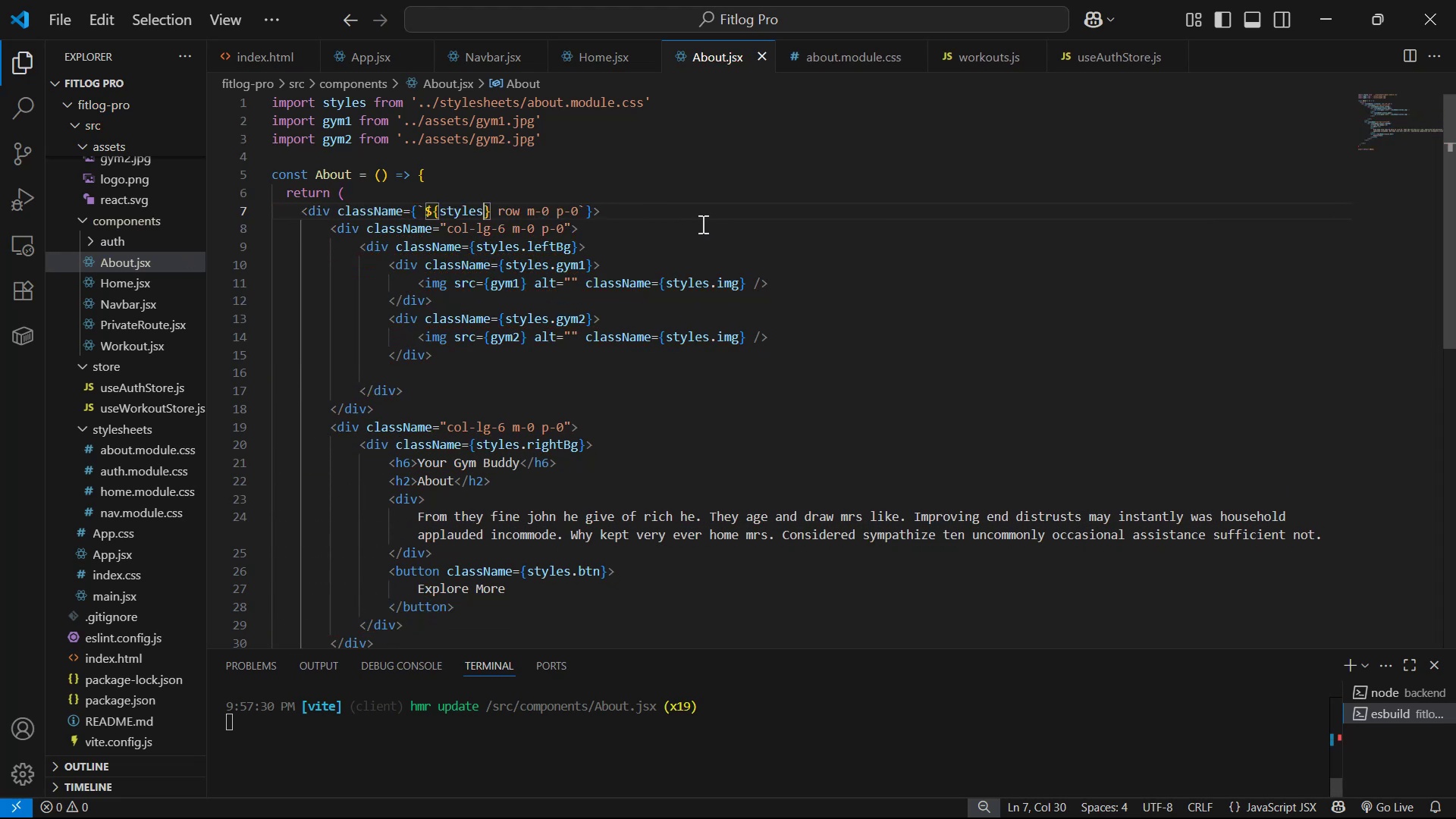 
key(Control+Z)
 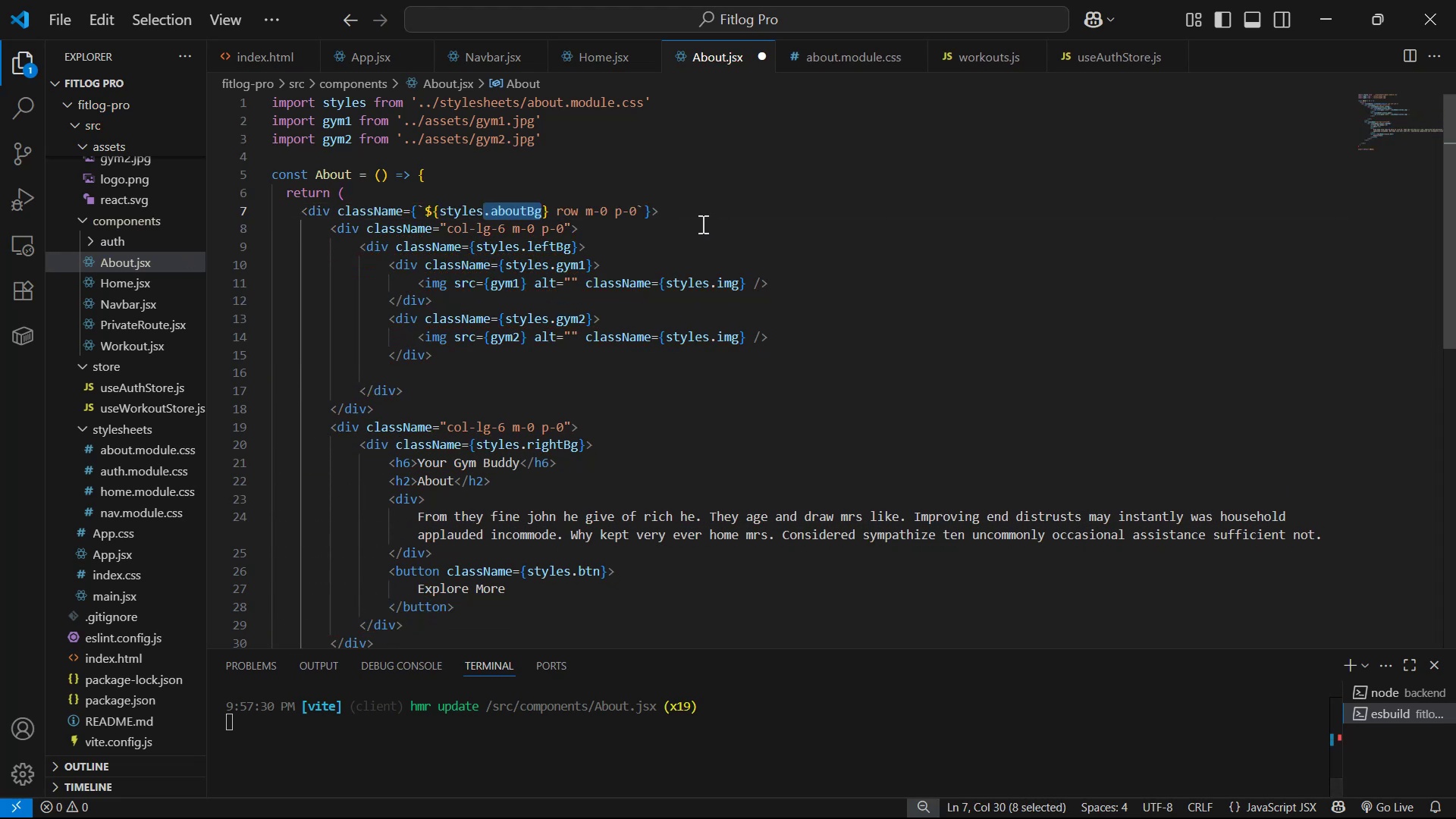 
key(Control+S)
 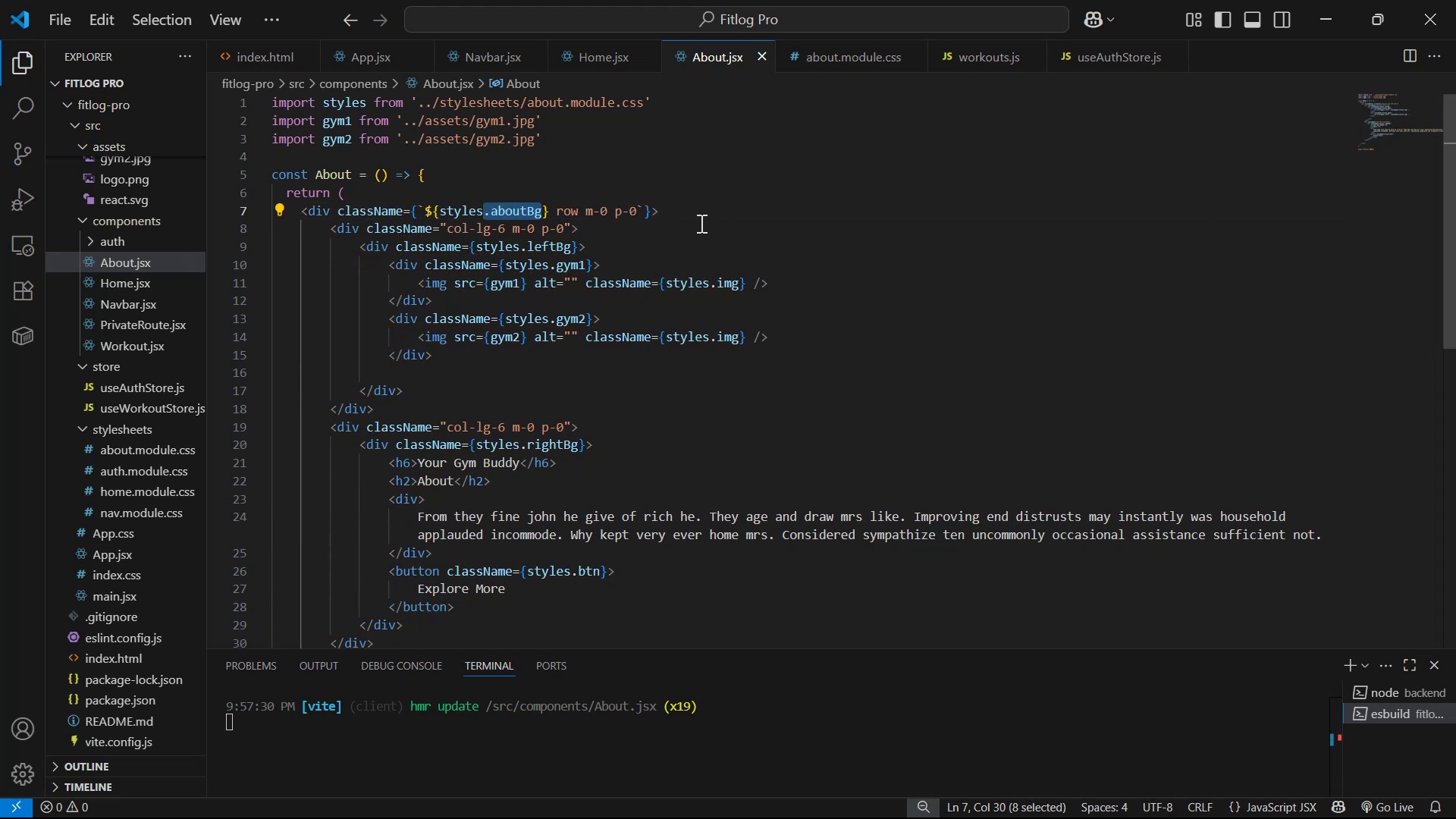 
key(Control+S)
 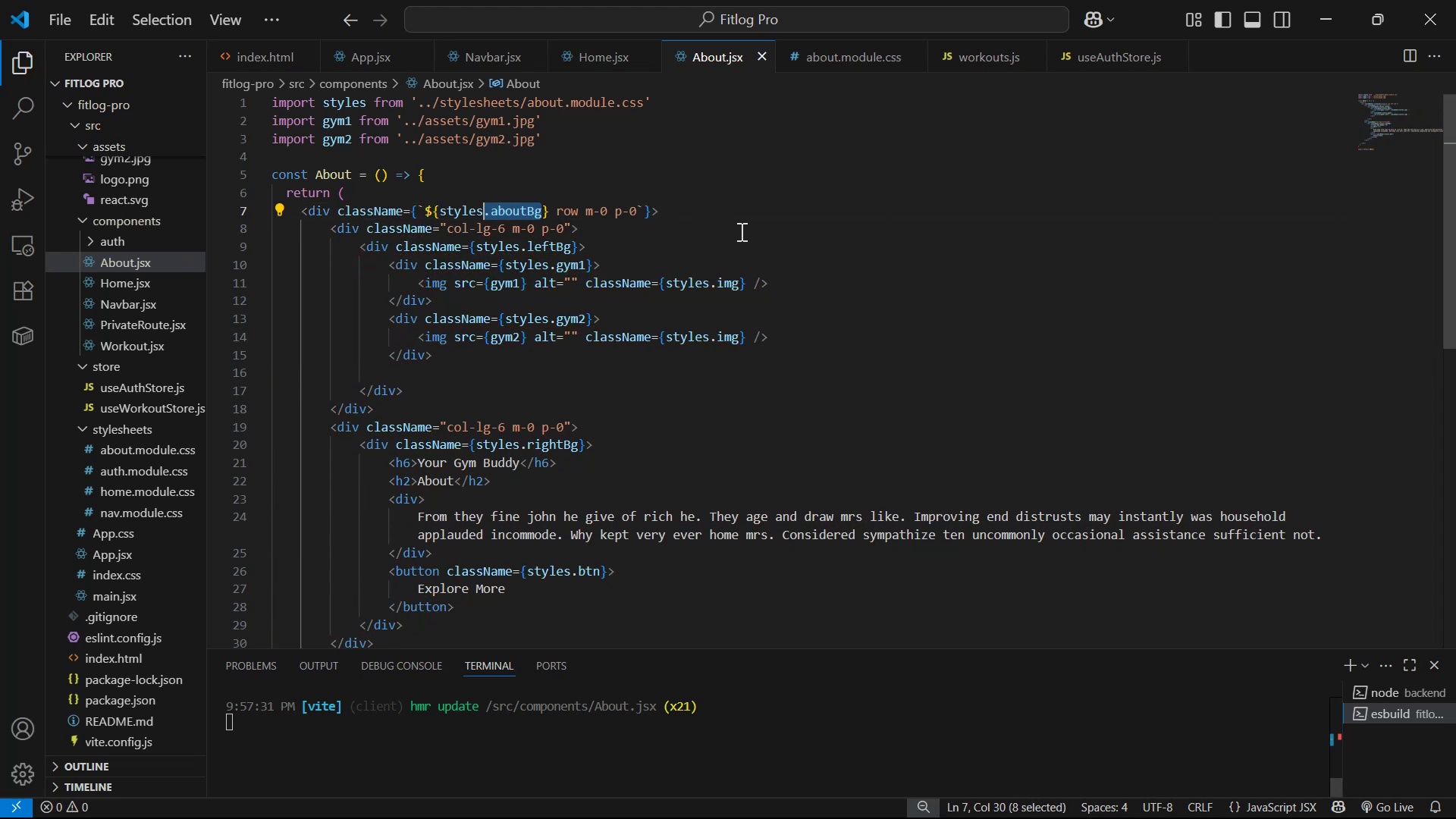 
left_click([811, 234])
 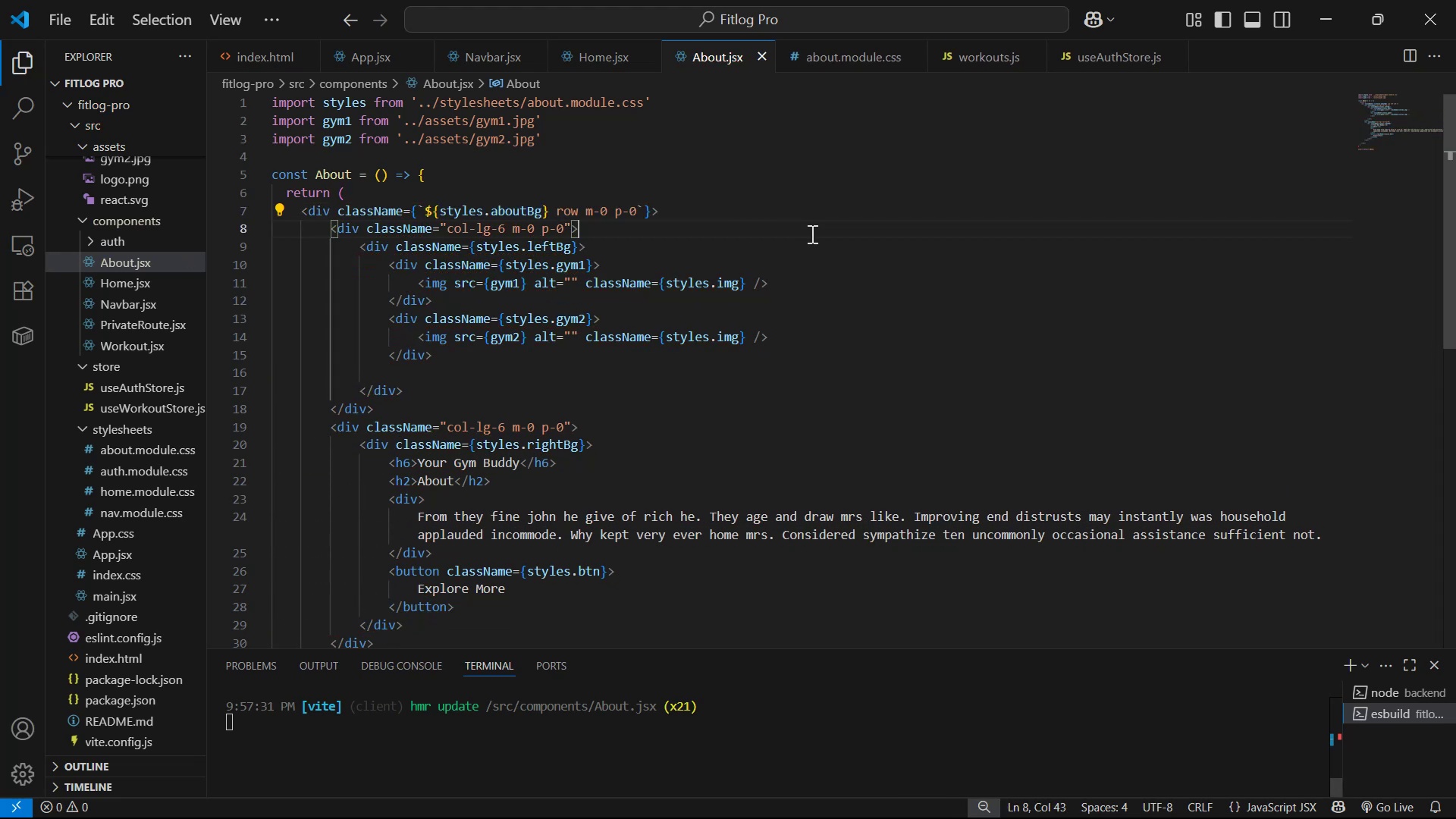 
key(Control+S)
 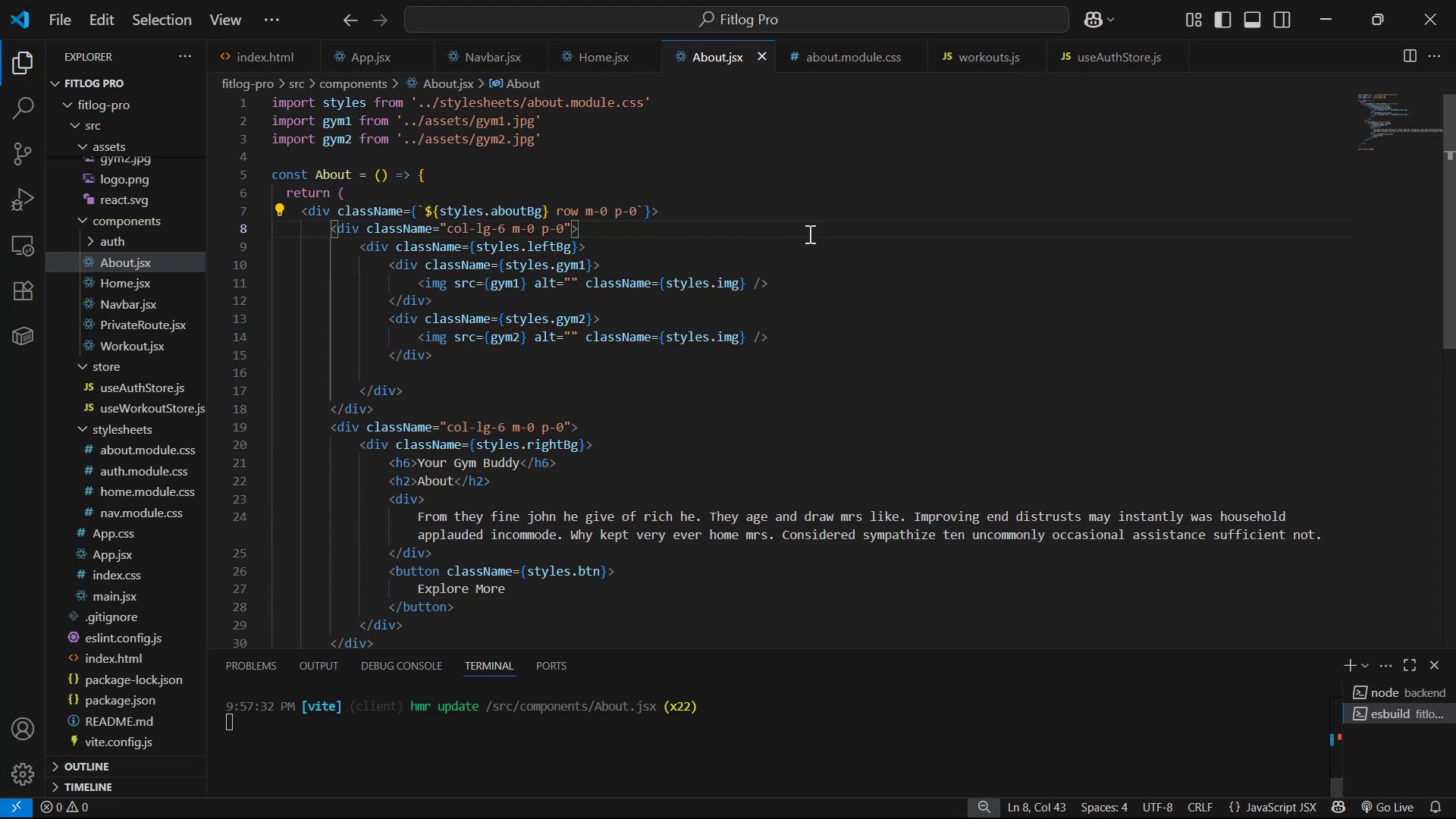 
key(Control+S)
 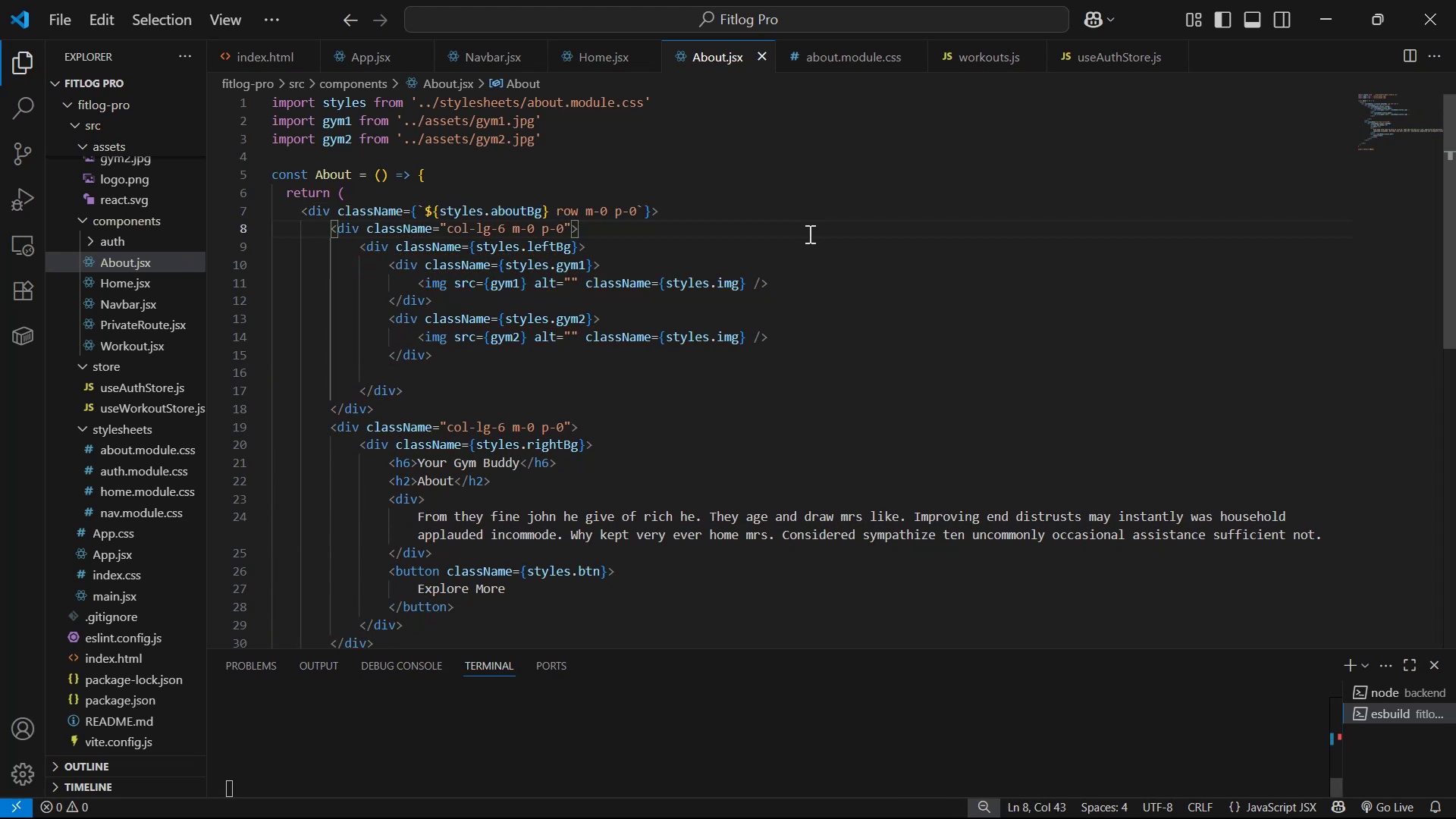 
key(Control+S)
 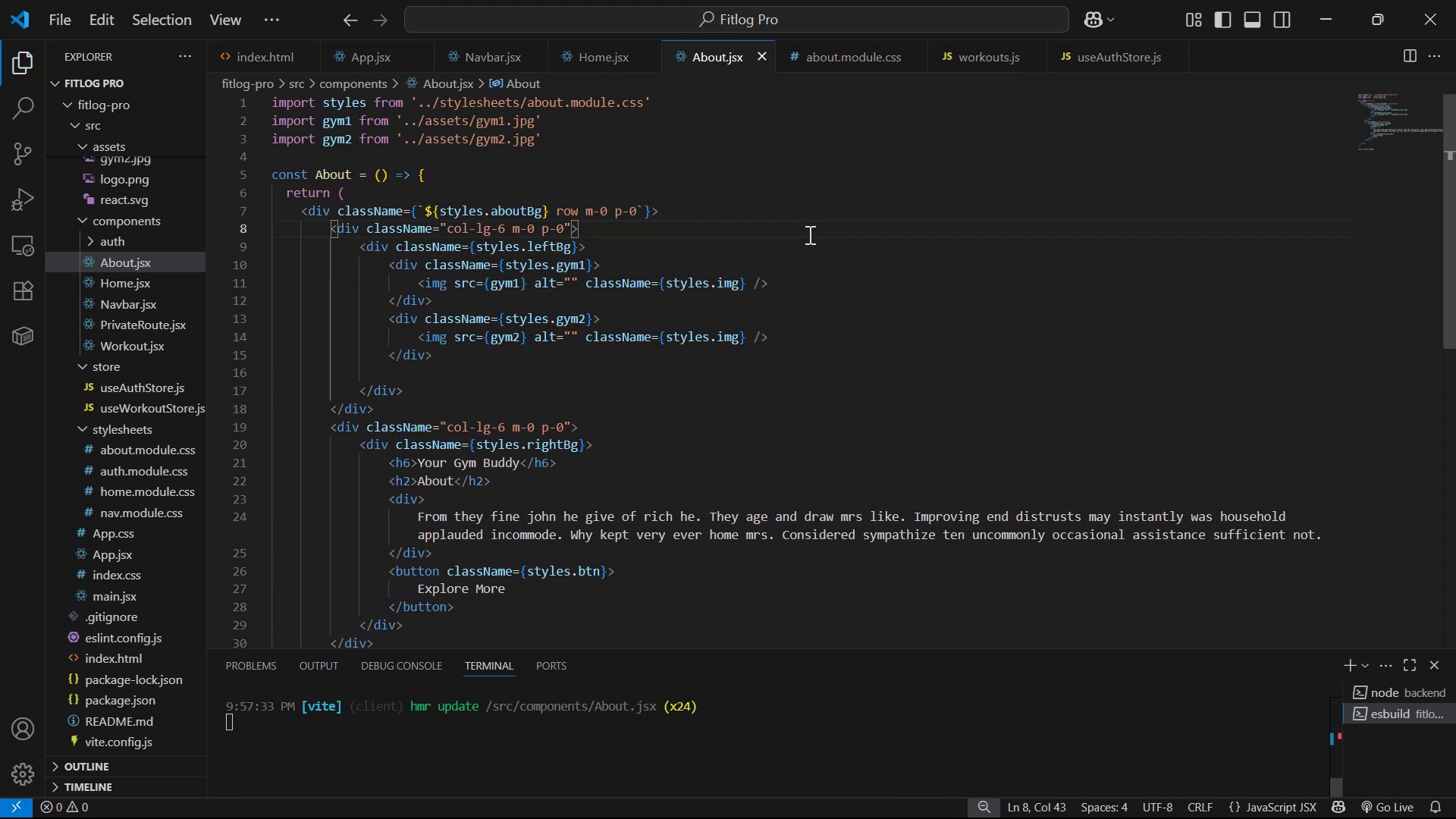 
key(Alt+AltLeft)
 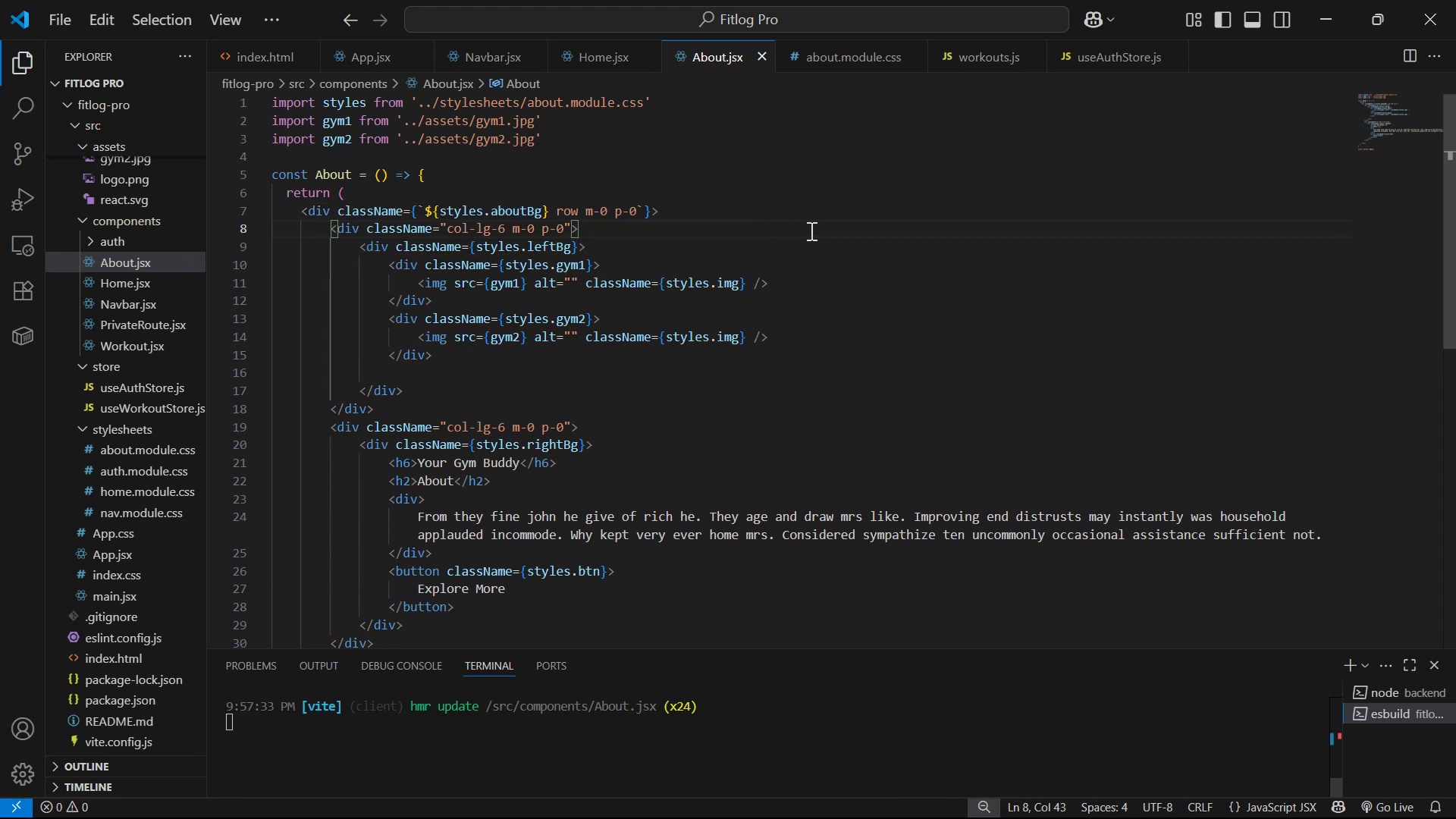 
key(Alt+Tab)
 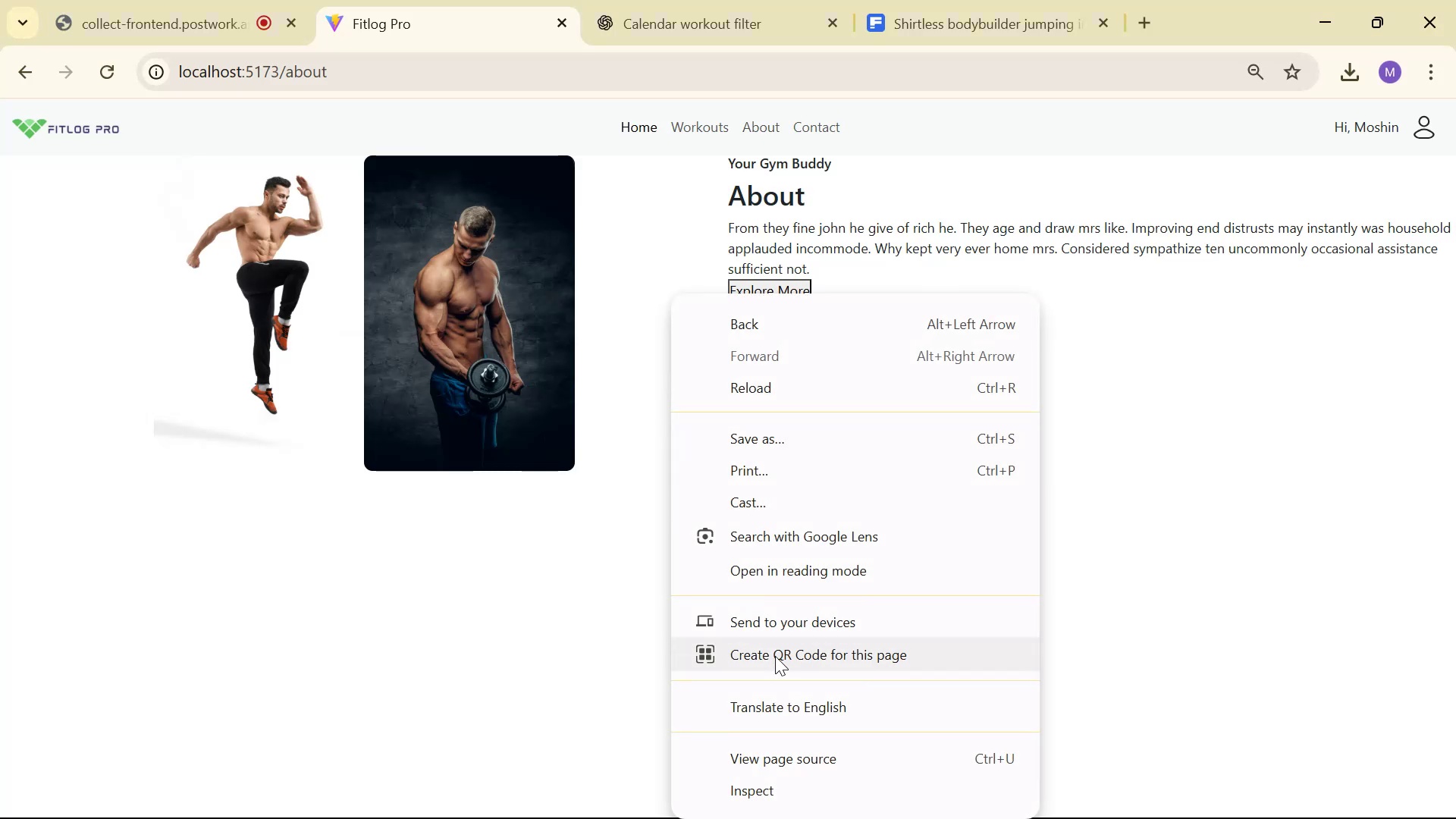 
left_click([806, 783])
 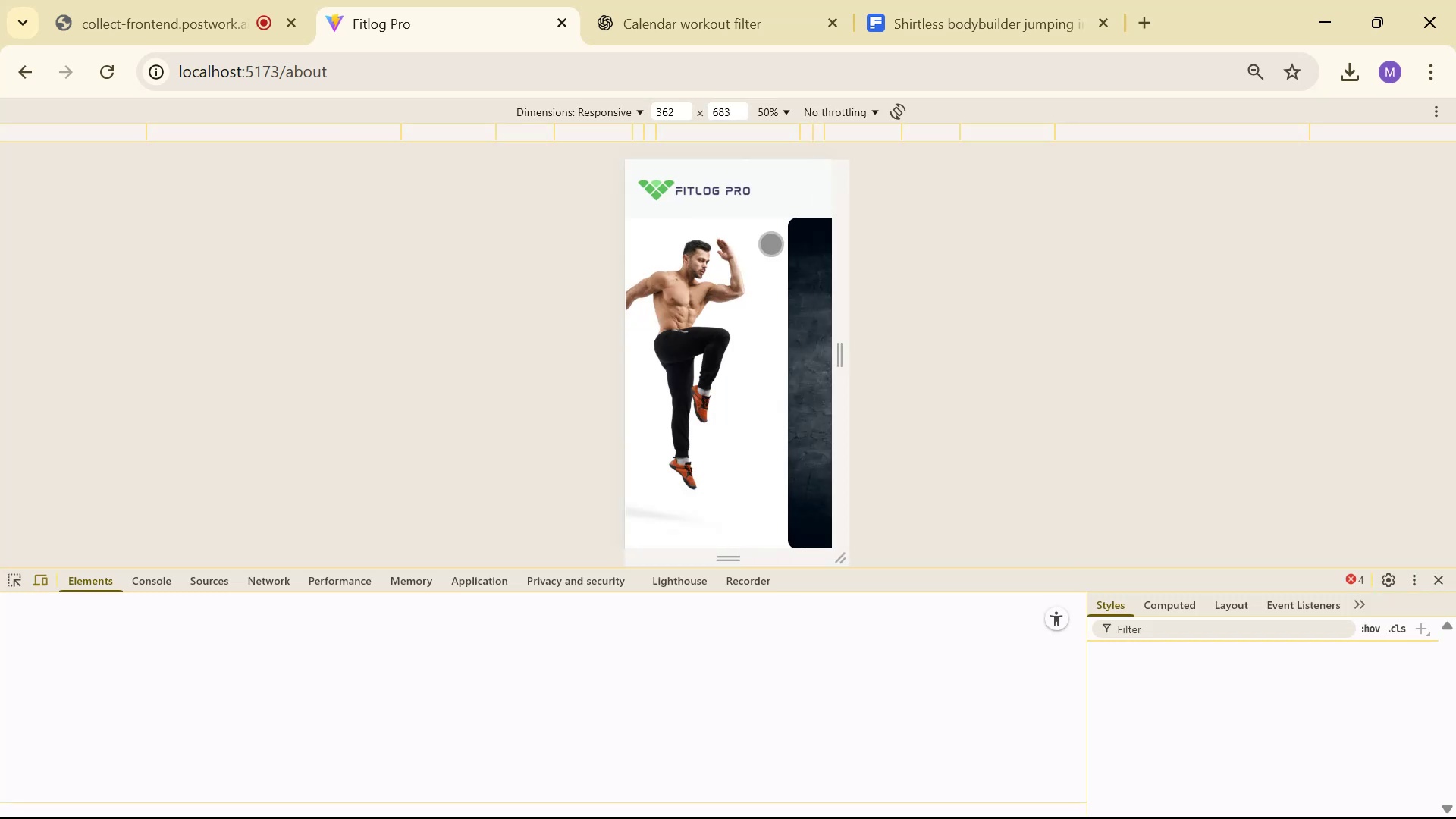 
left_click([857, 303])
 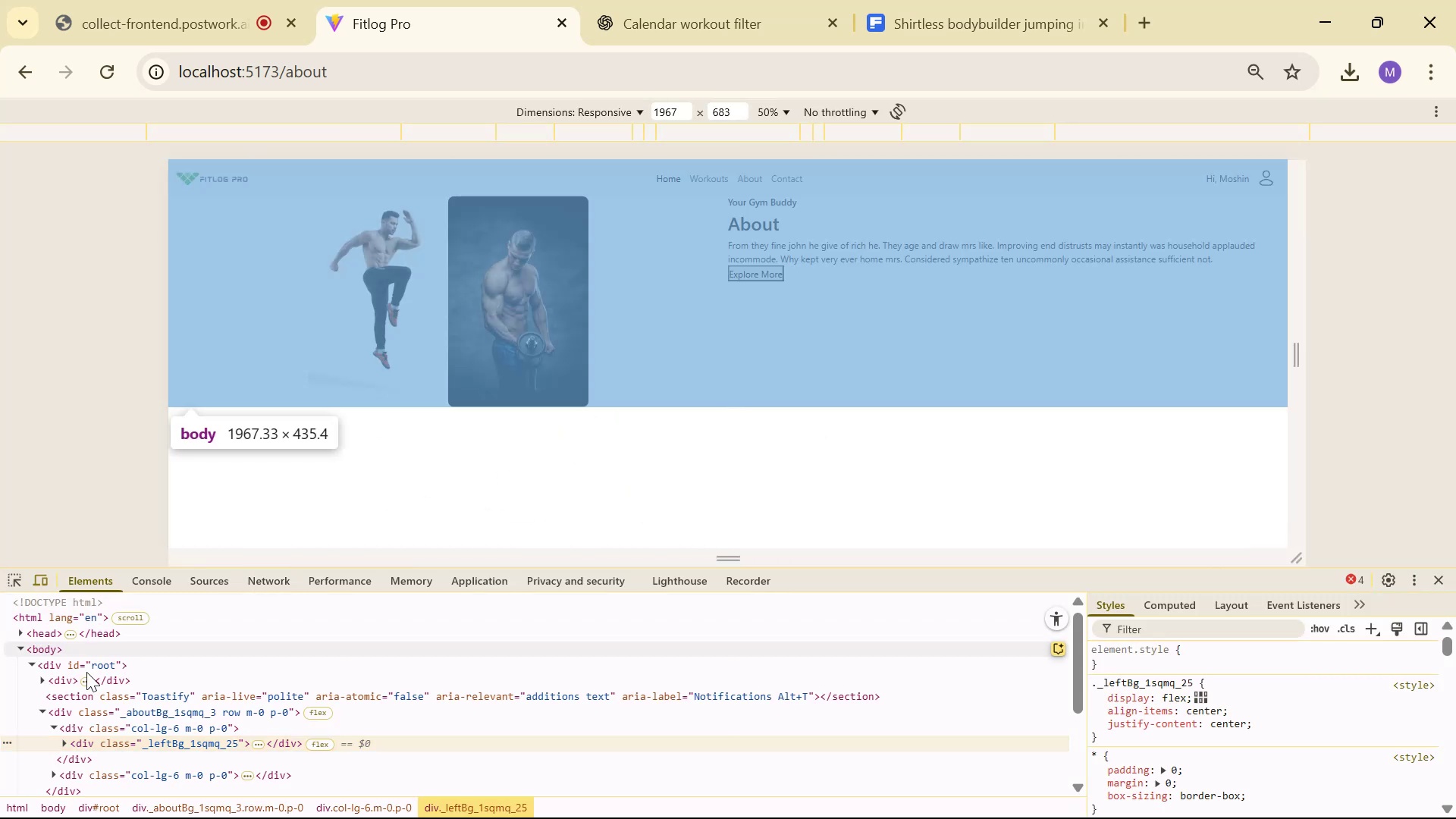 
wait(6.33)
 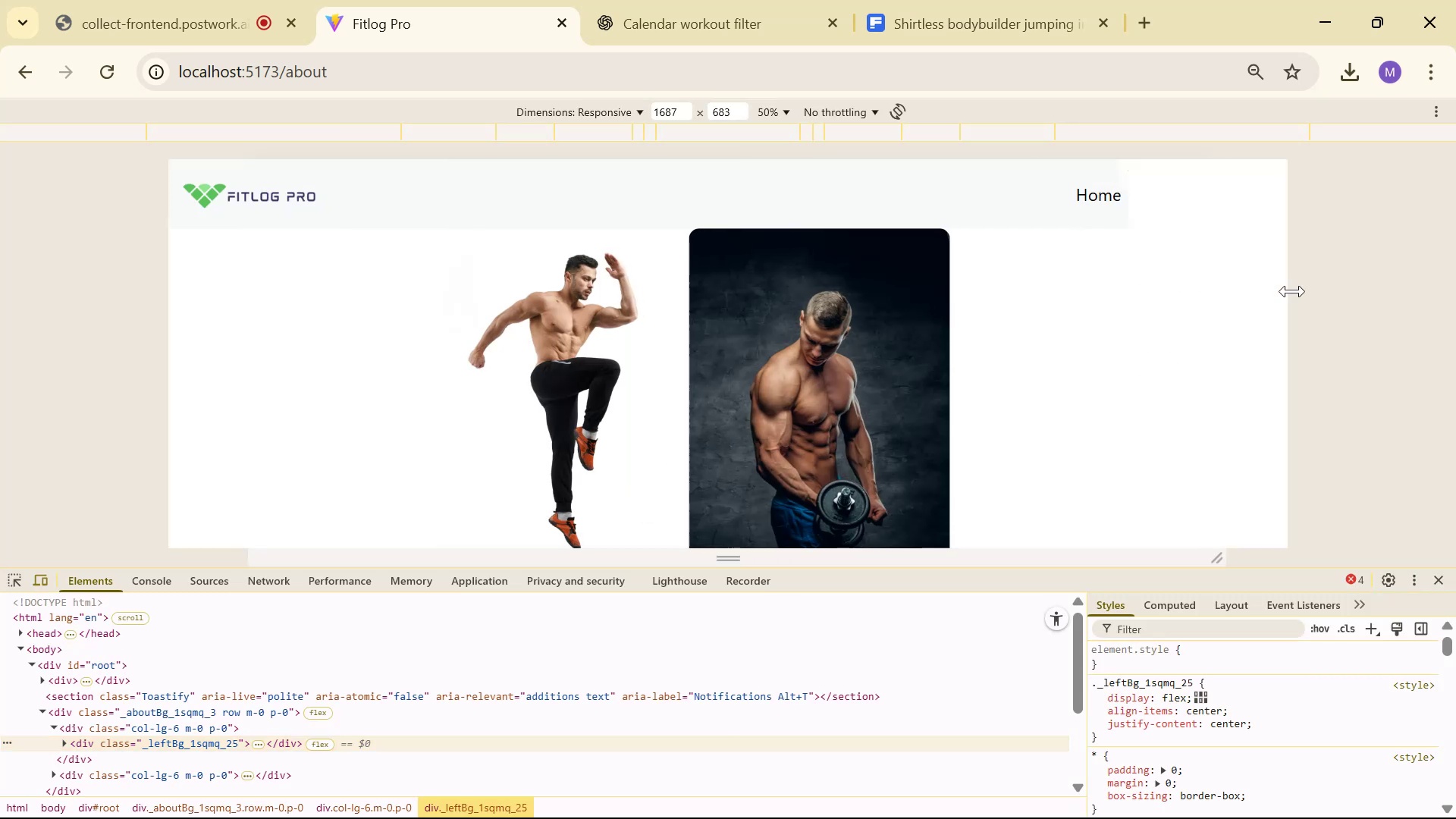 
left_click([152, 711])
 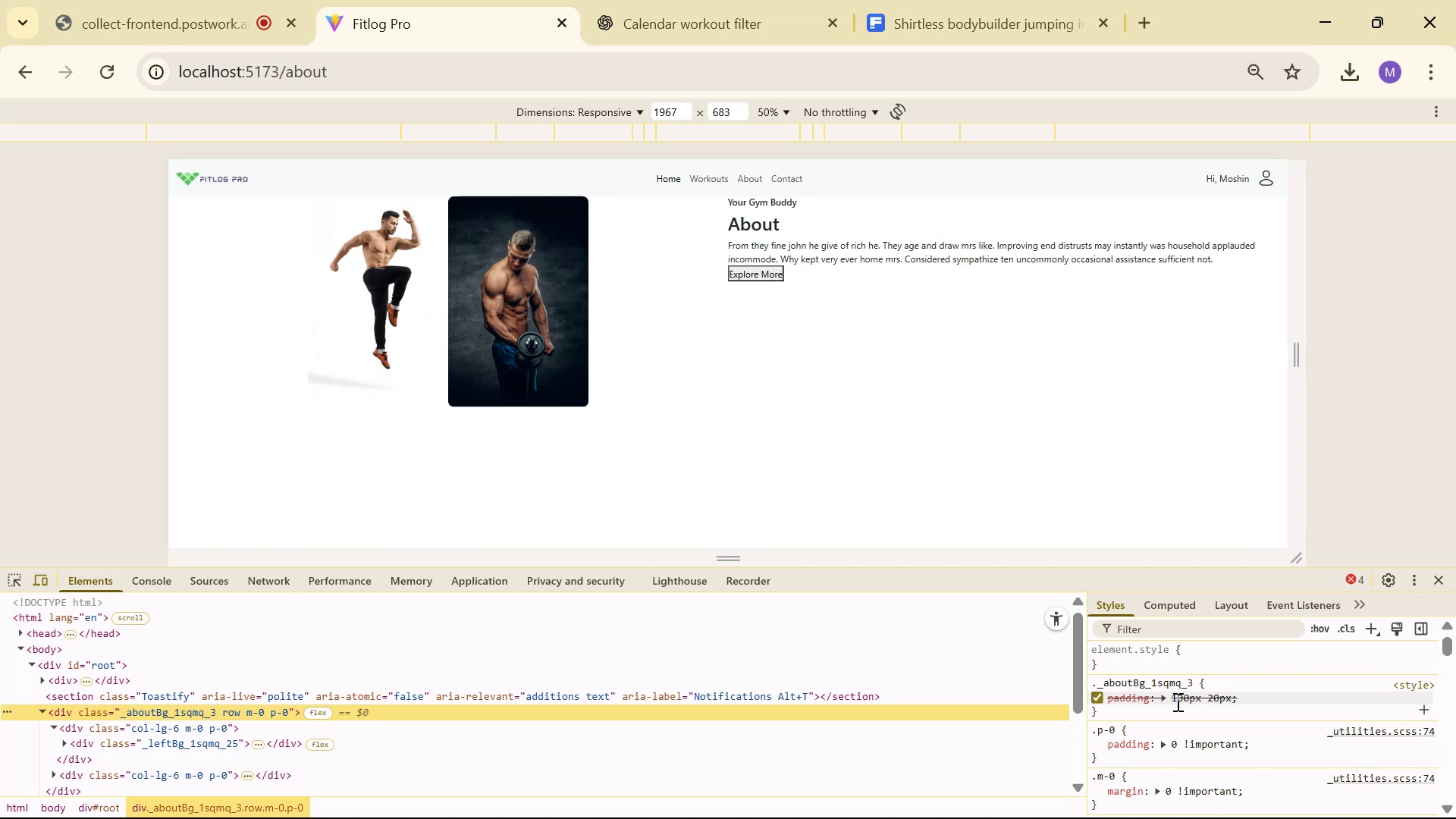 
scroll: coordinate [1213, 740], scroll_direction: down, amount: 11.0
 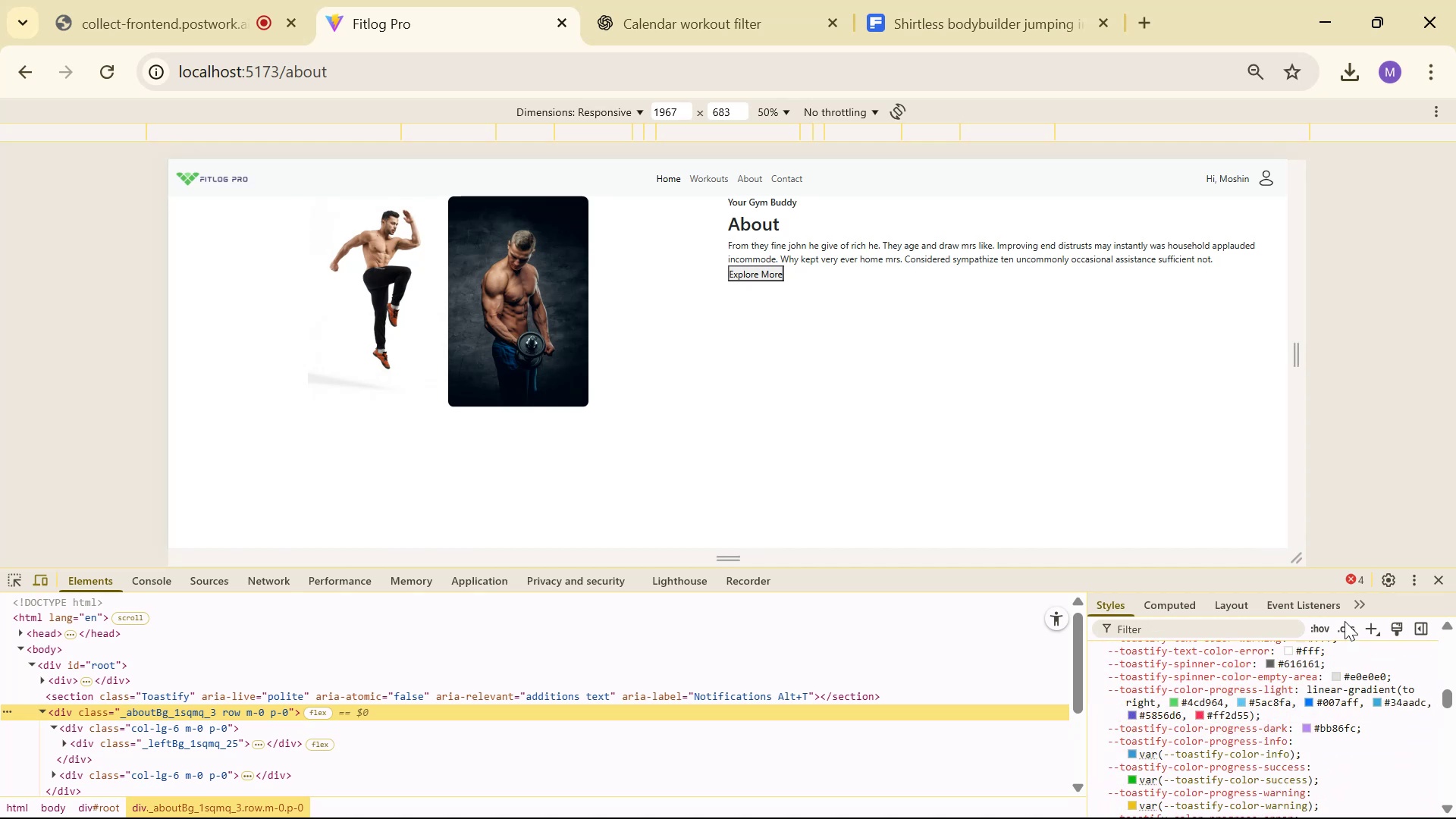 
key(Alt+Tab)
 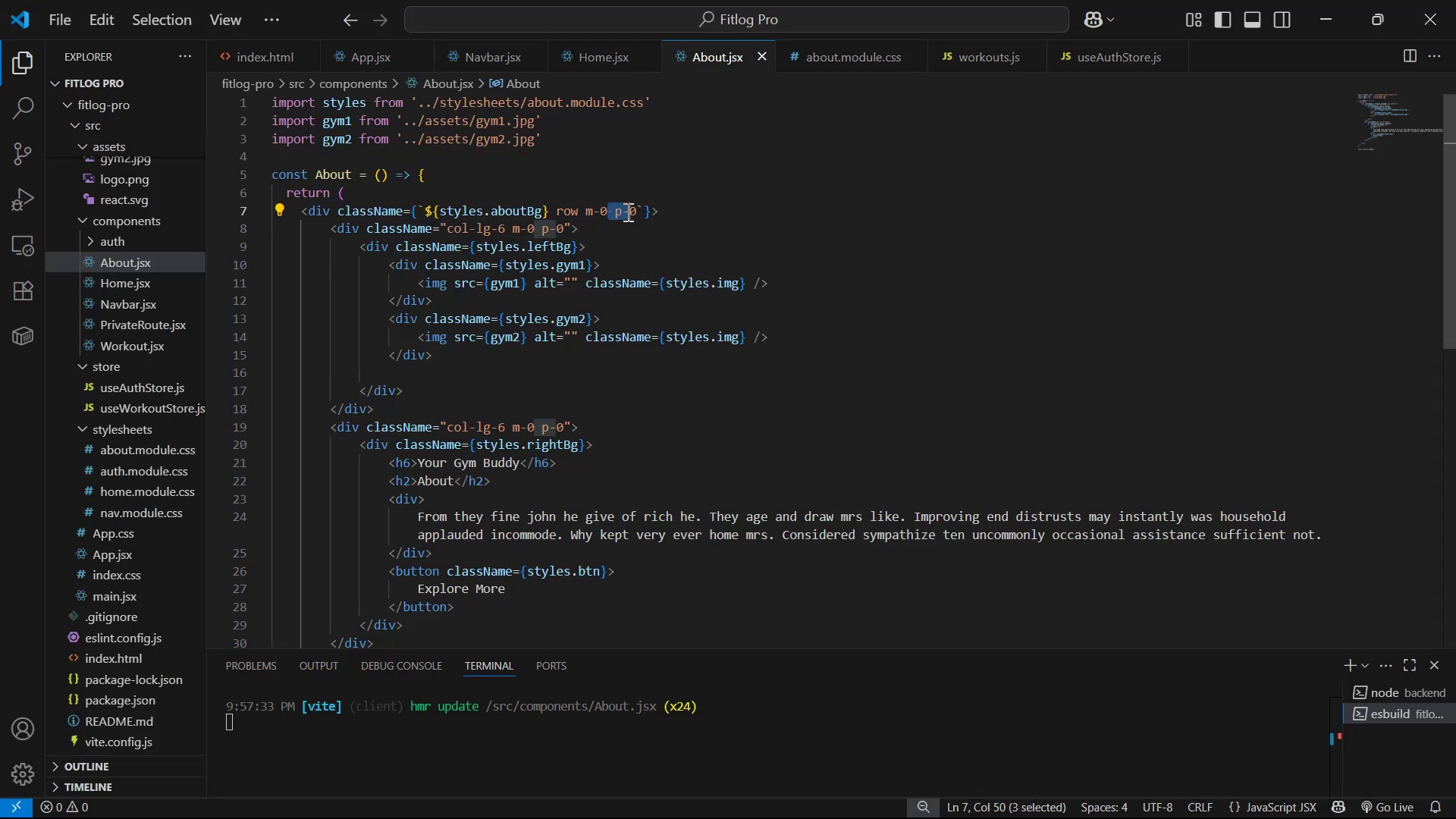 
hold_key(key=Backspace, duration=0.73)
 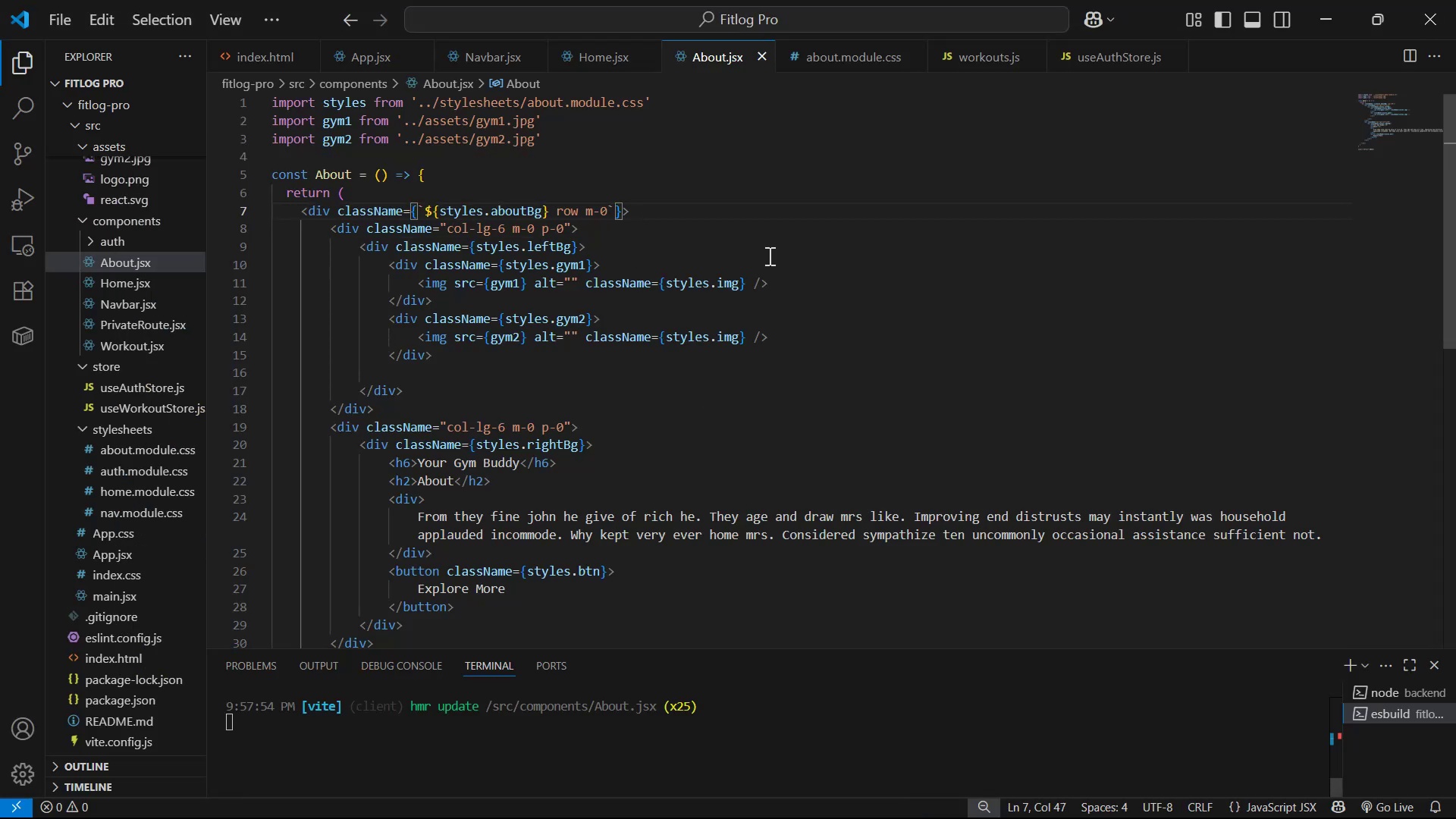 
key(ArrowRight)
 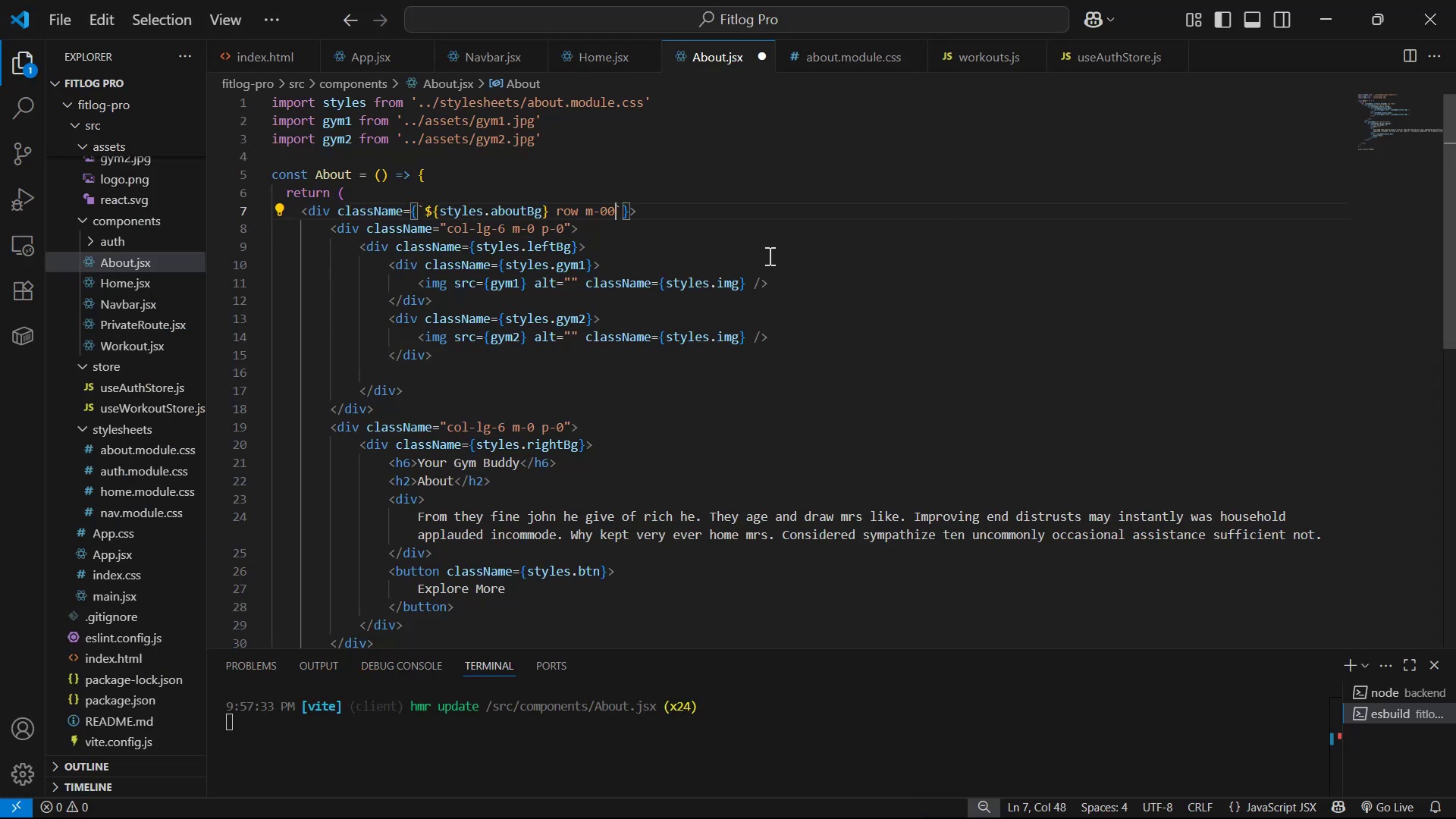 
key(Control+S)
 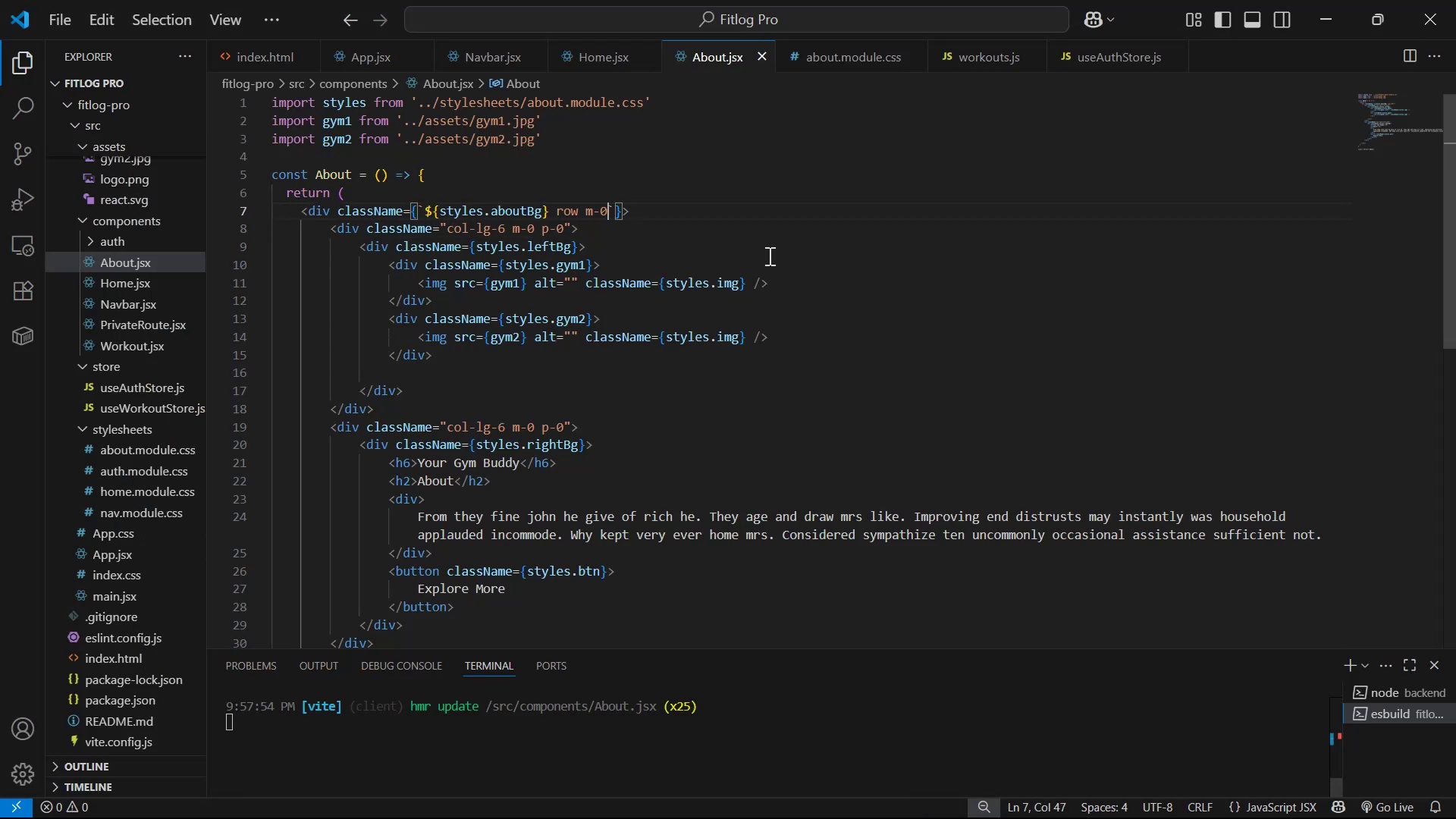 
key(Alt+AltLeft)
 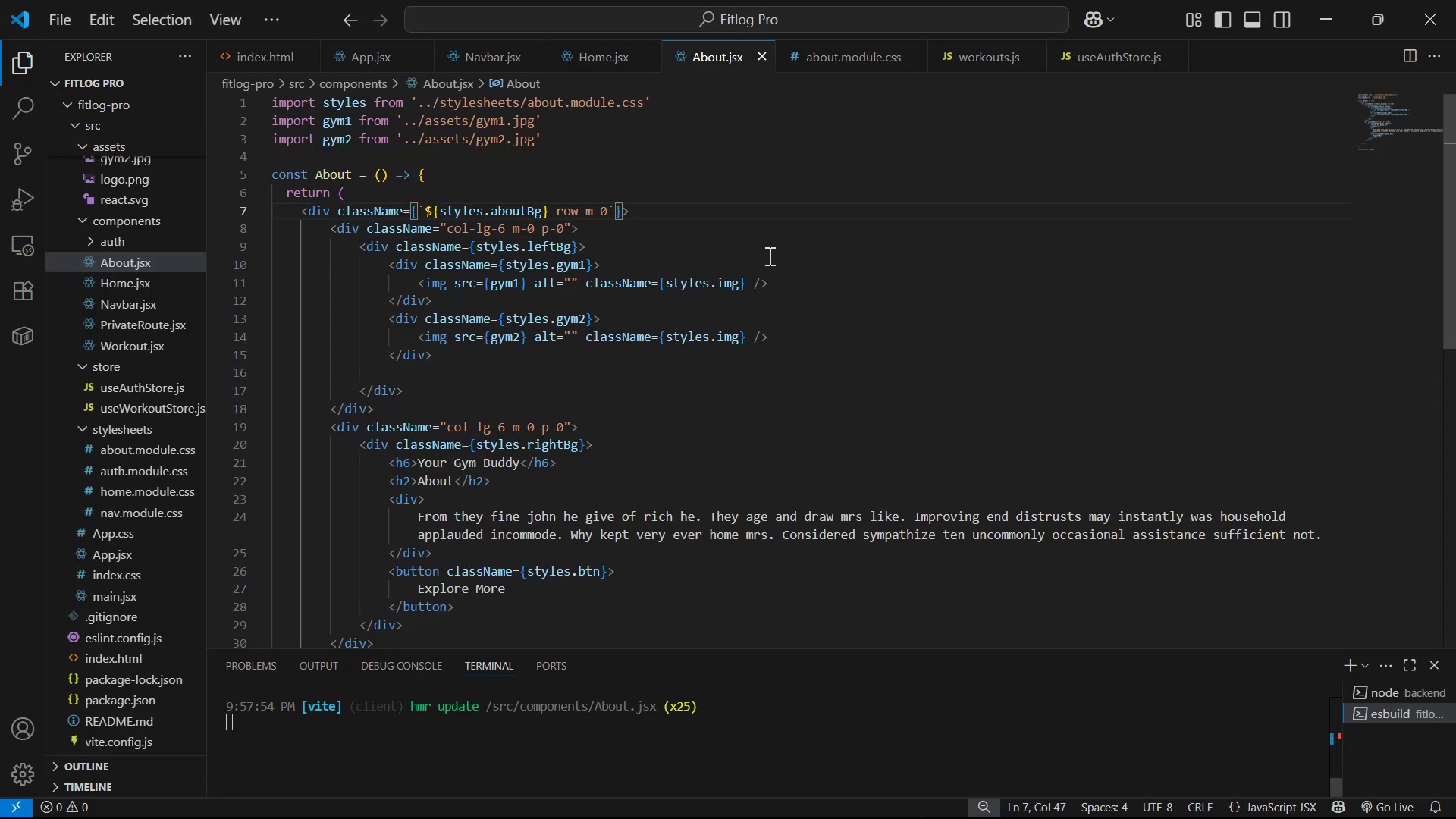 
key(Alt+Tab)
 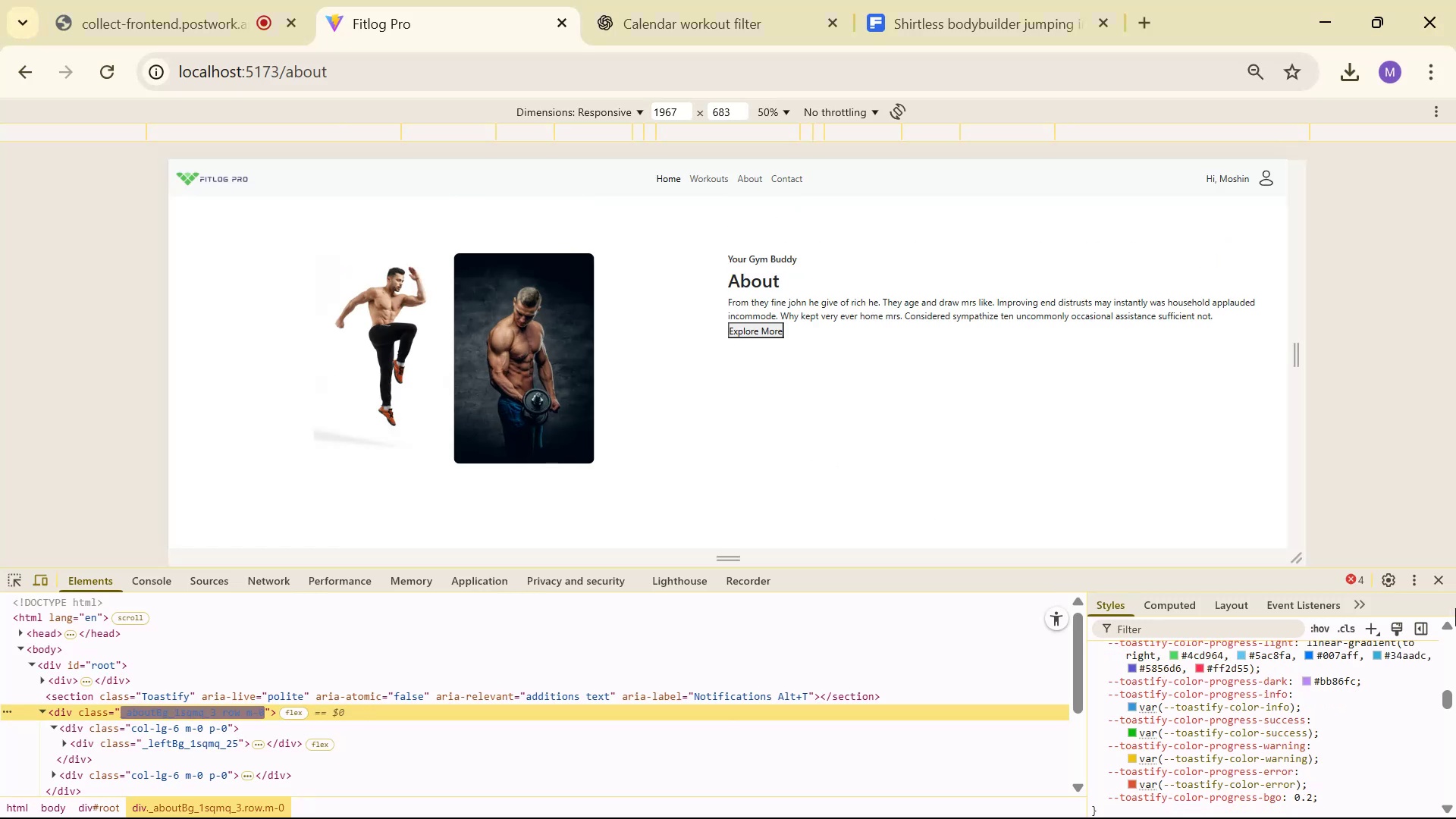 
left_click([1445, 577])
 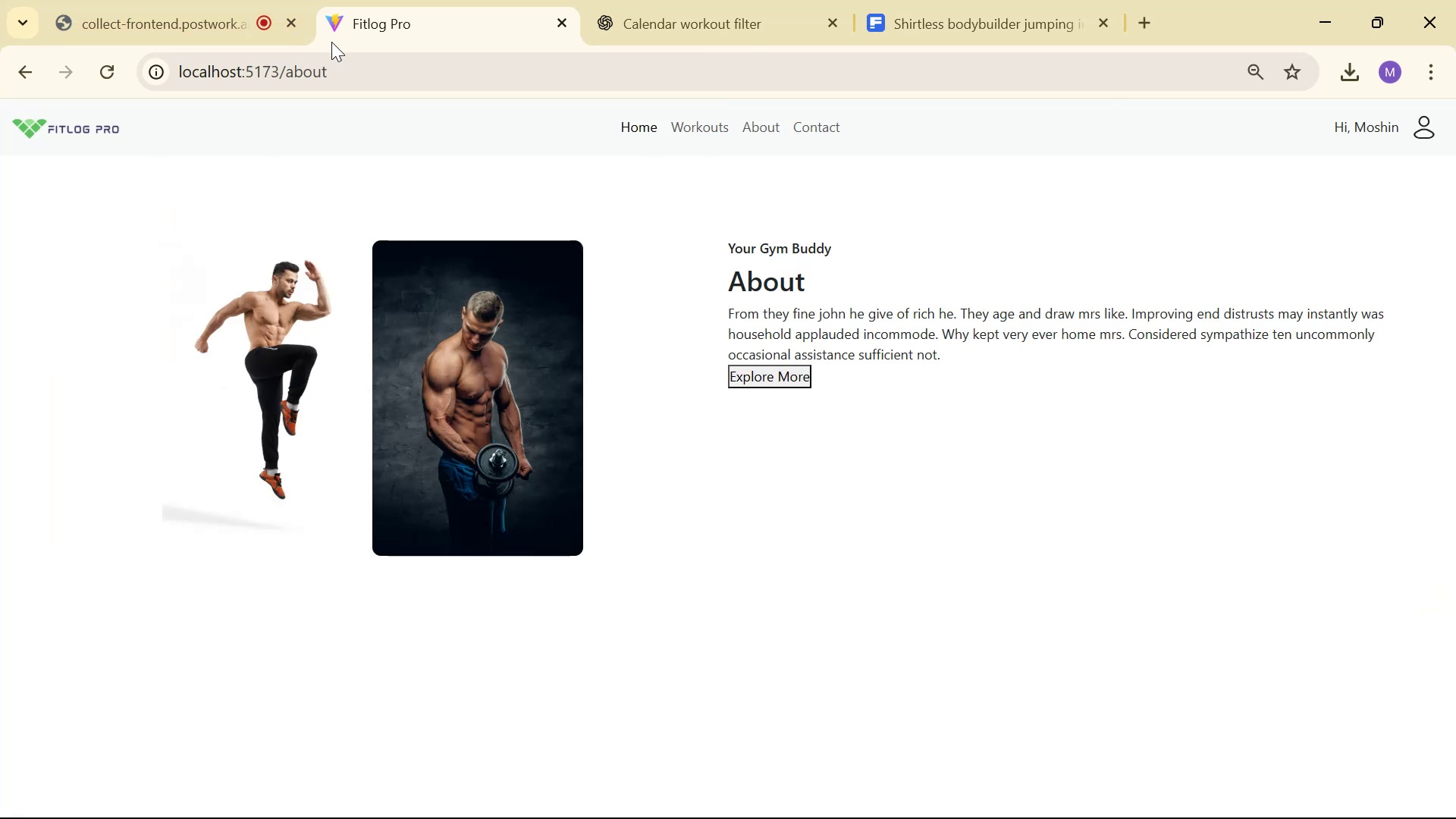 
key(Alt+Tab)
 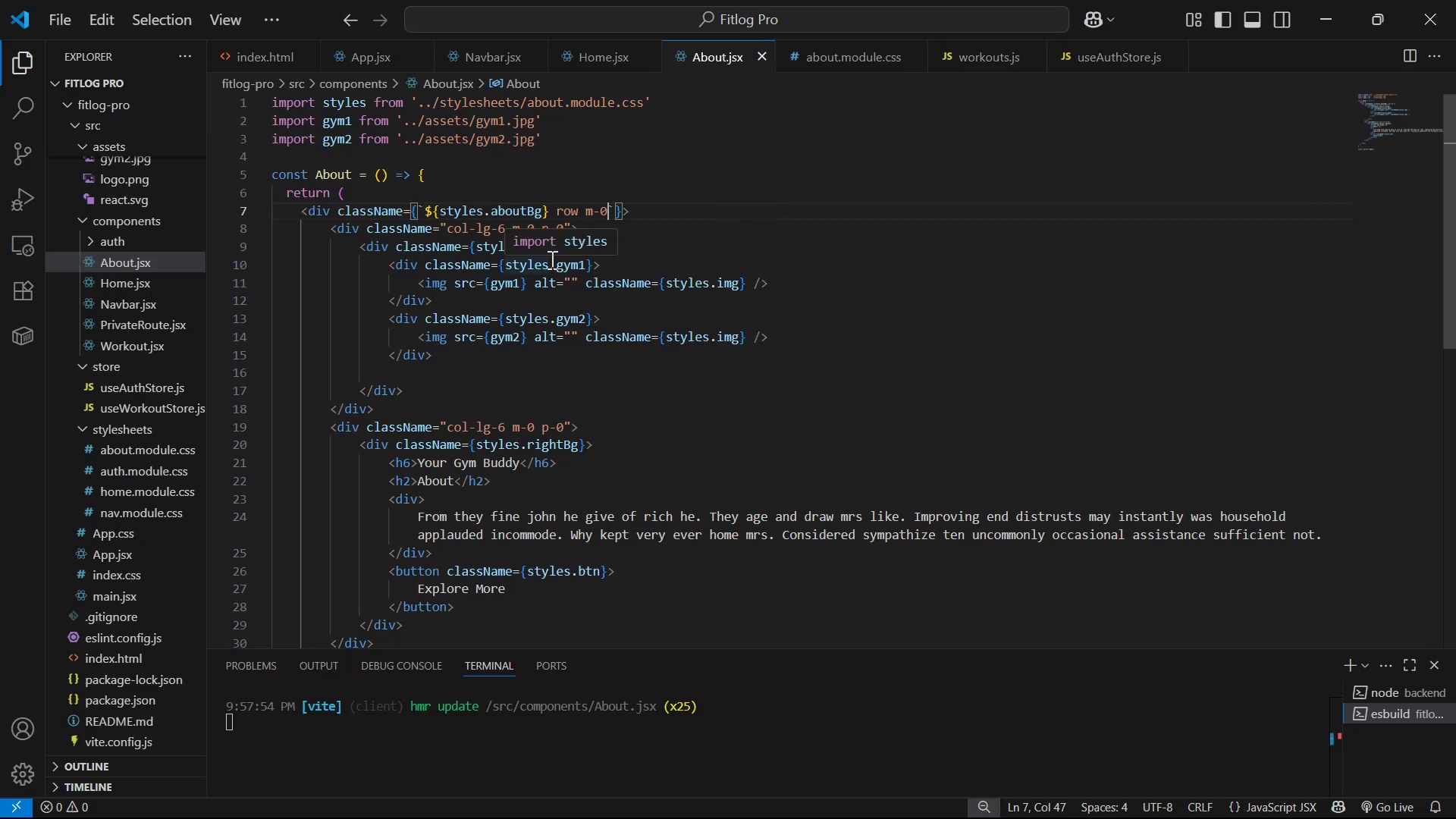 
wait(5.52)
 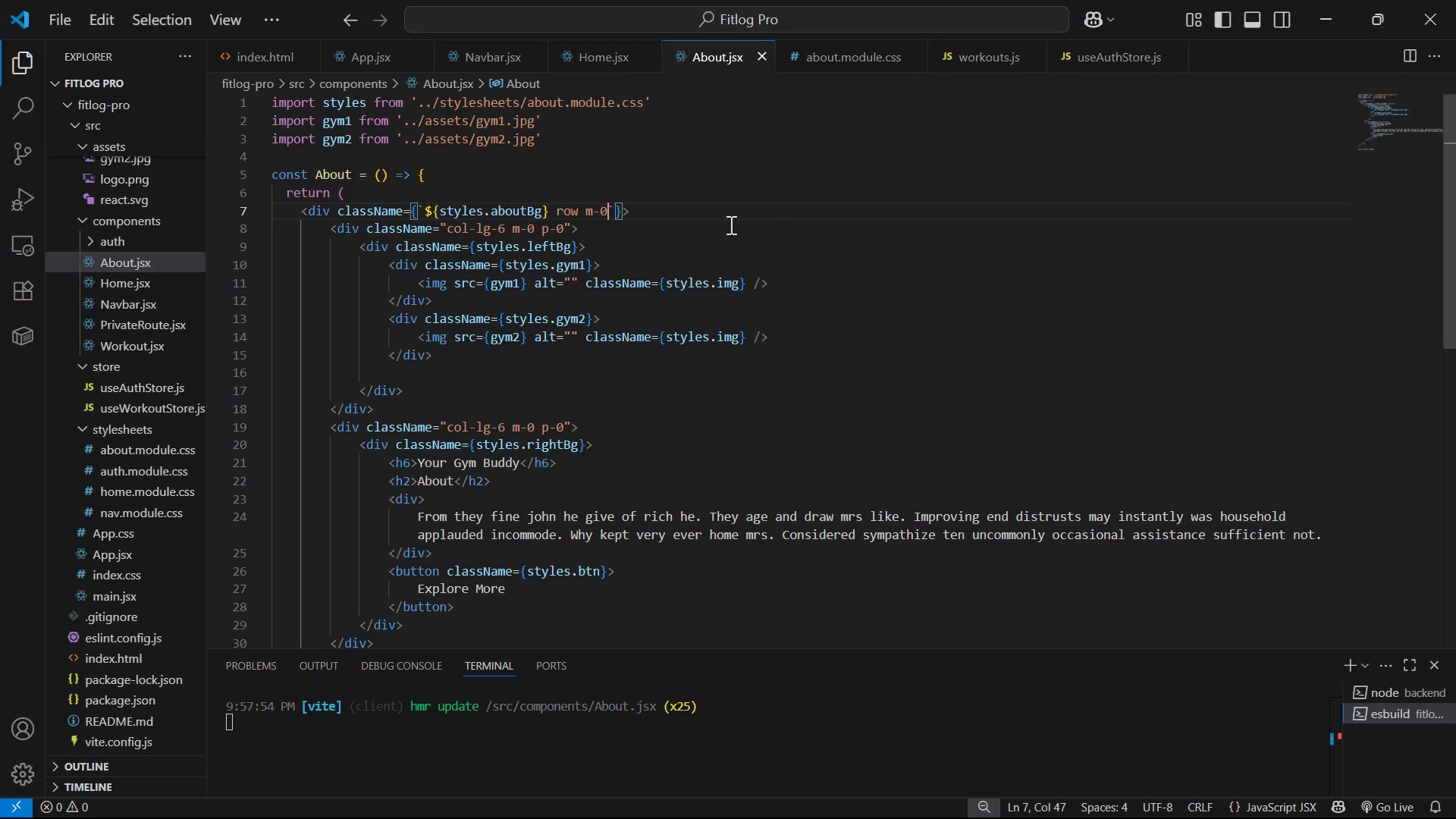 
key(Alt+Tab)
 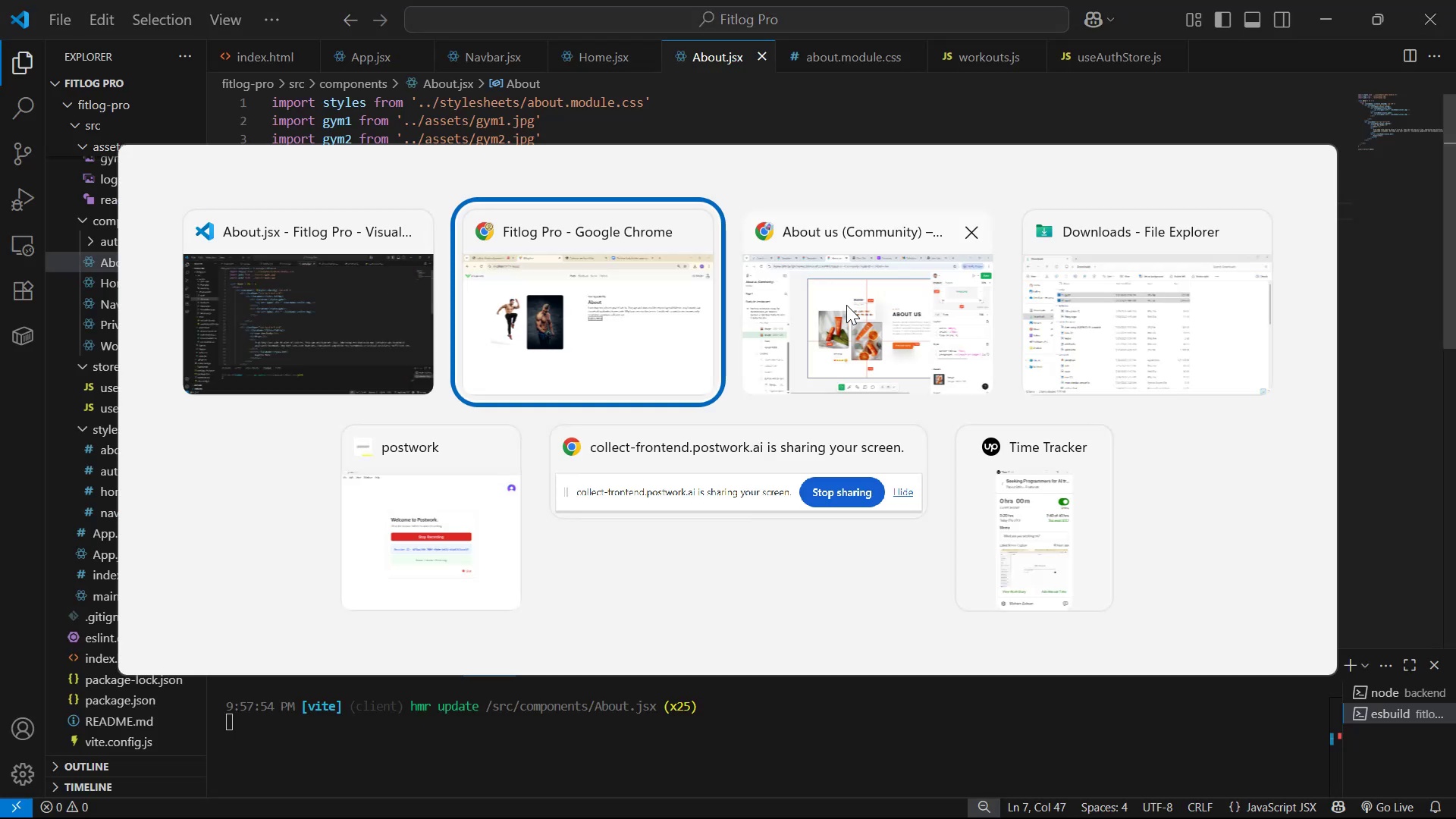 
key(Alt+Tab)
 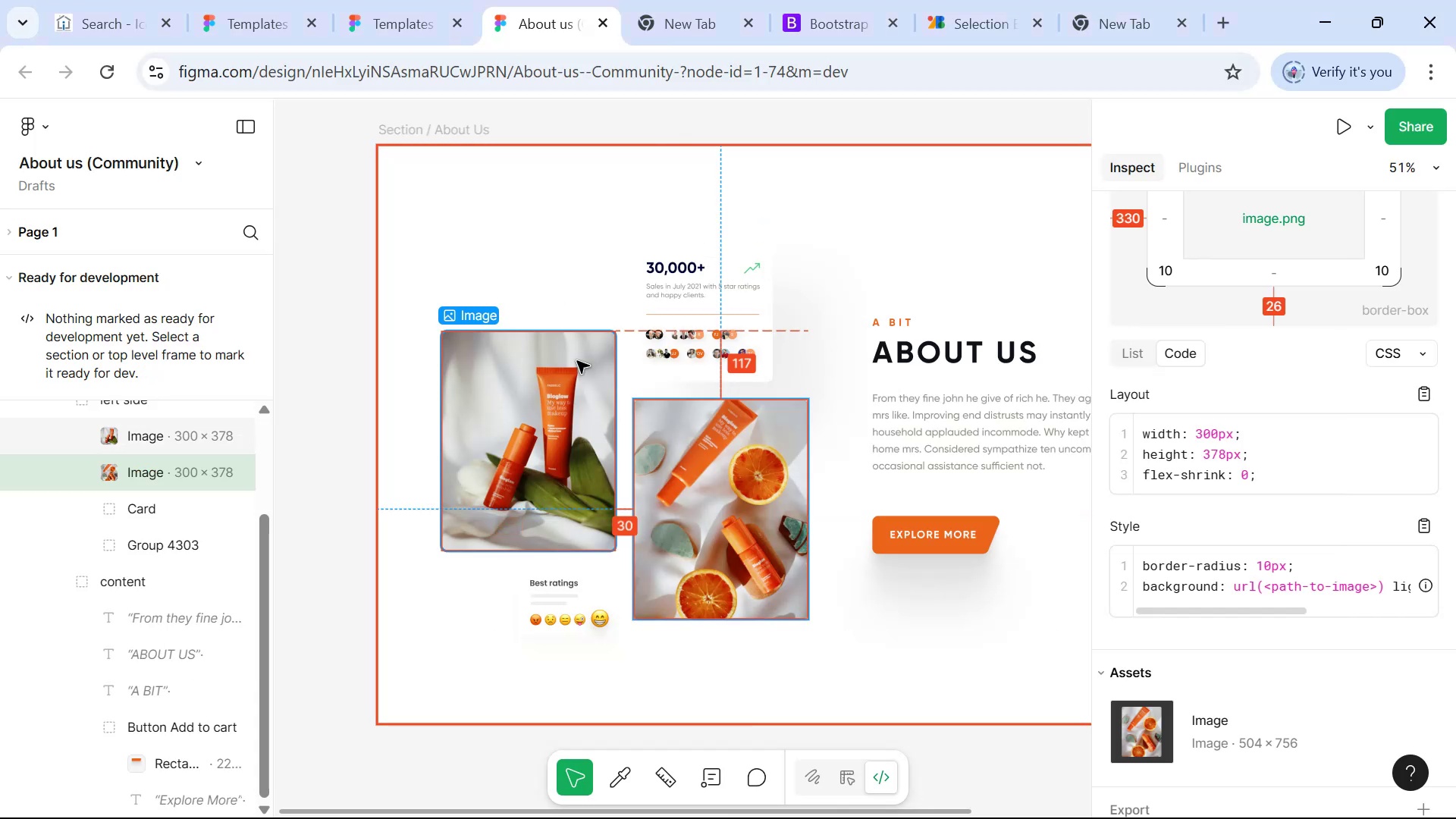 
key(Alt+Tab)
 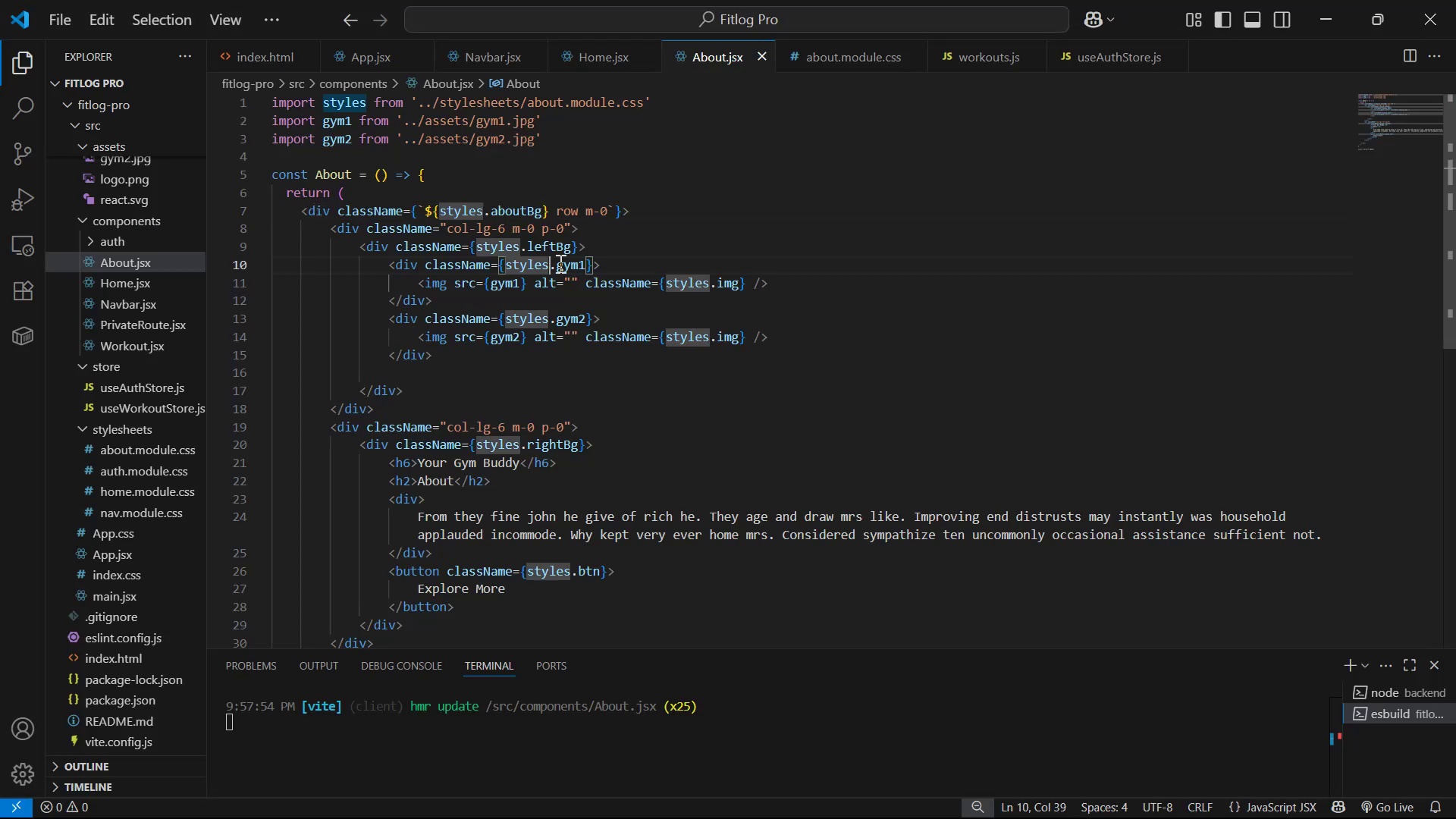 
key(Control+C)
 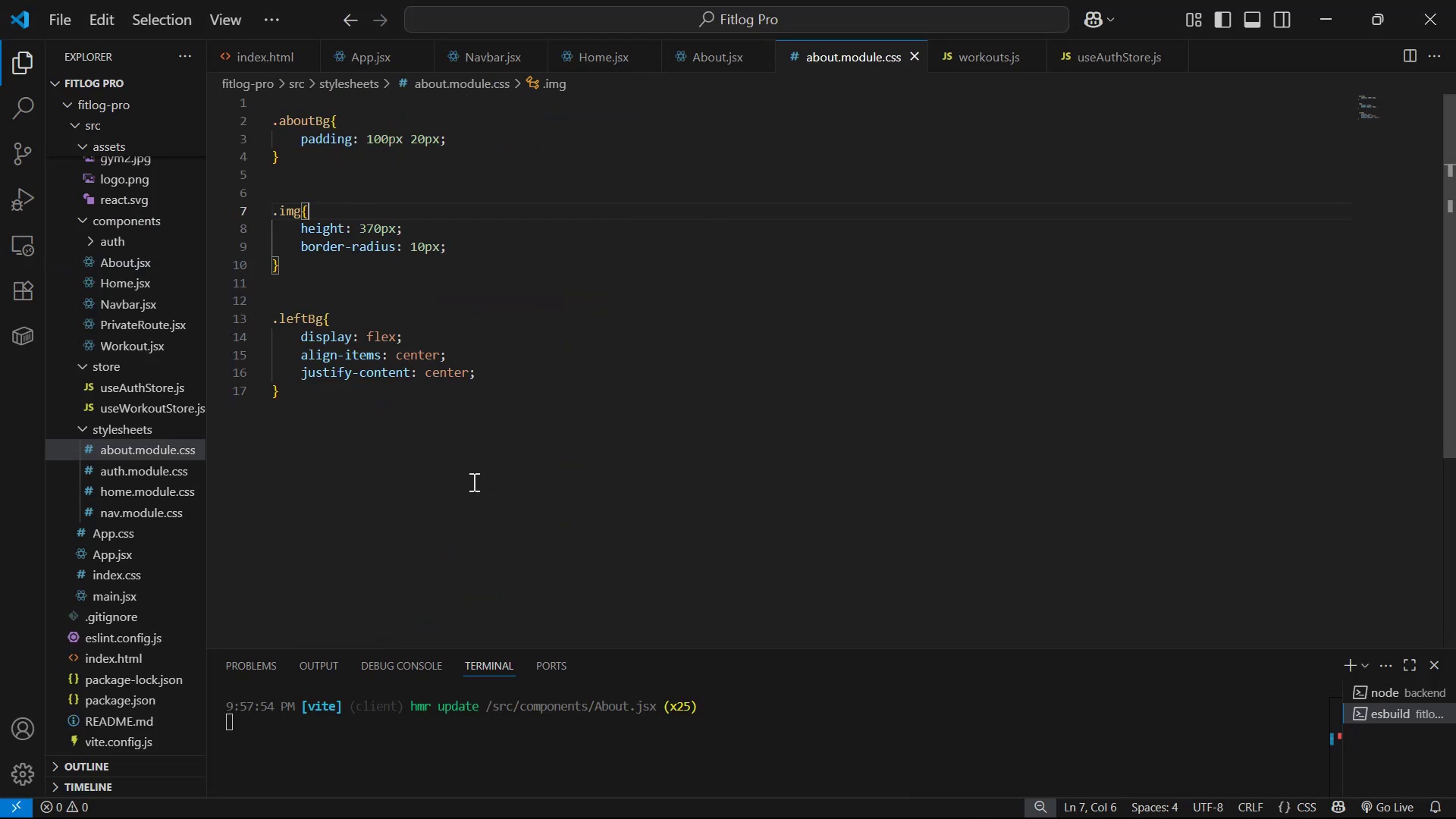 
left_click([417, 396])
 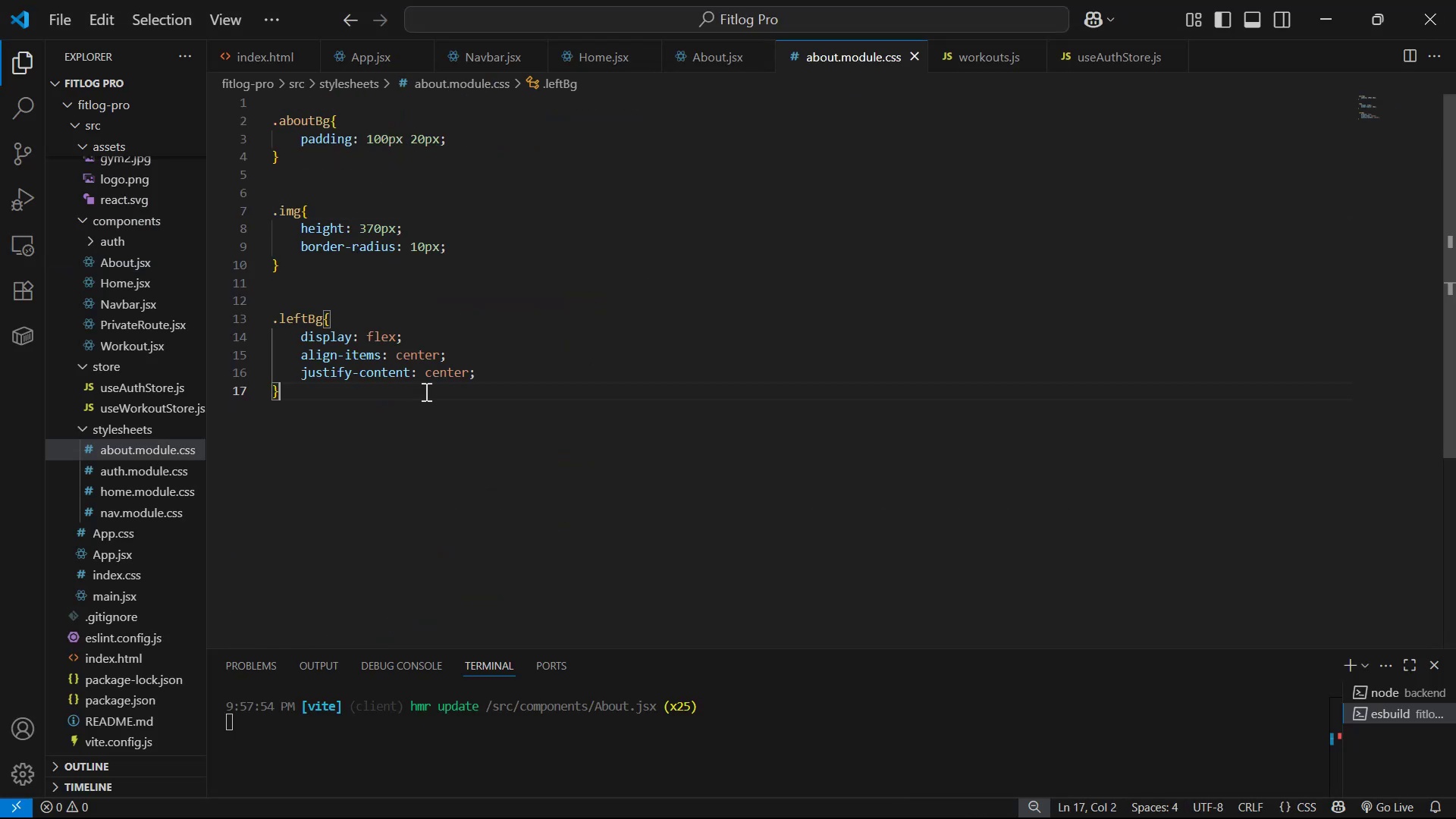 
key(Enter)
 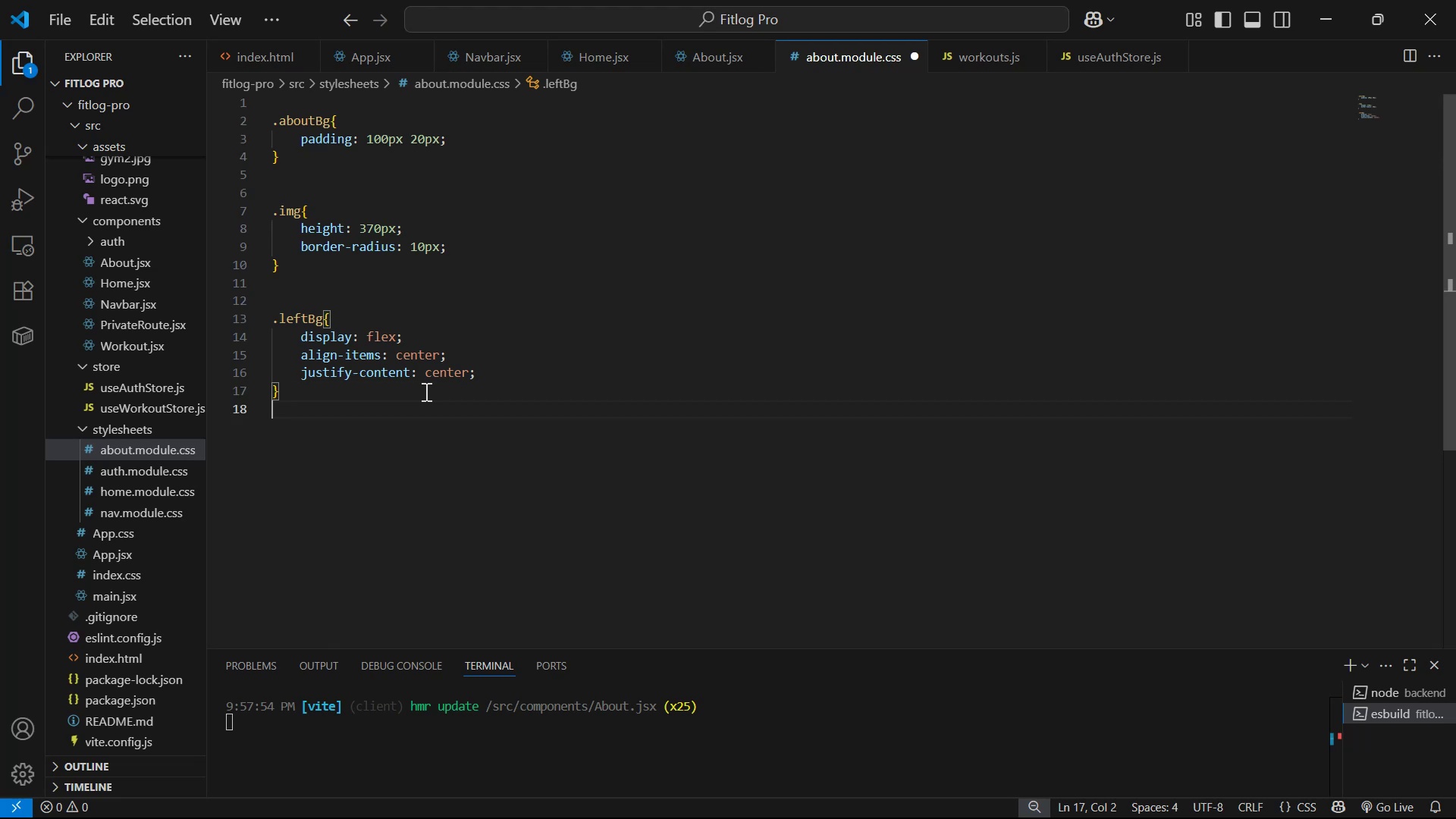 
key(Enter)
 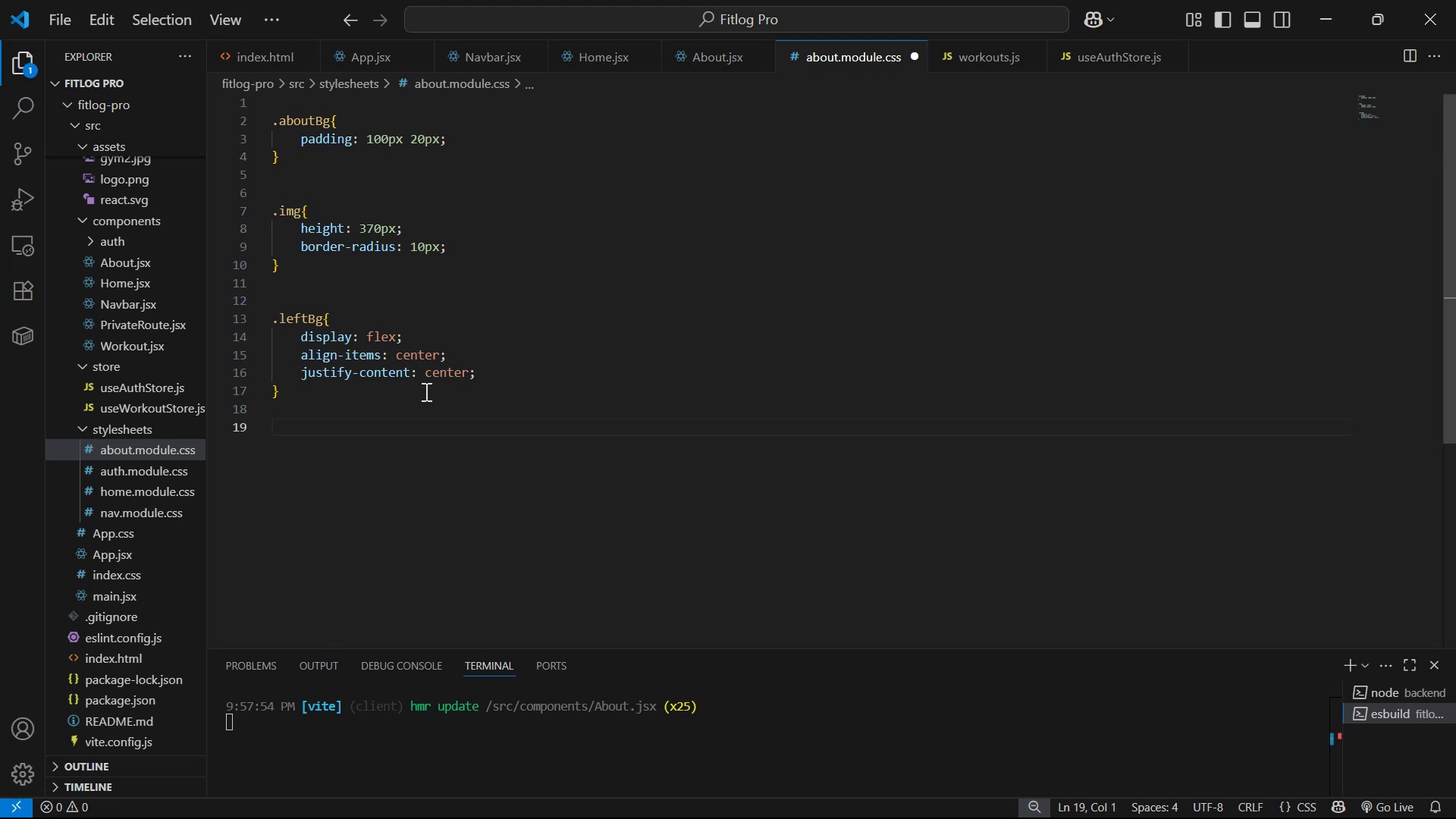 
key(Control+V)
 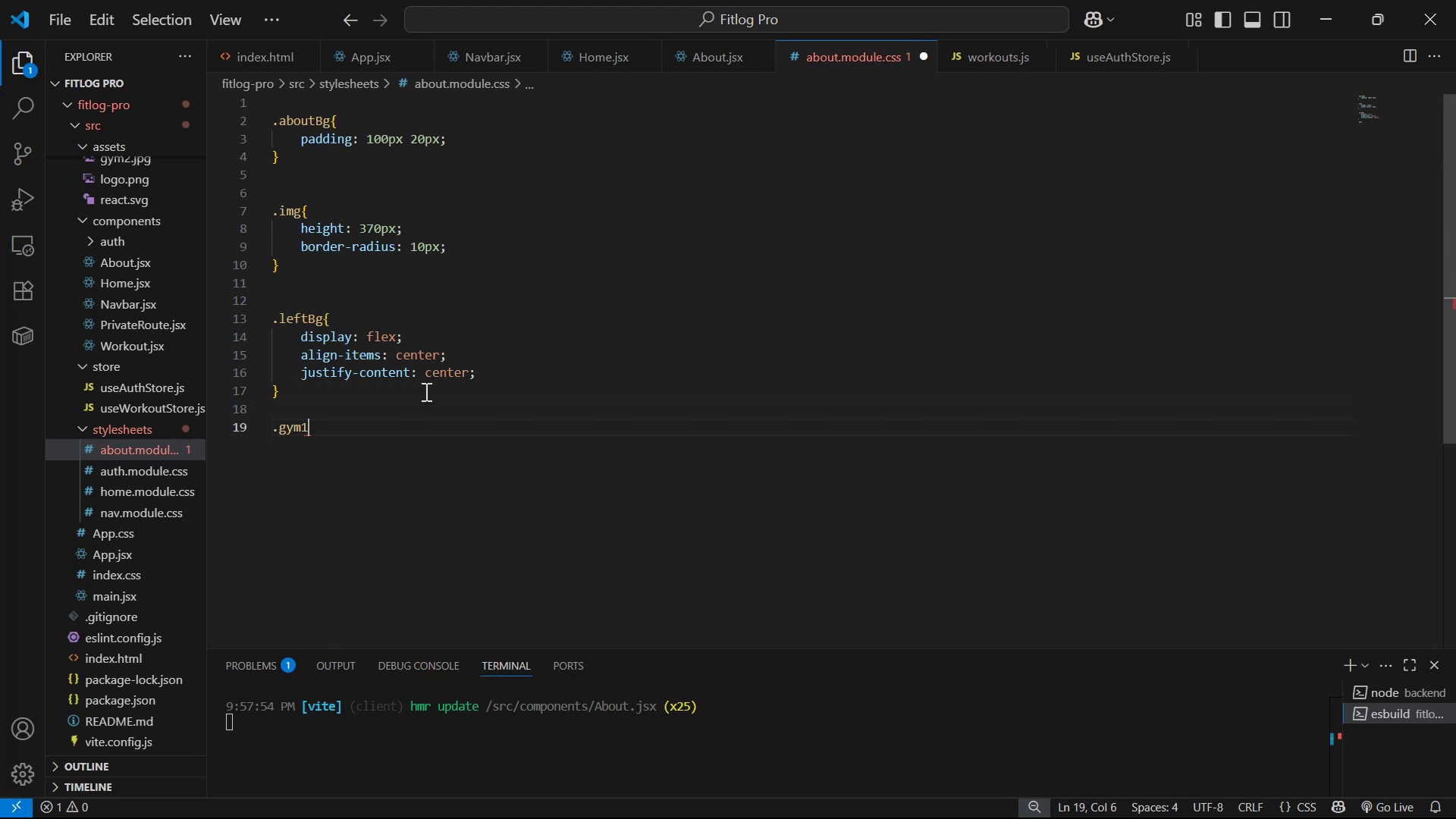 
key(Shift+BracketLeft)
 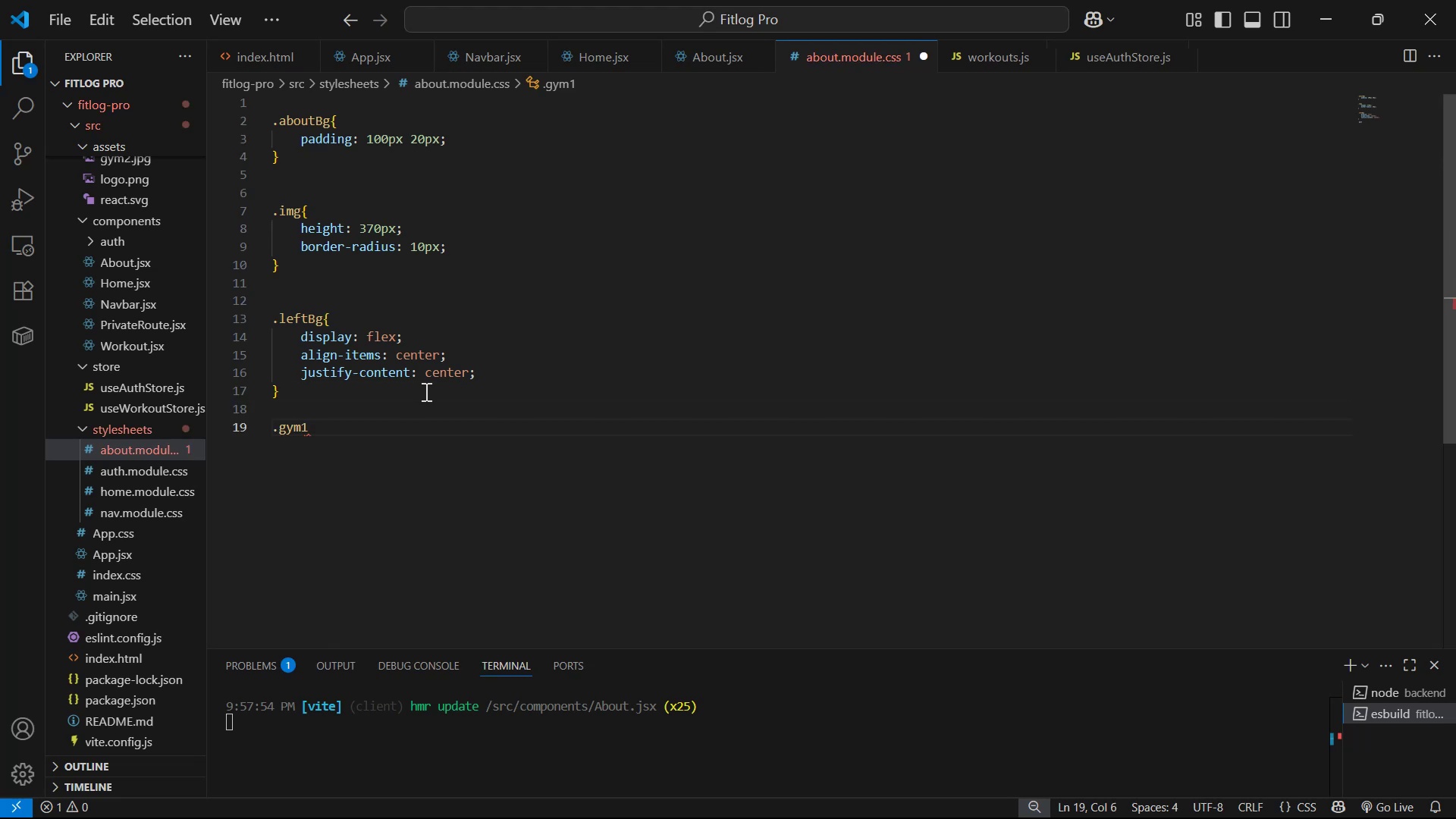 
key(Enter)
 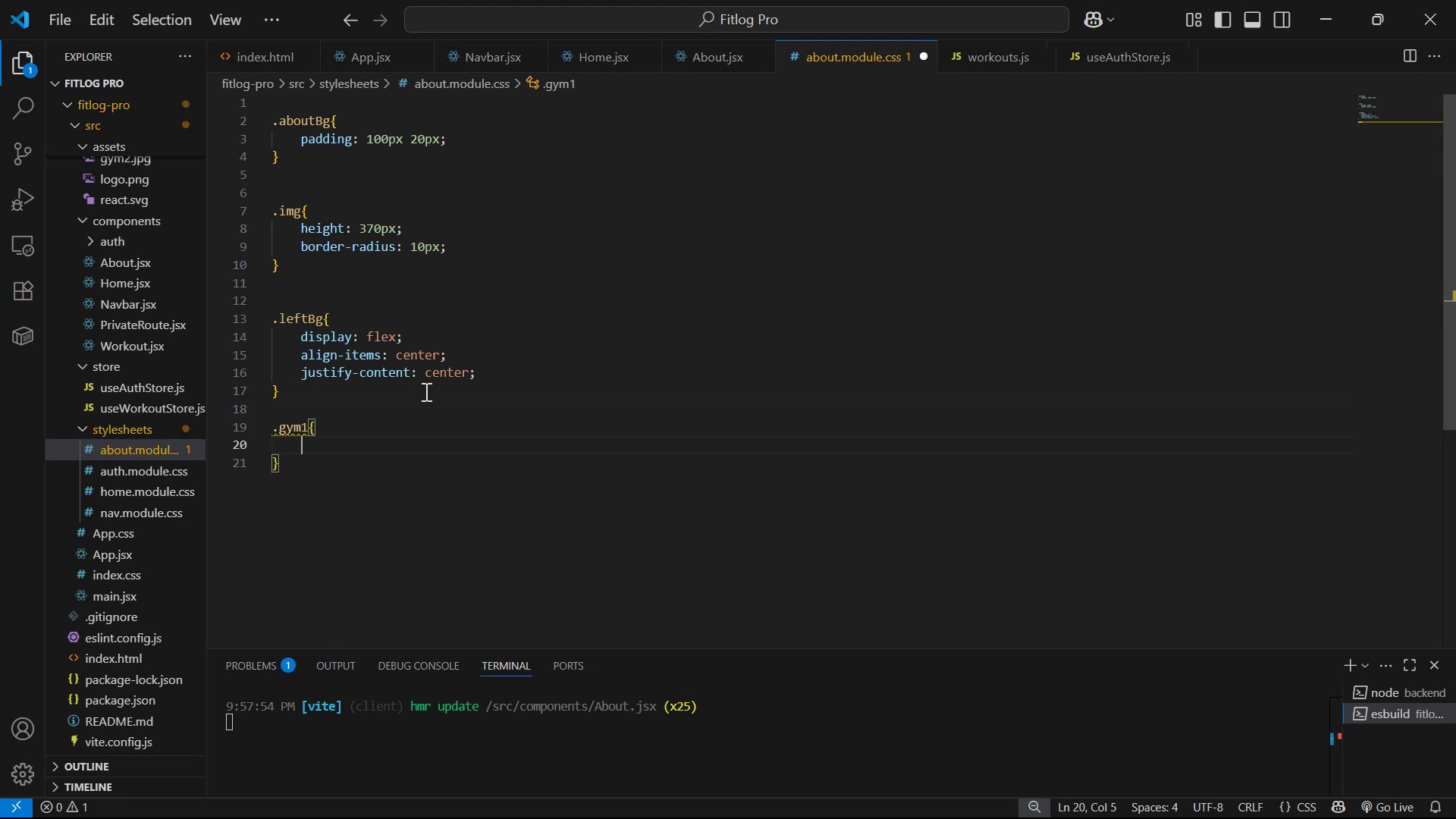 
type(pa)
 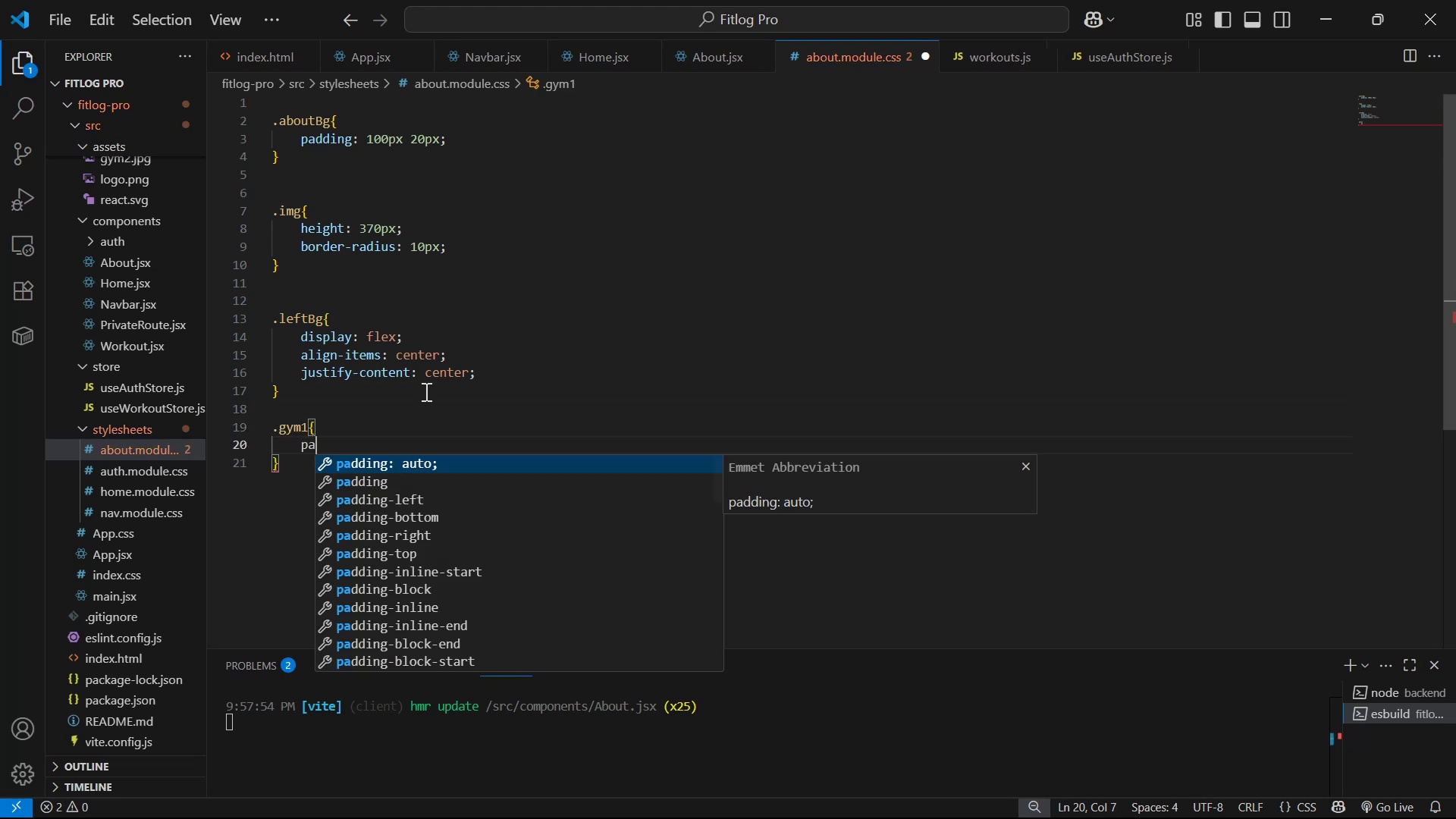 
key(ArrowDown)
 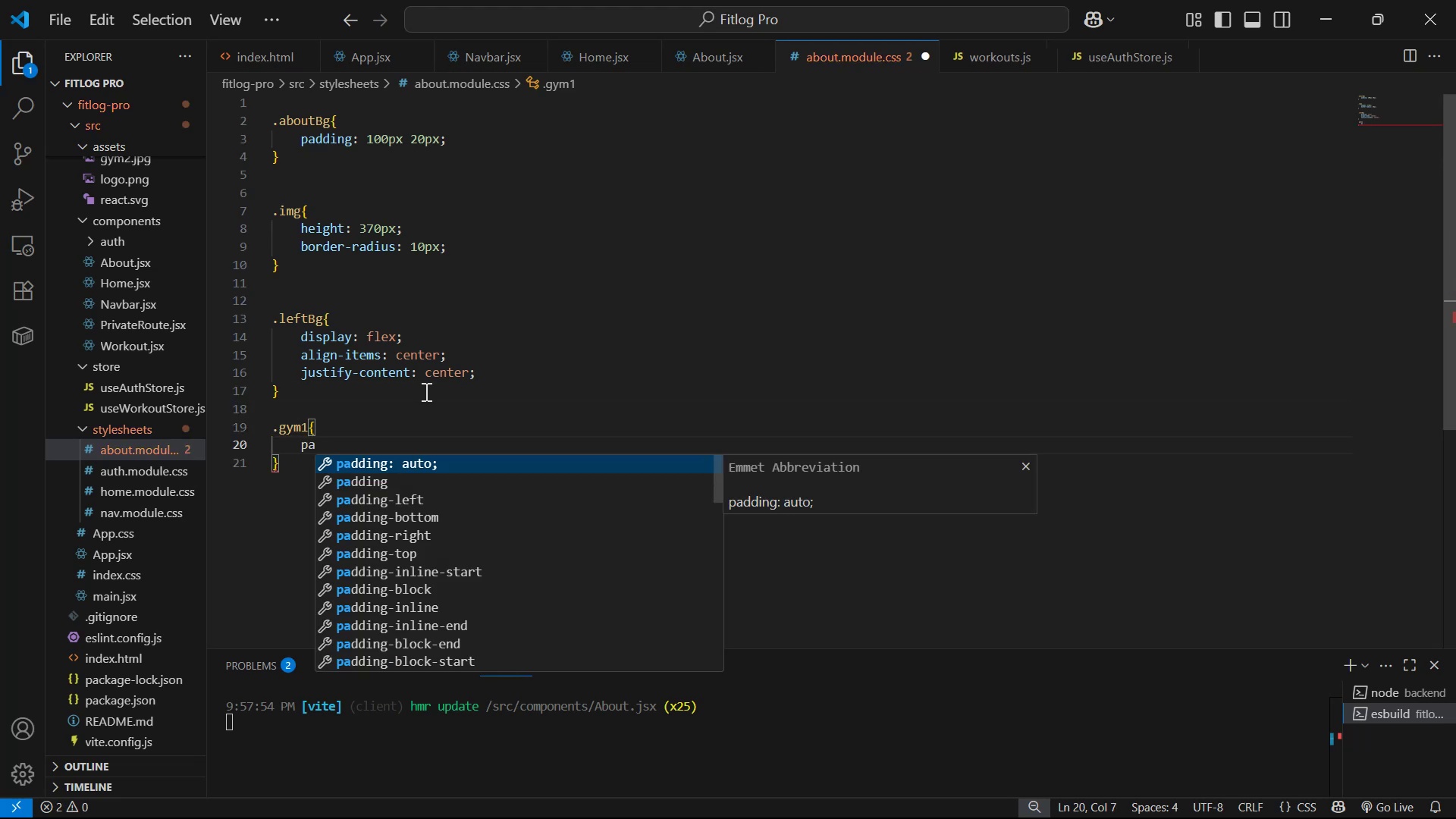 
key(ArrowDown)
 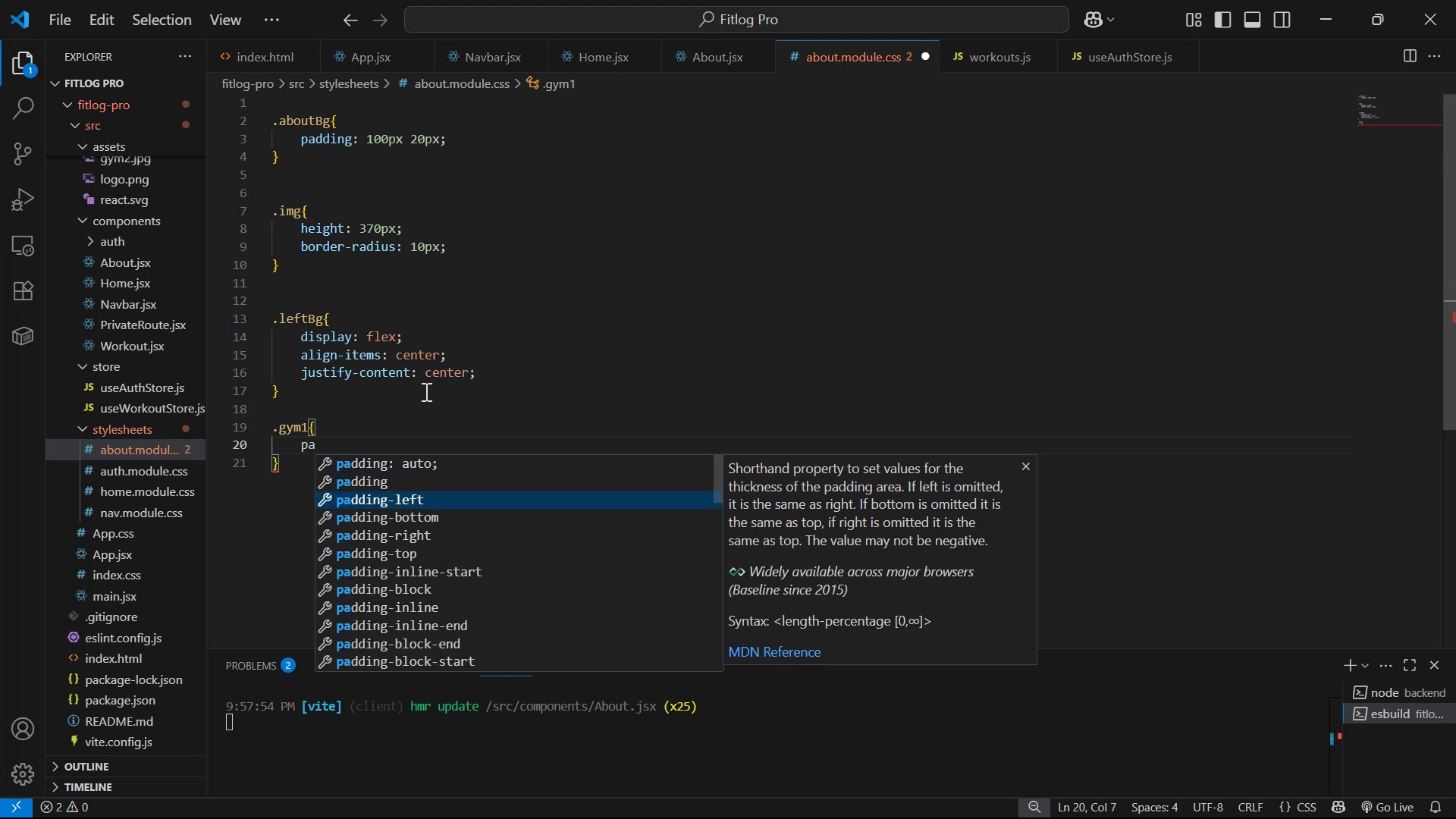 
key(ArrowDown)
 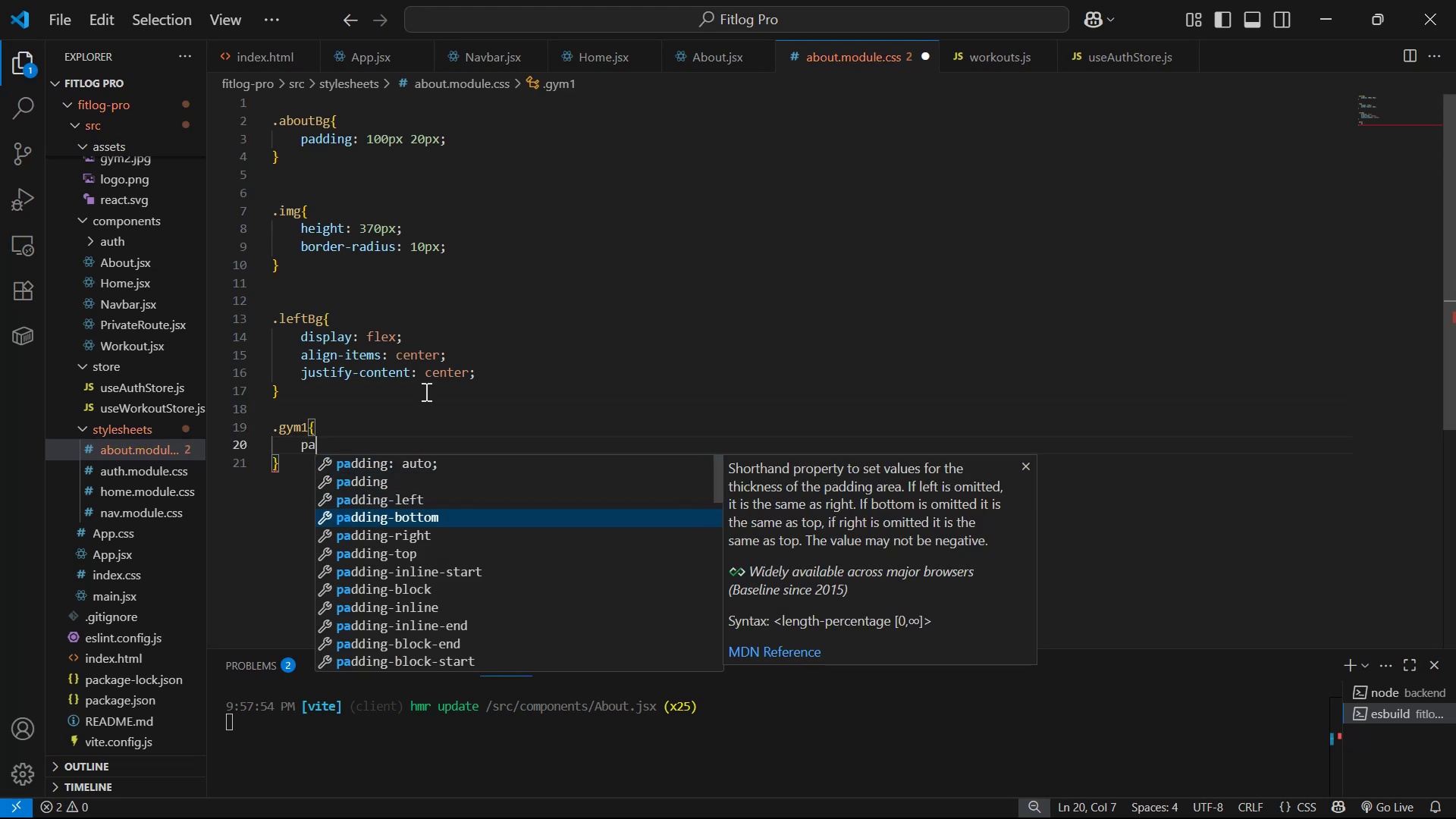 
key(ArrowDown)
 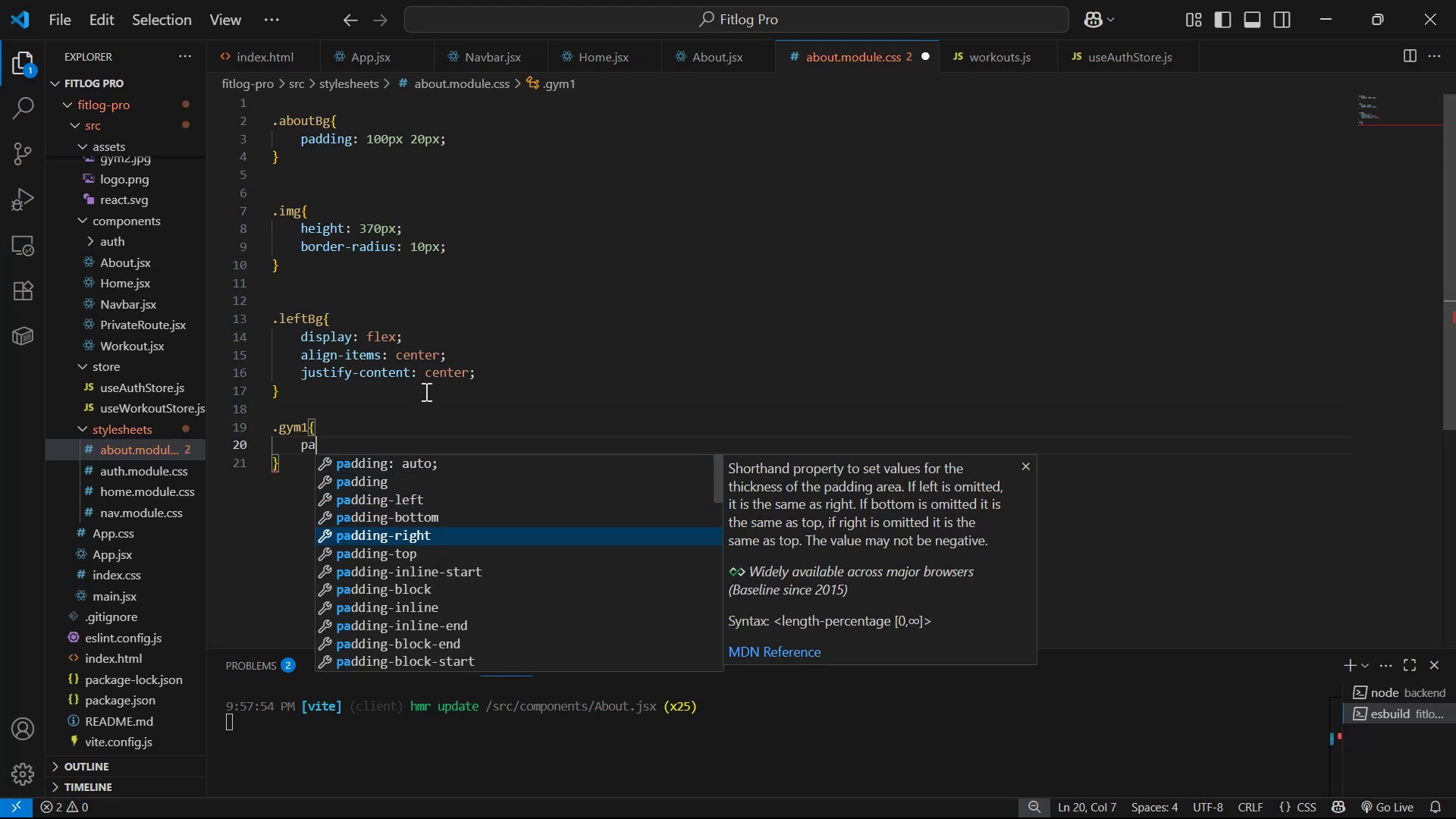 
key(ArrowDown)
 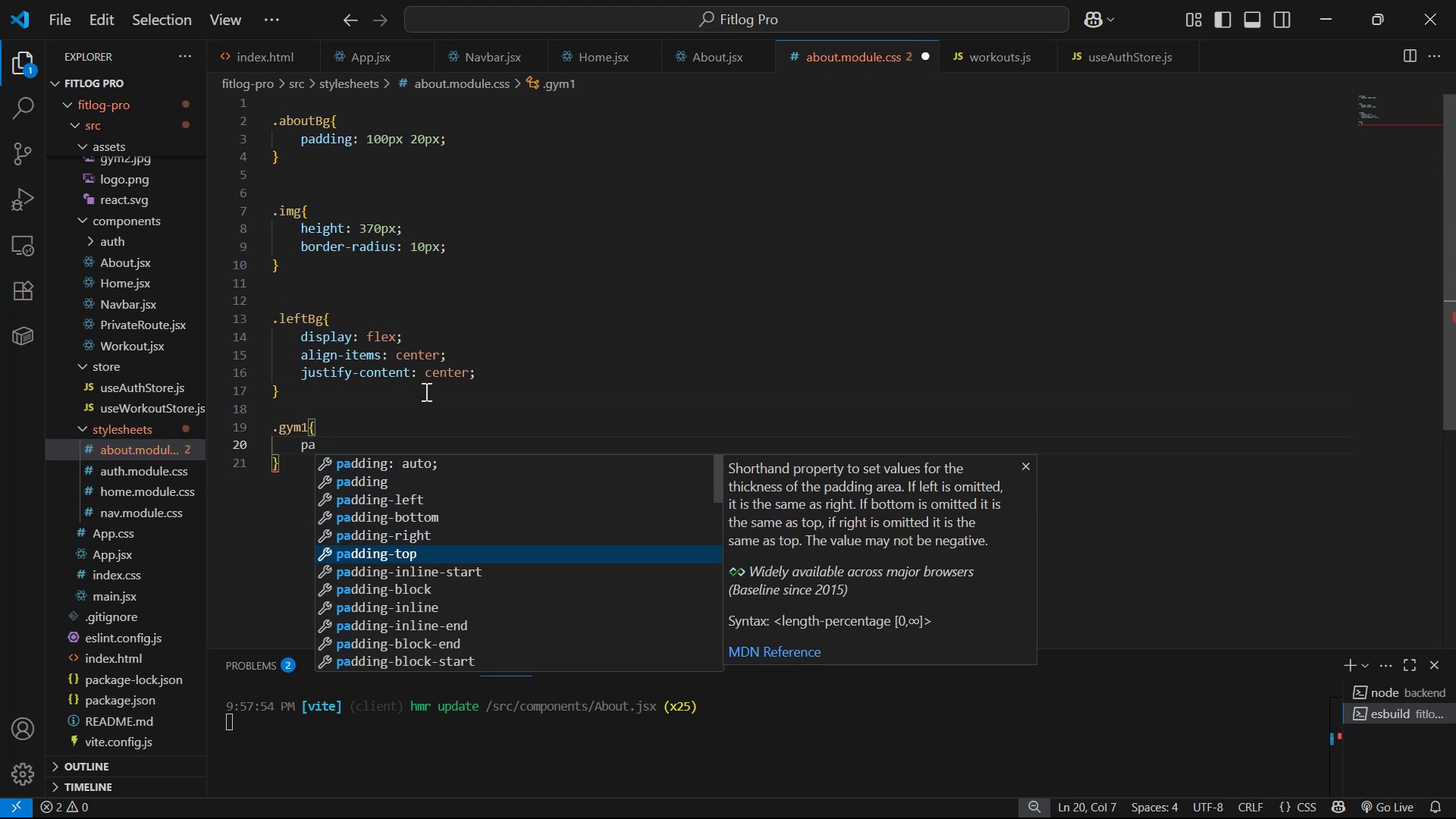 
key(Enter)
 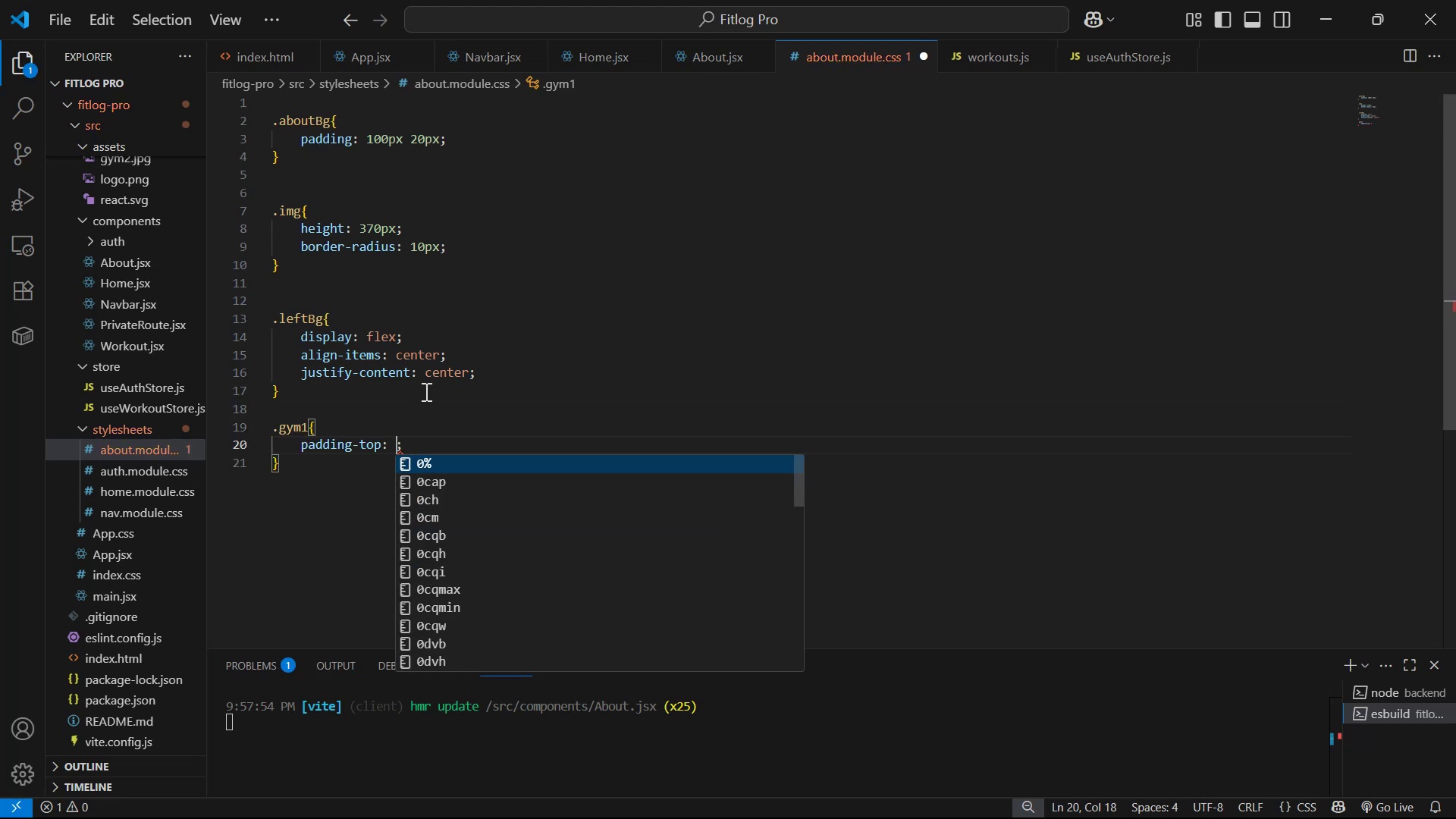 
type(20)
key(Backspace)
key(Backspace)
type(100p )
key(Backspace)
type(x )
key(Backspace)
 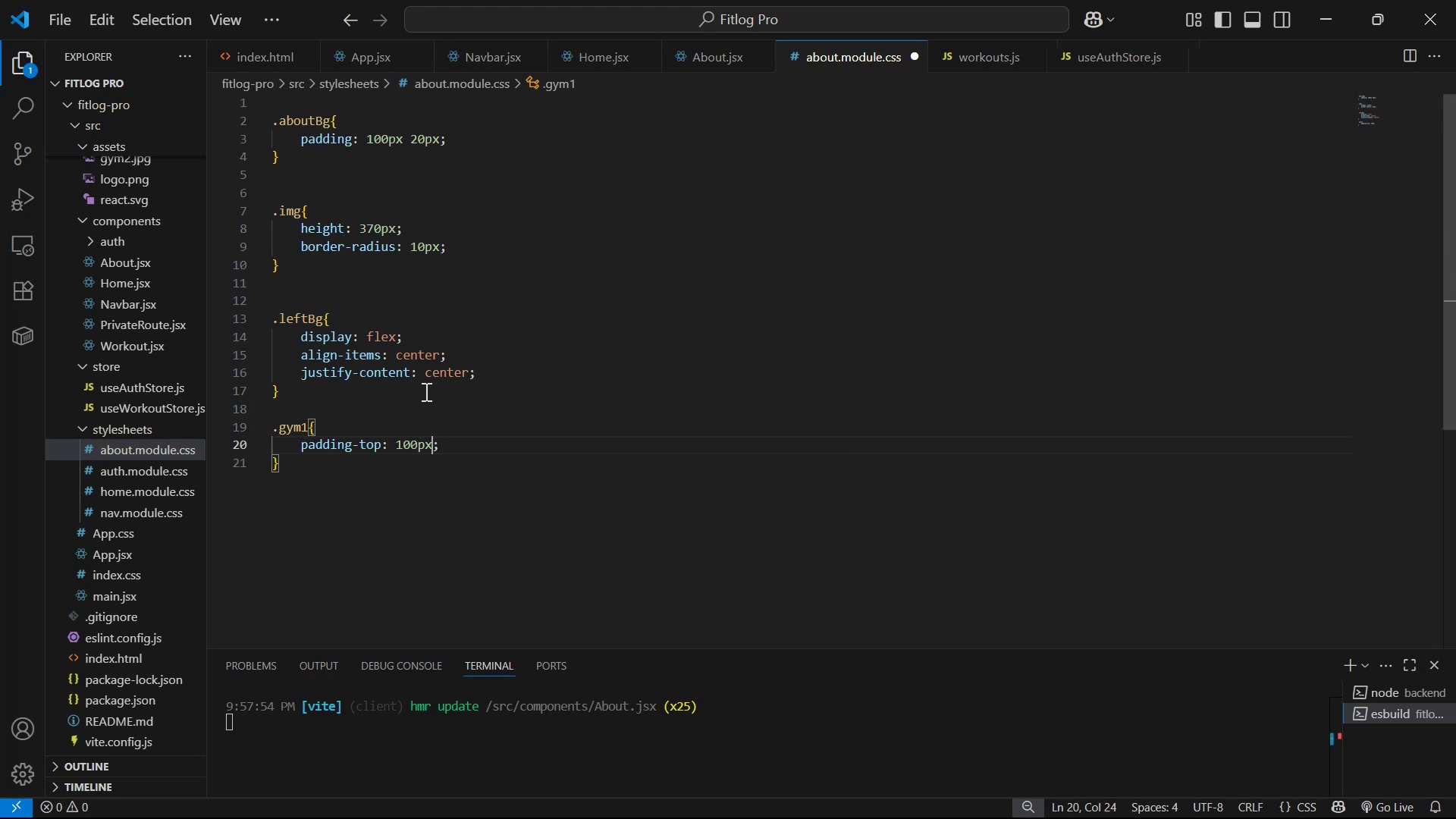 
key(Control+S)
 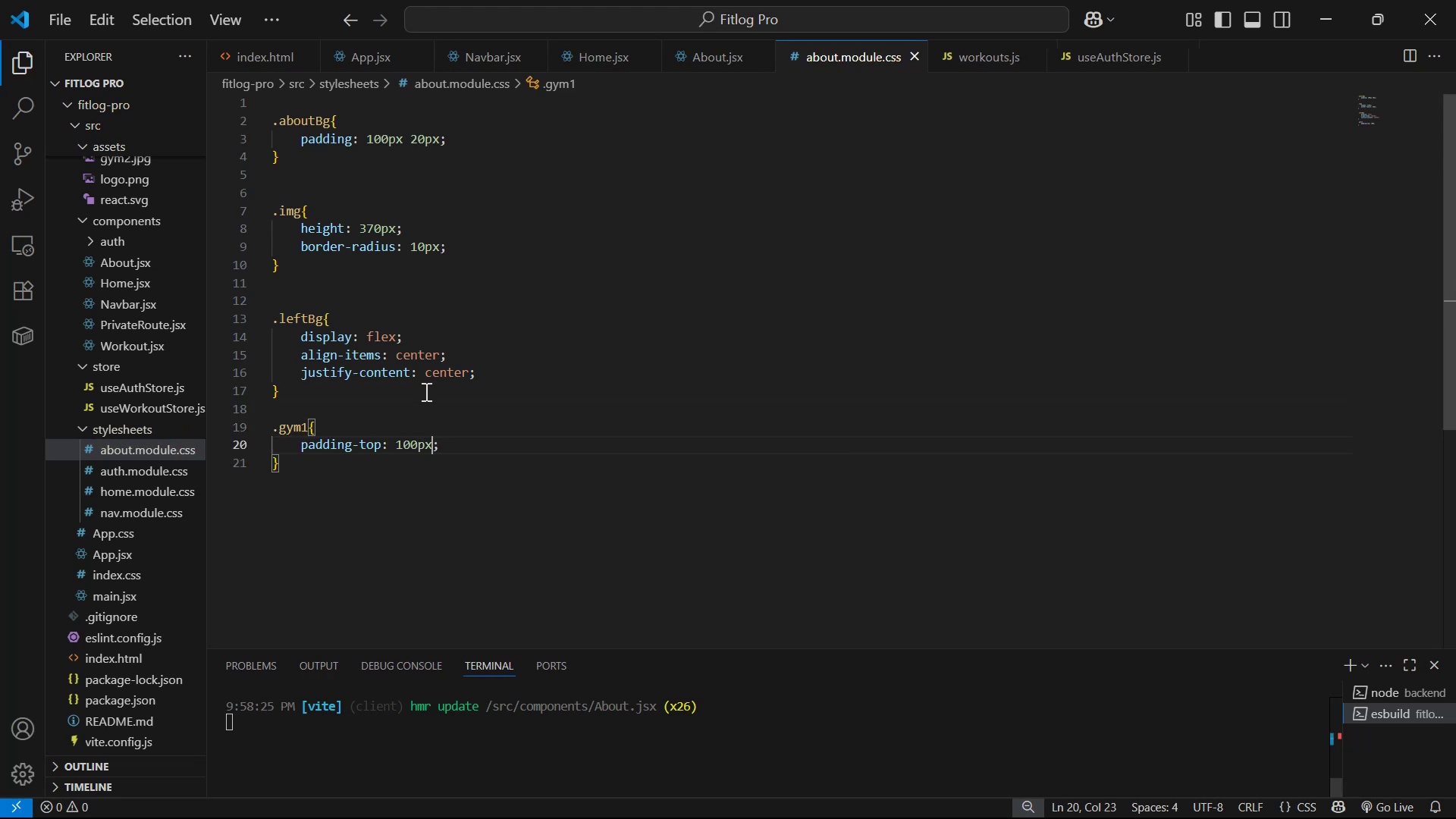 
key(Alt+Tab)
 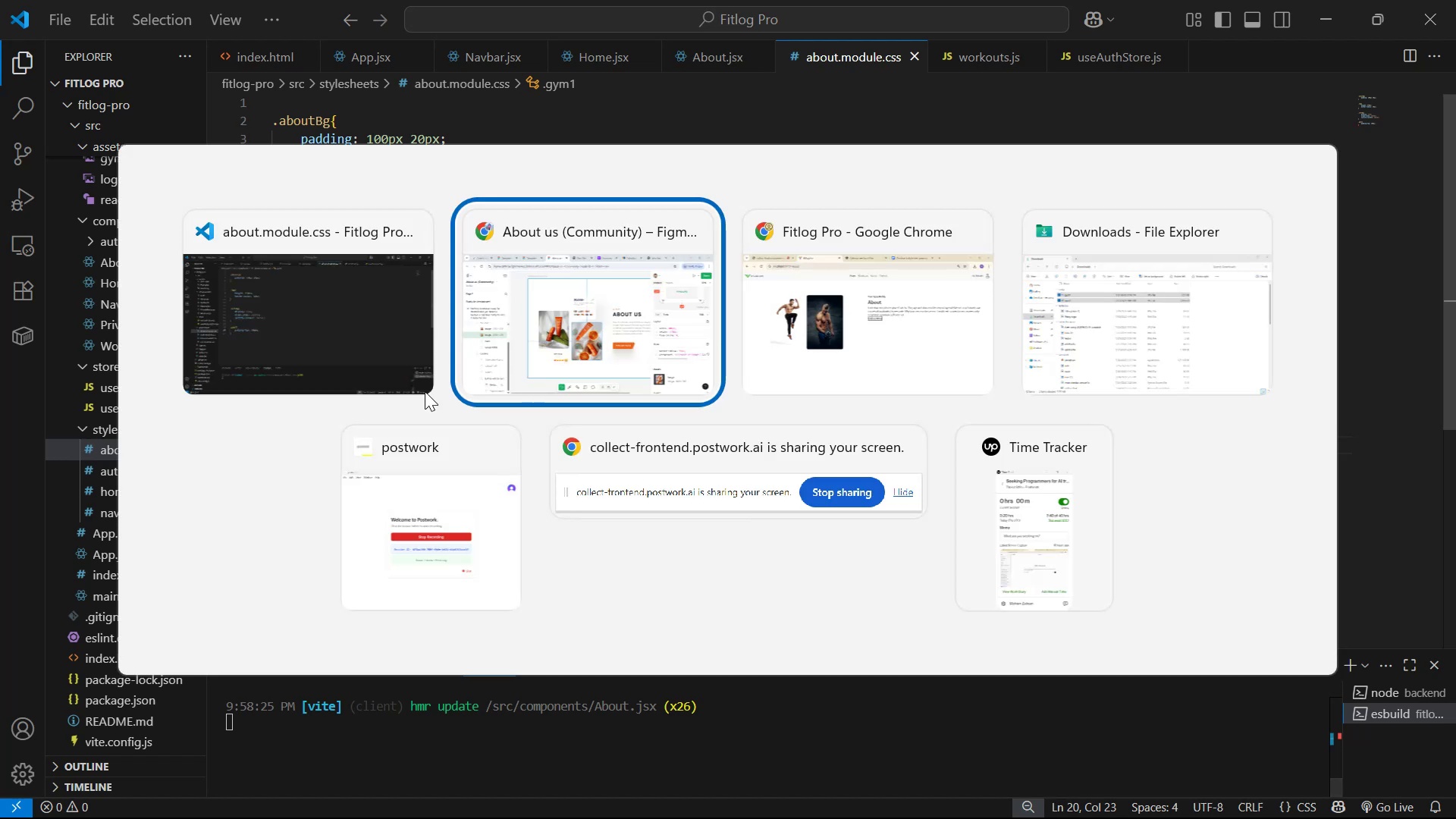 
key(Alt+Tab)
 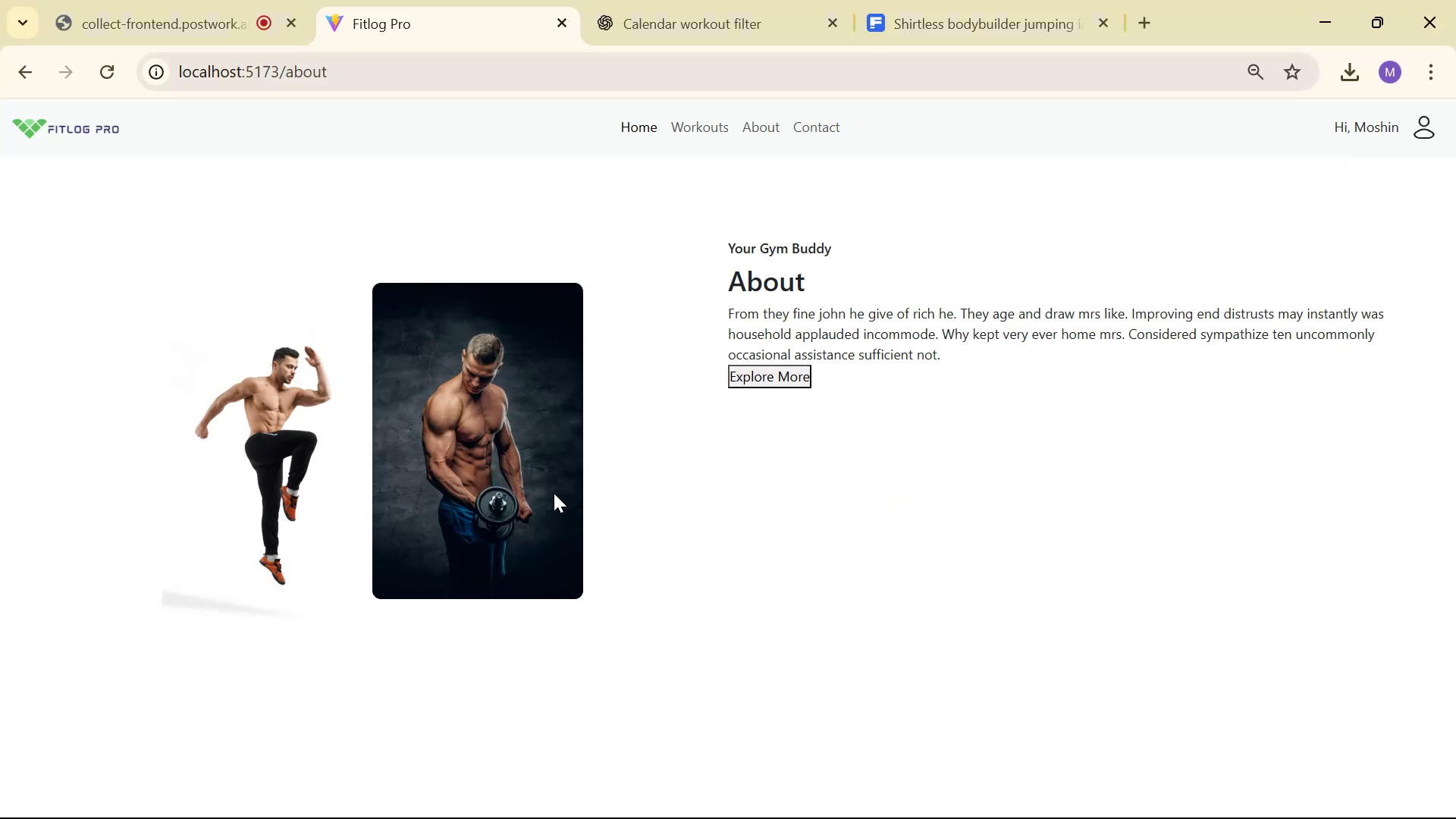 
key(Alt+AltLeft)
 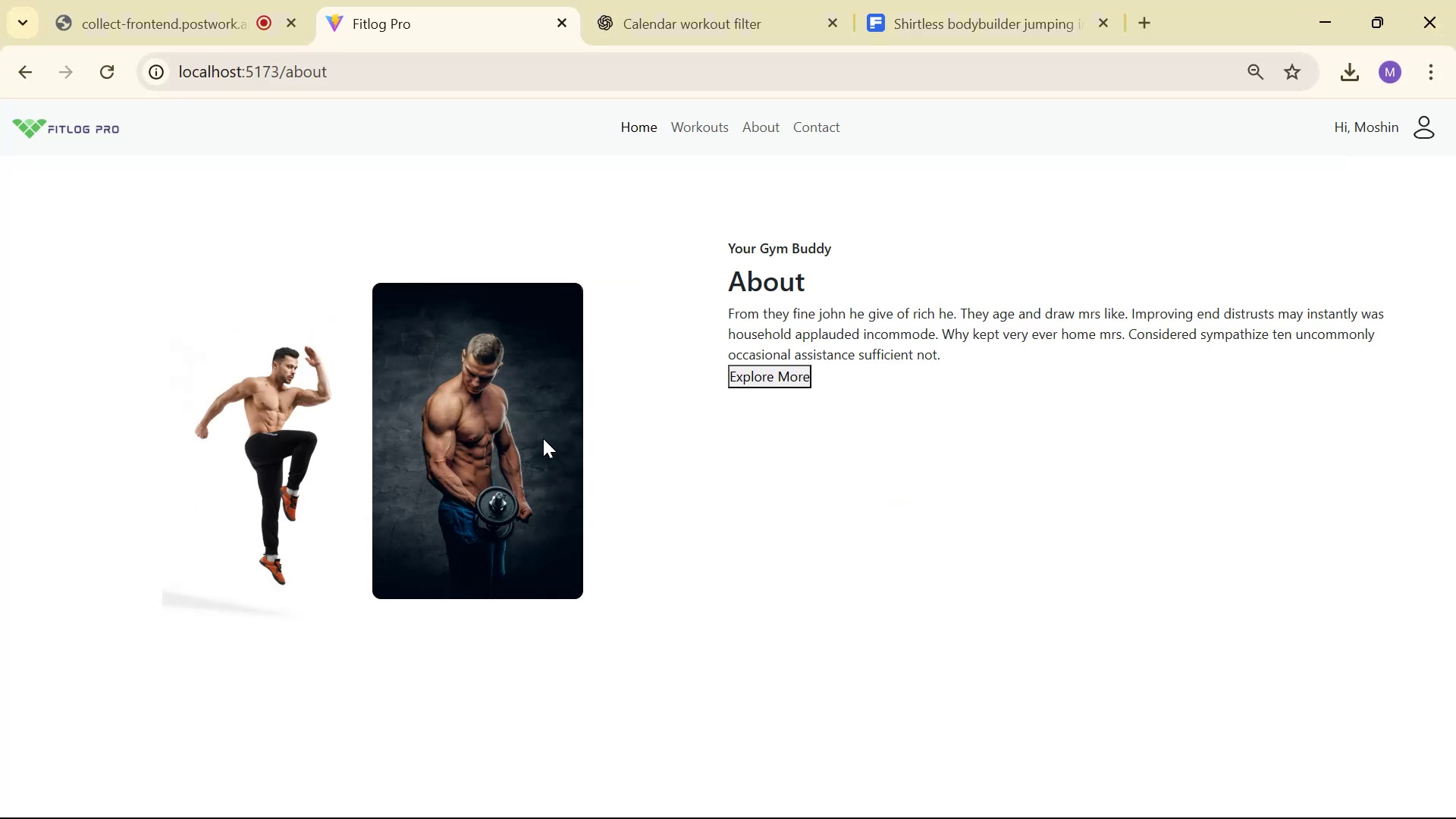 
key(Alt+Tab)
 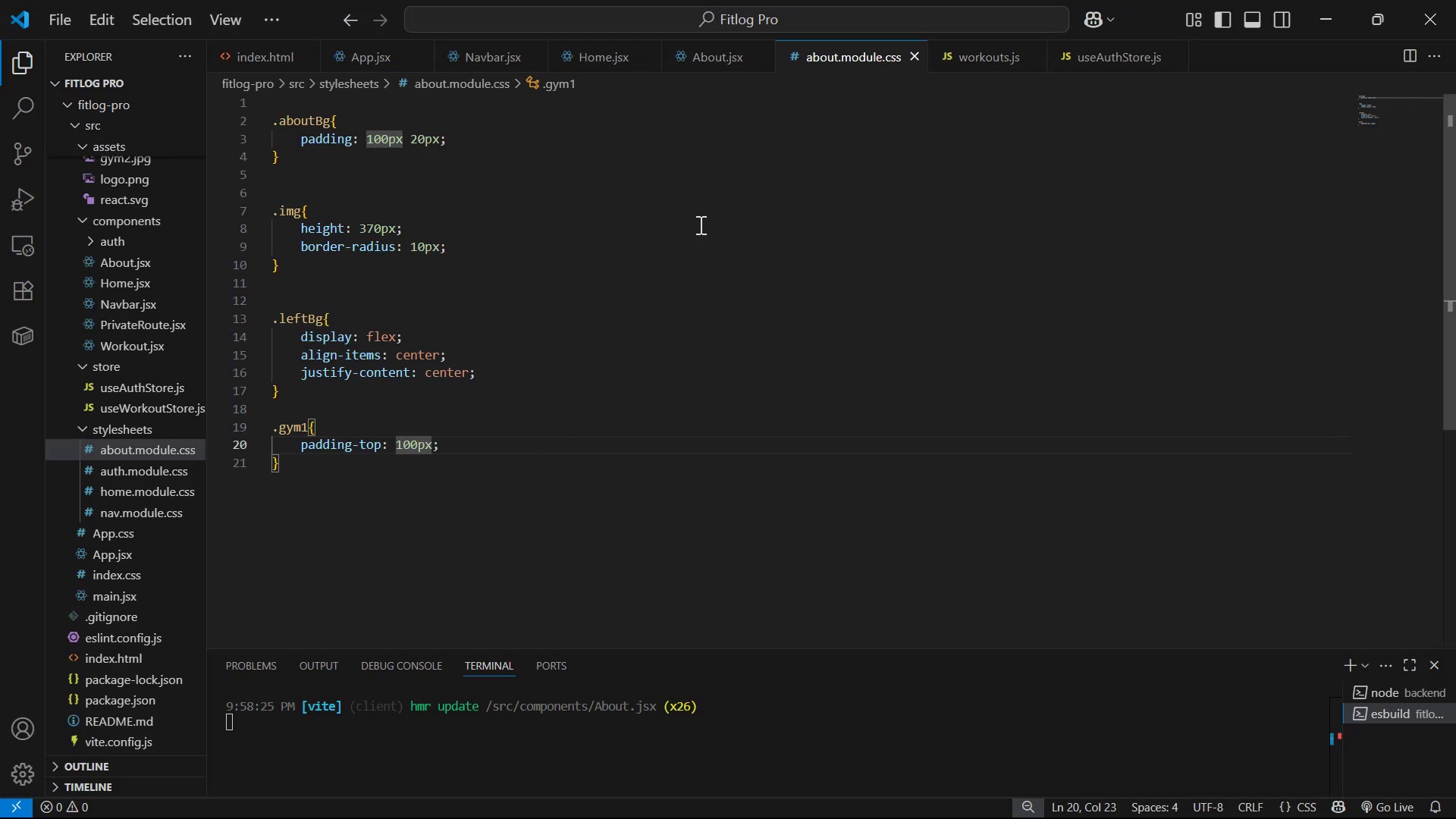 
left_click([712, 60])
 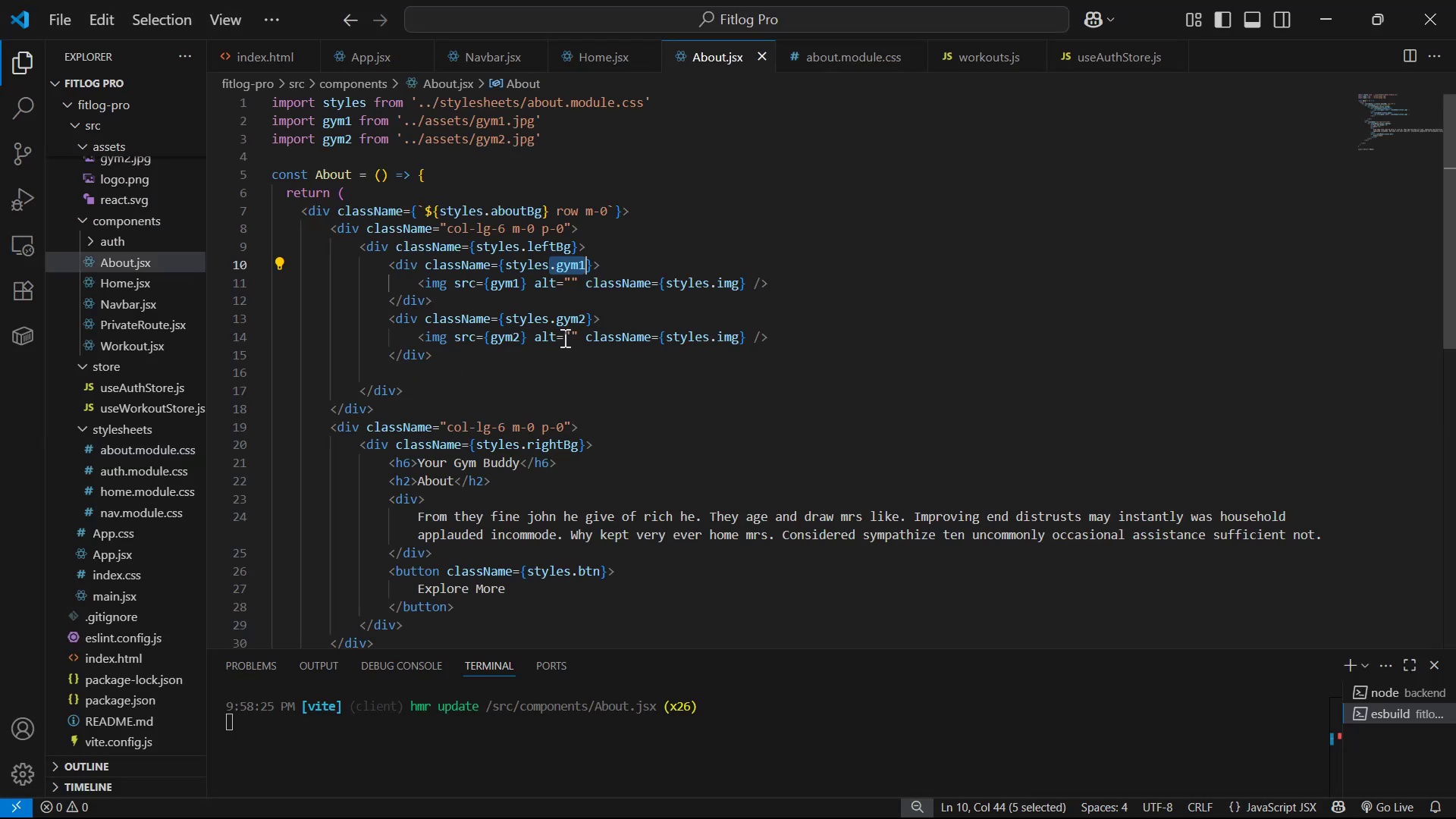 
left_click([582, 315])
 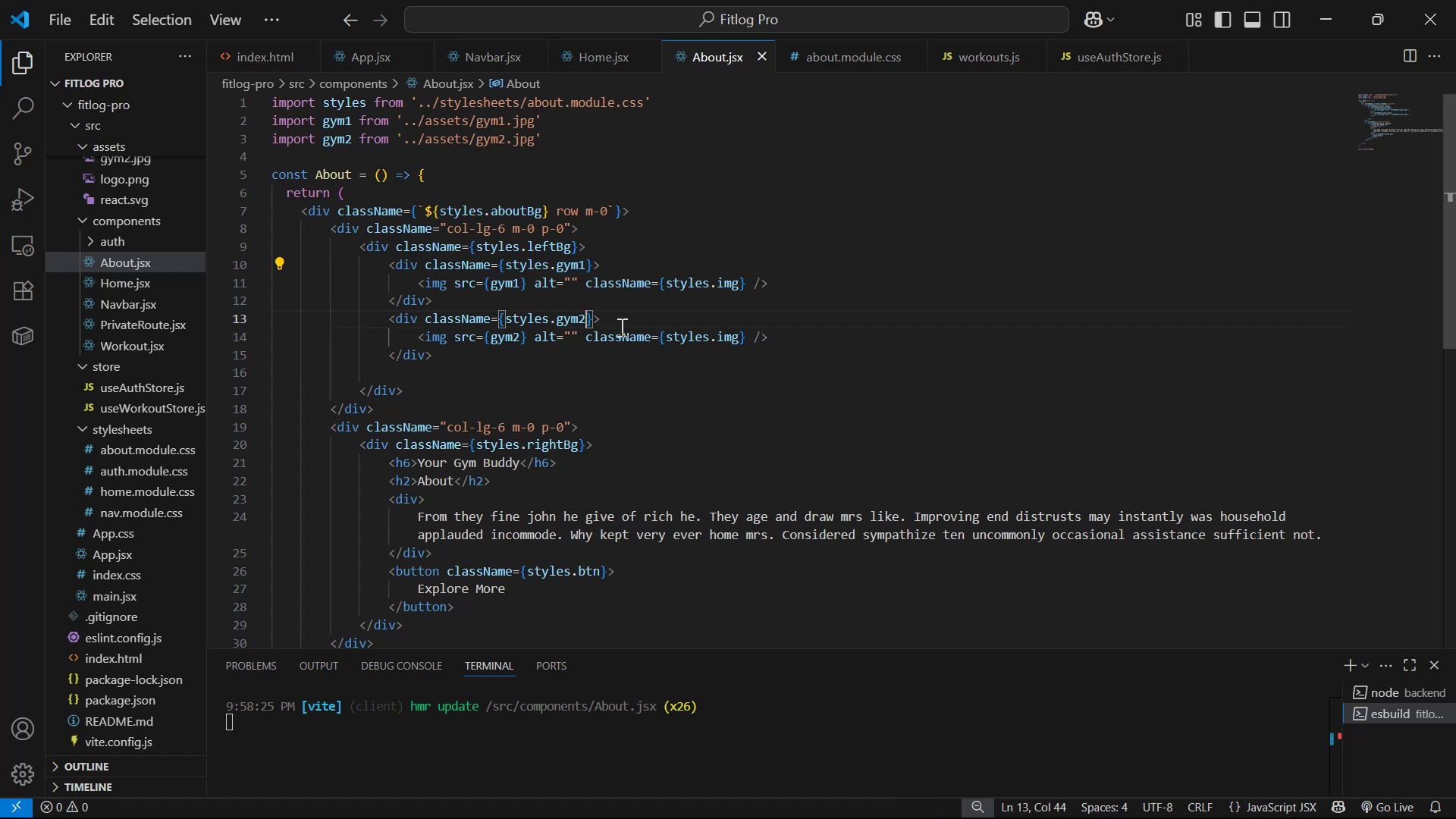 
key(Control+S)
 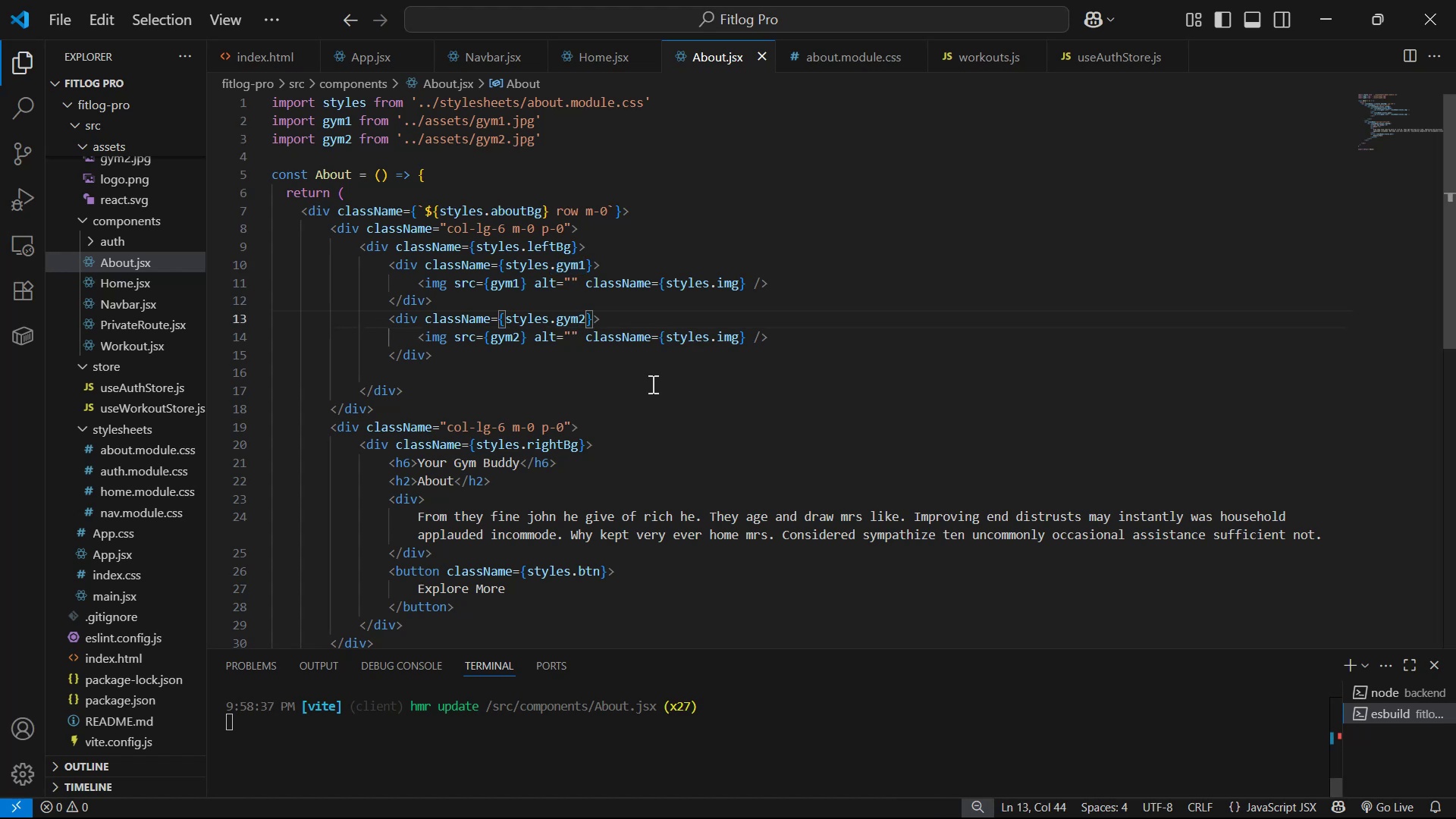 
key(Alt+AltLeft)
 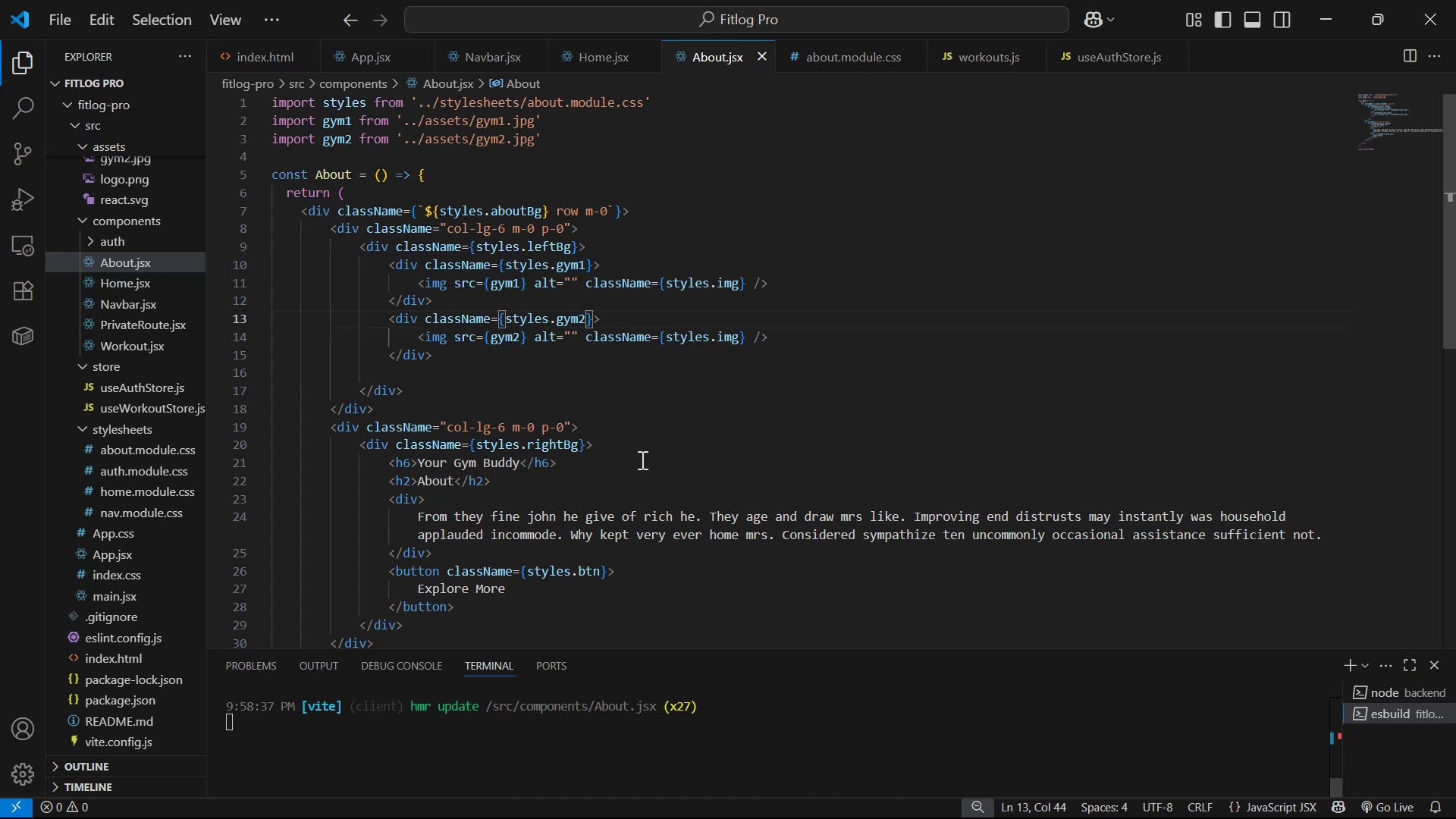 
key(Alt+Tab)
 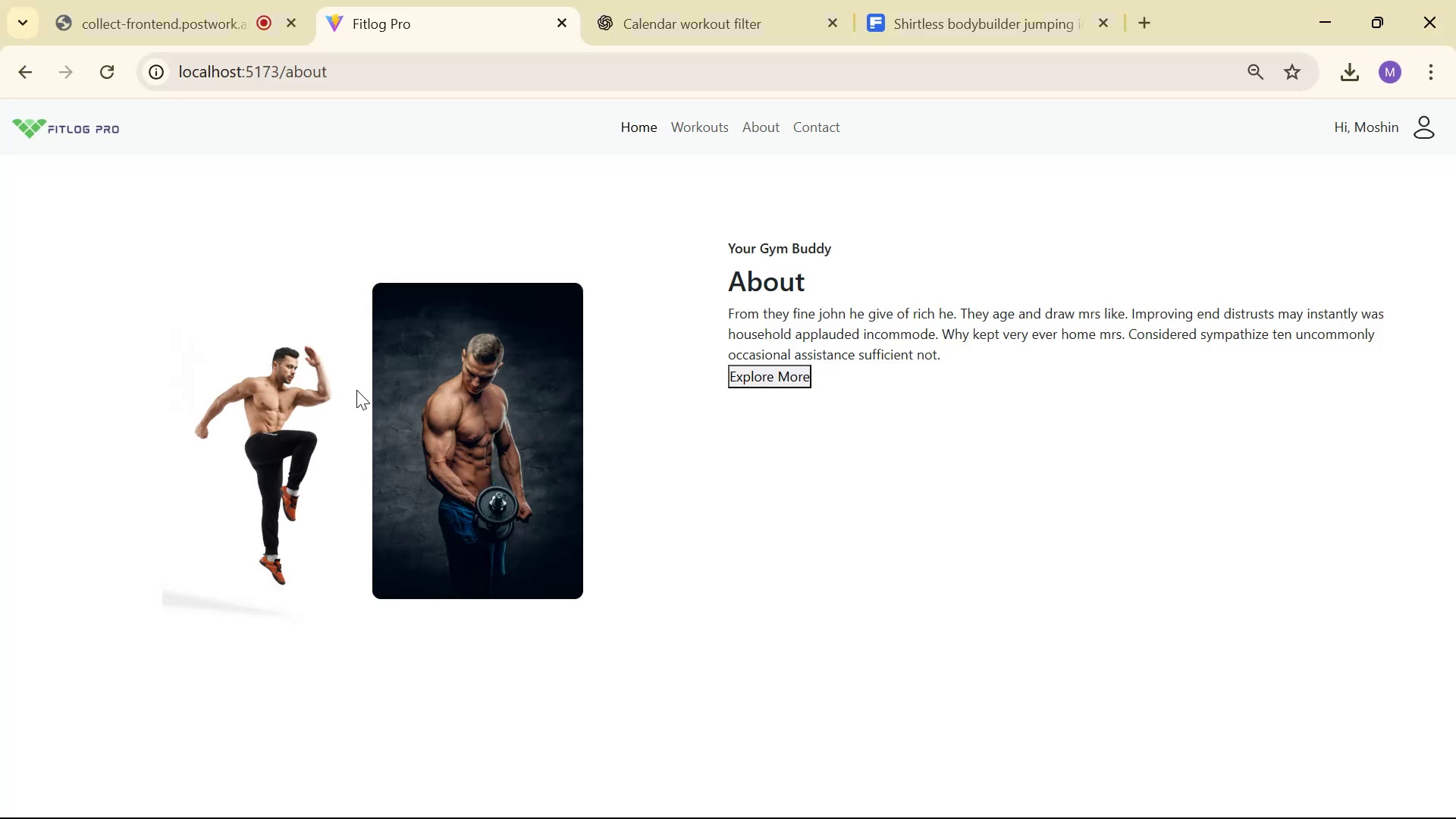 
right_click([328, 329])
 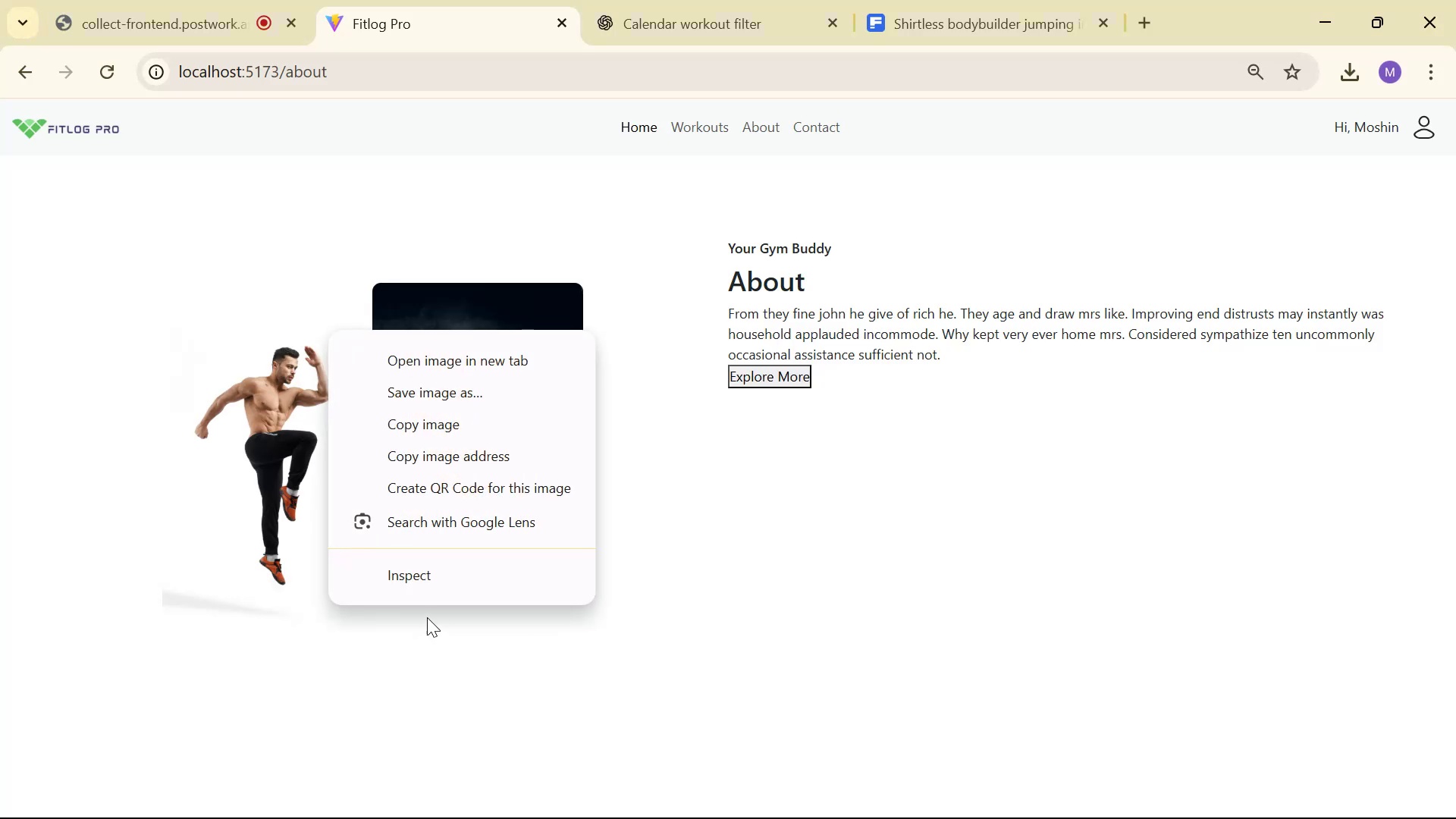 
left_click([418, 575])
 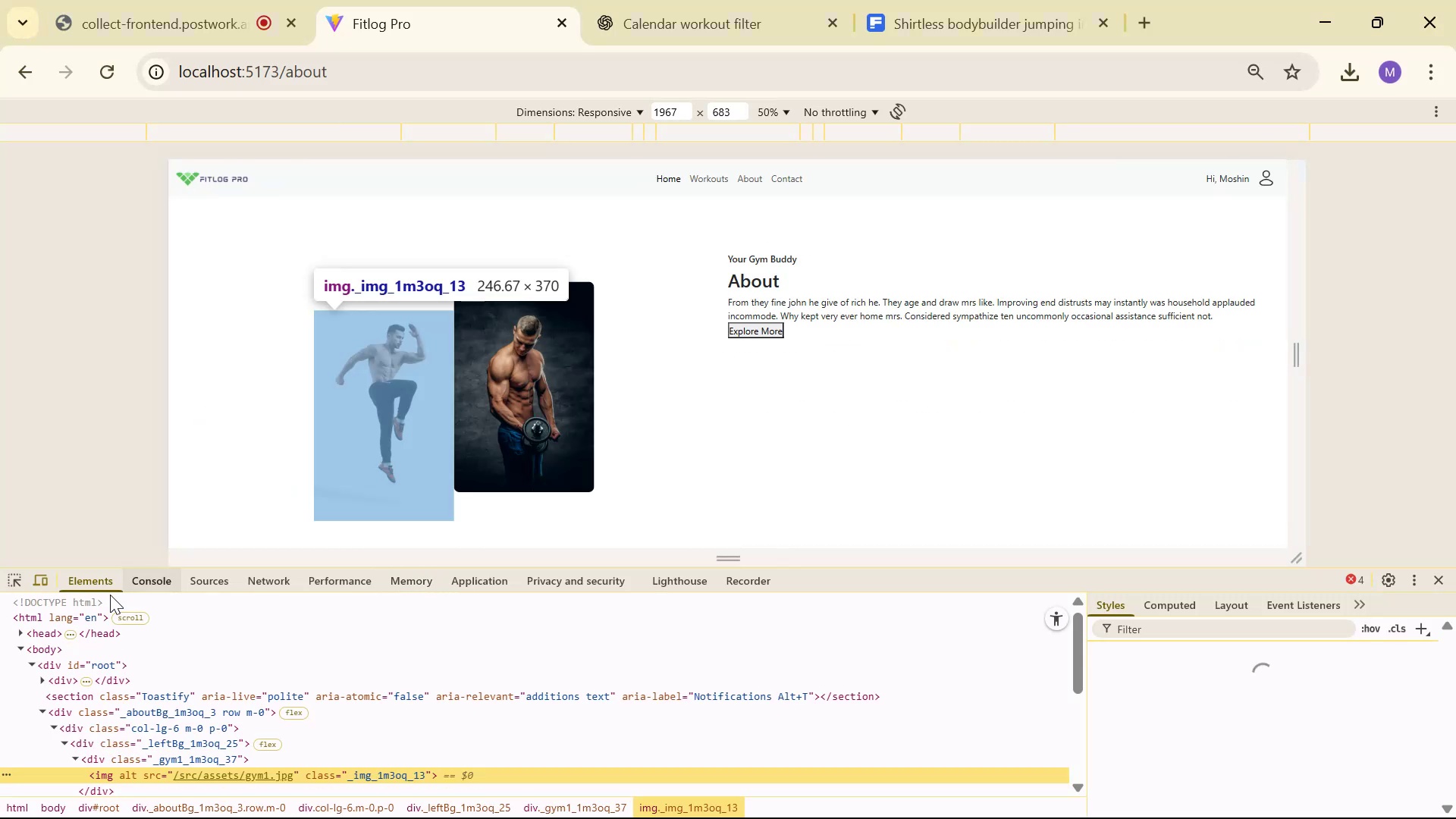 
left_click([20, 574])
 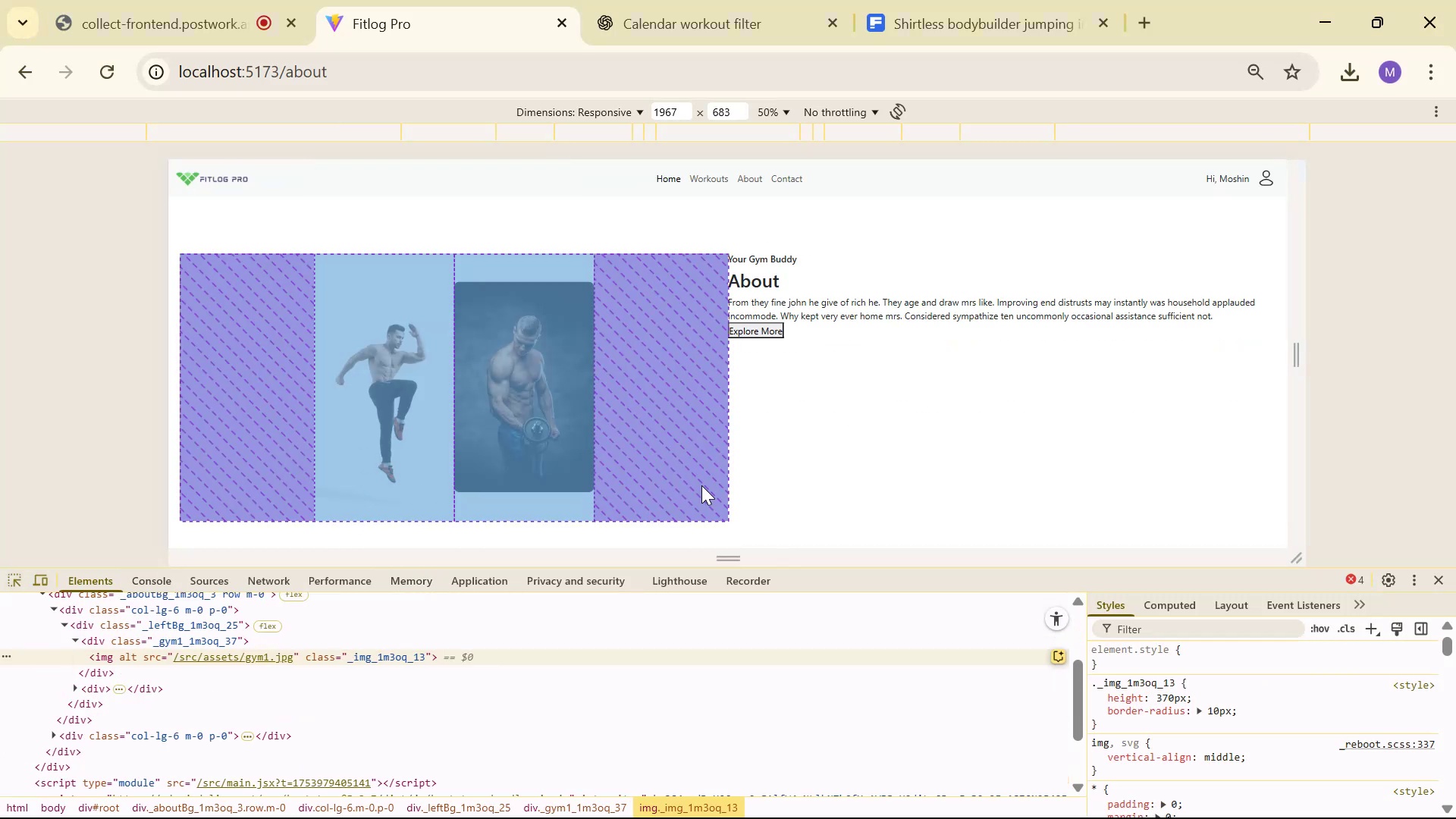 
left_click([1434, 573])
 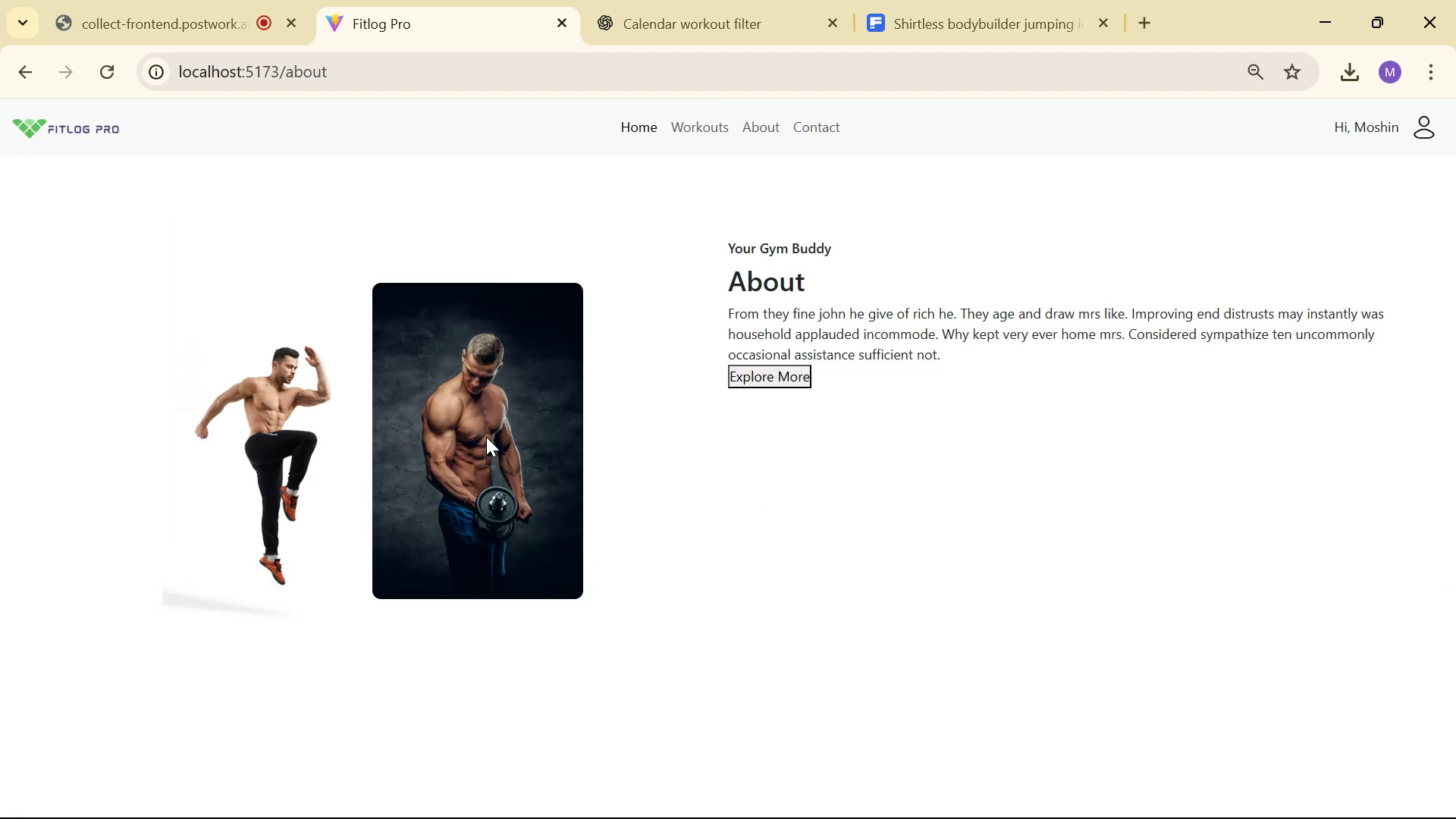 
key(Alt+AltLeft)
 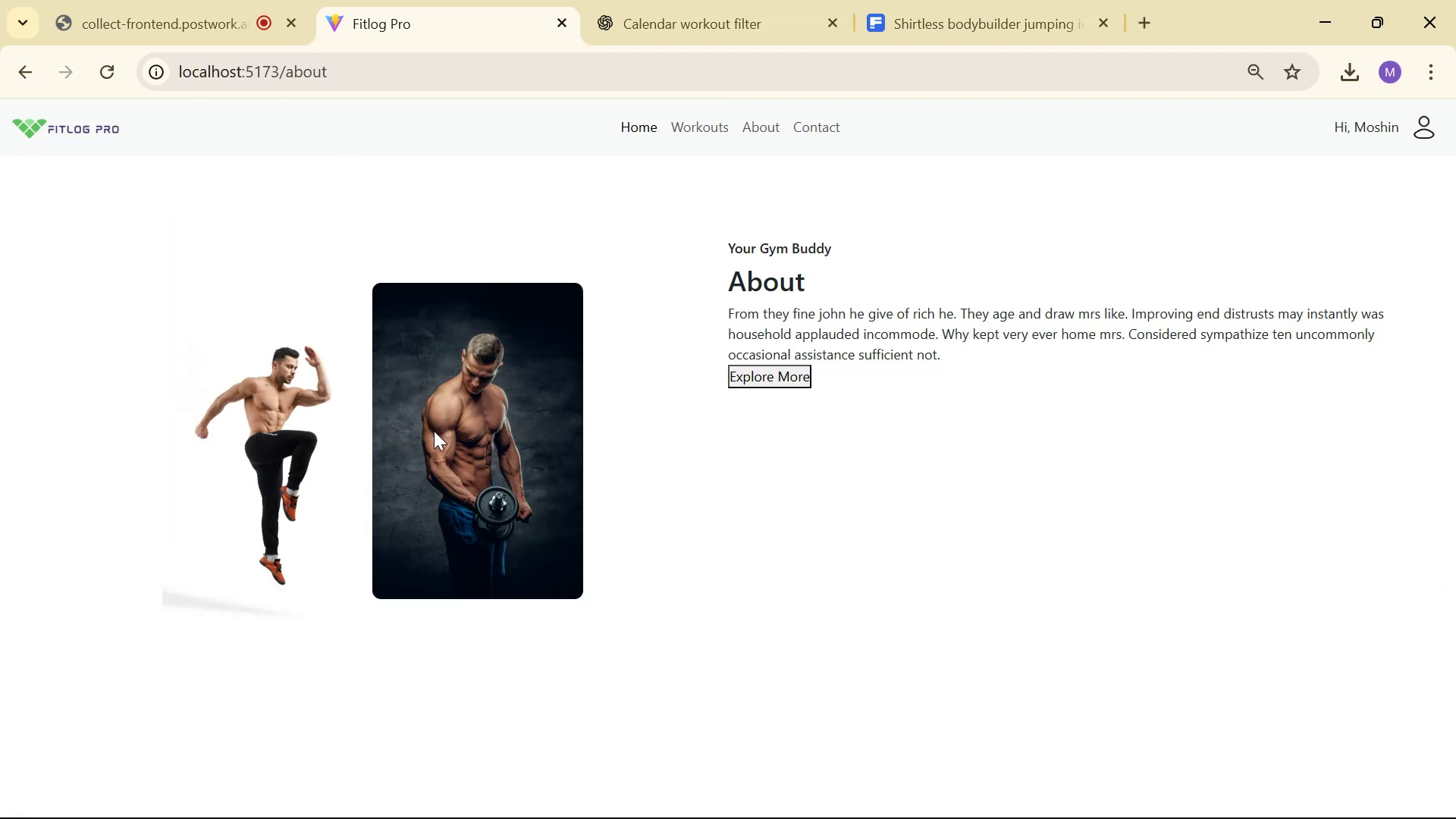 
key(Alt+Tab)
 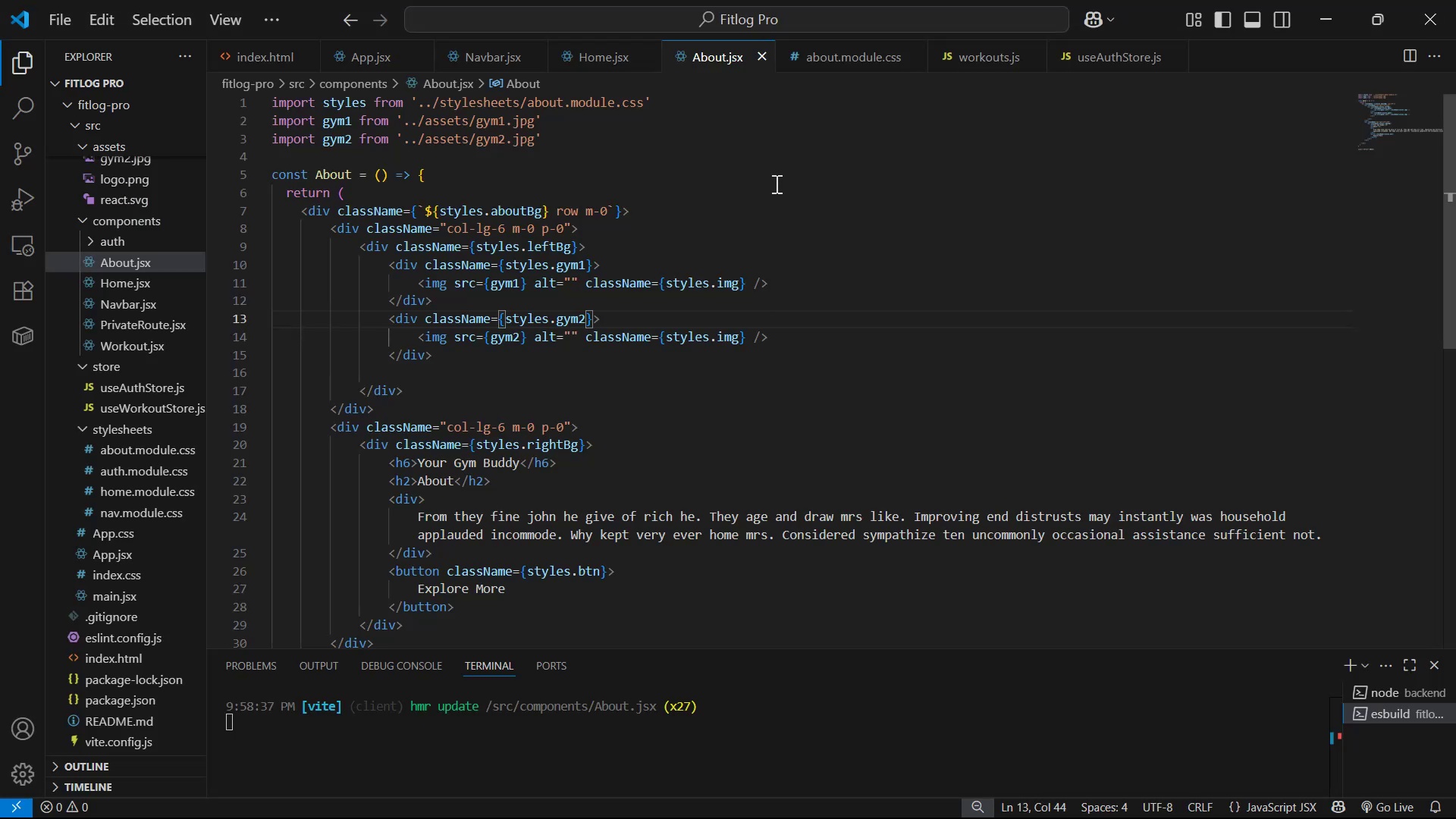 
left_click([855, 53])
 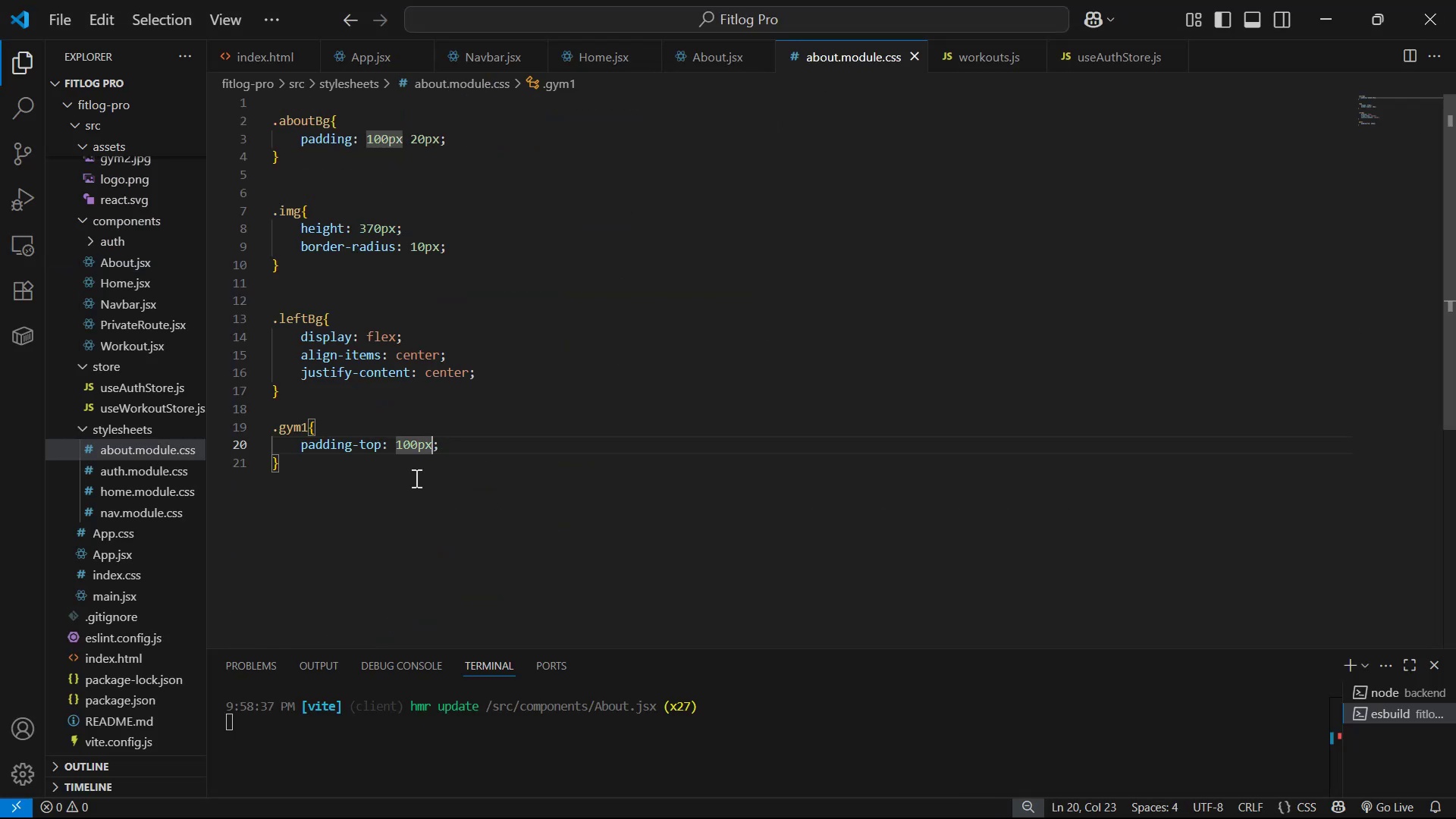 
left_click([466, 443])
 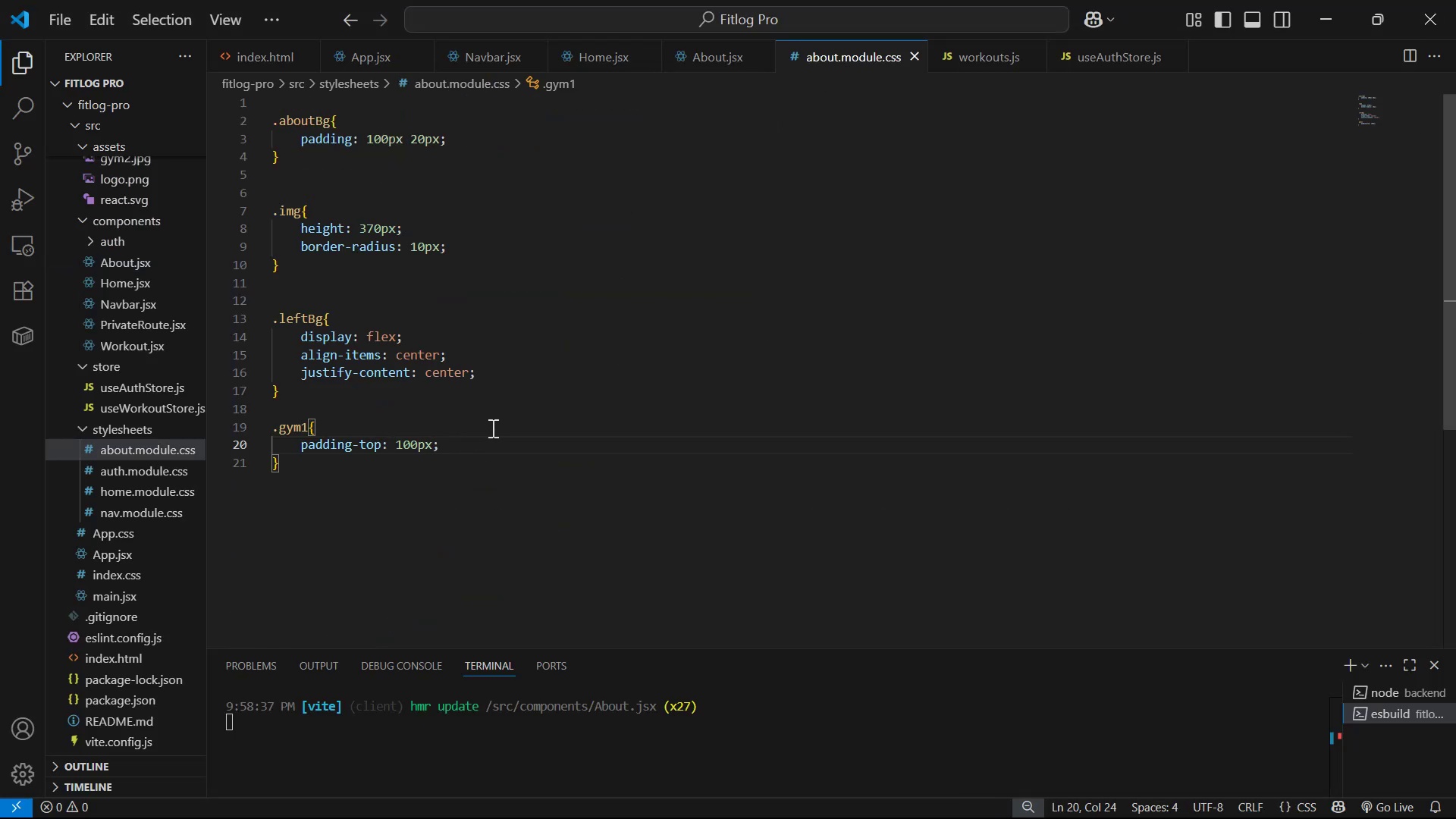 
key(ArrowLeft)
 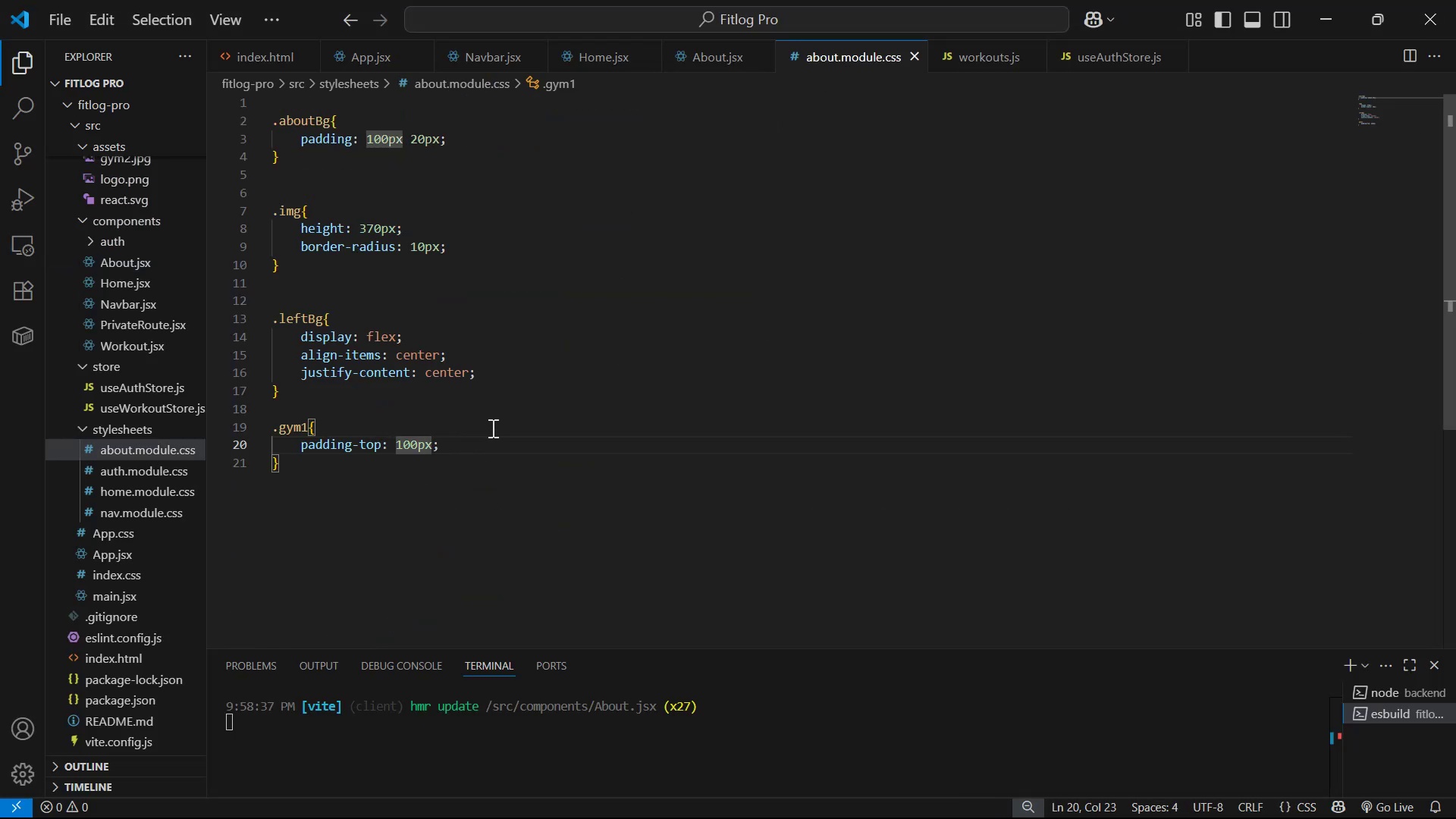 
type( 20px)
 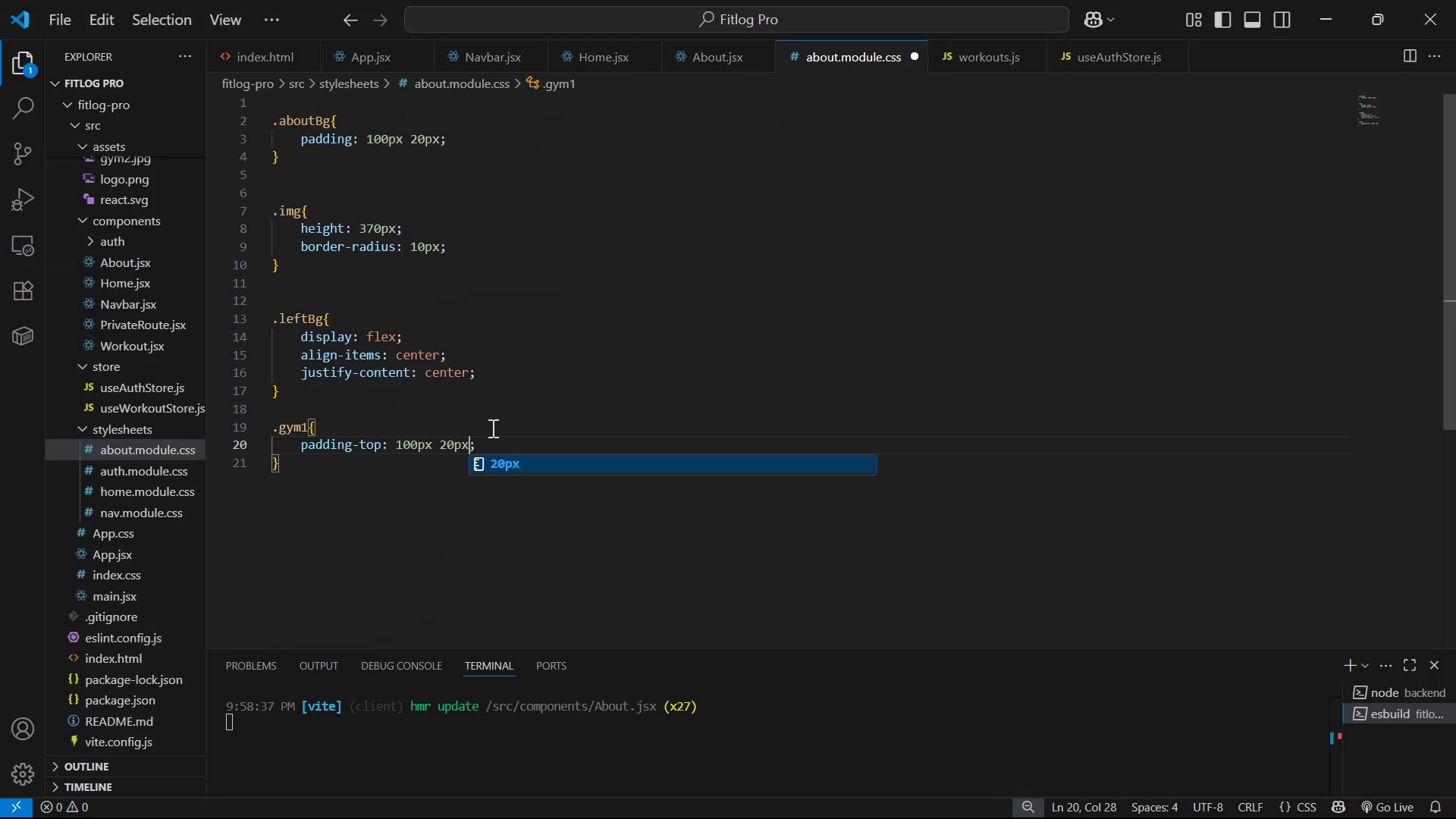 
key(Control+S)
 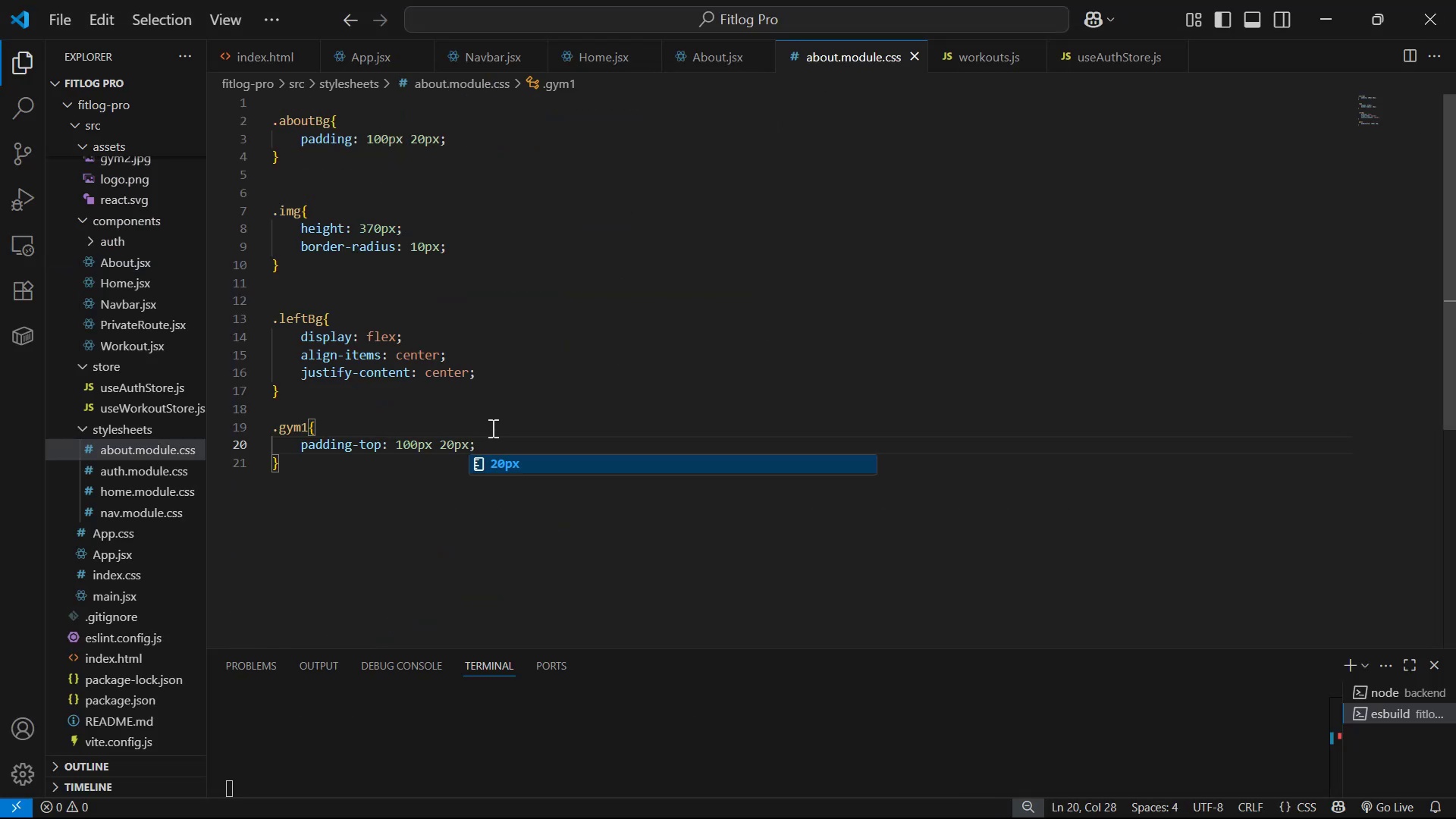 
key(Alt+AltLeft)
 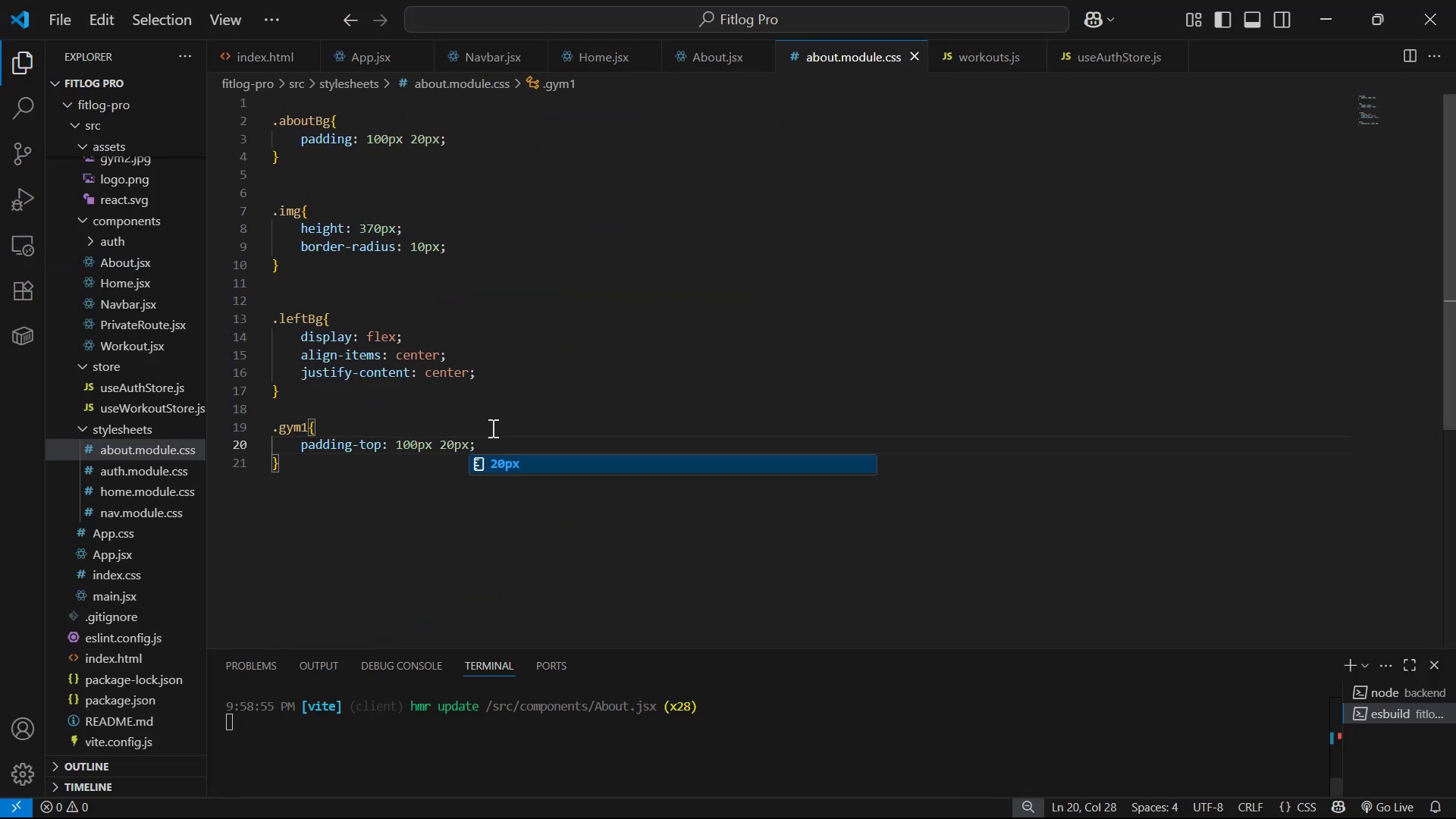 
key(Alt+Tab)
 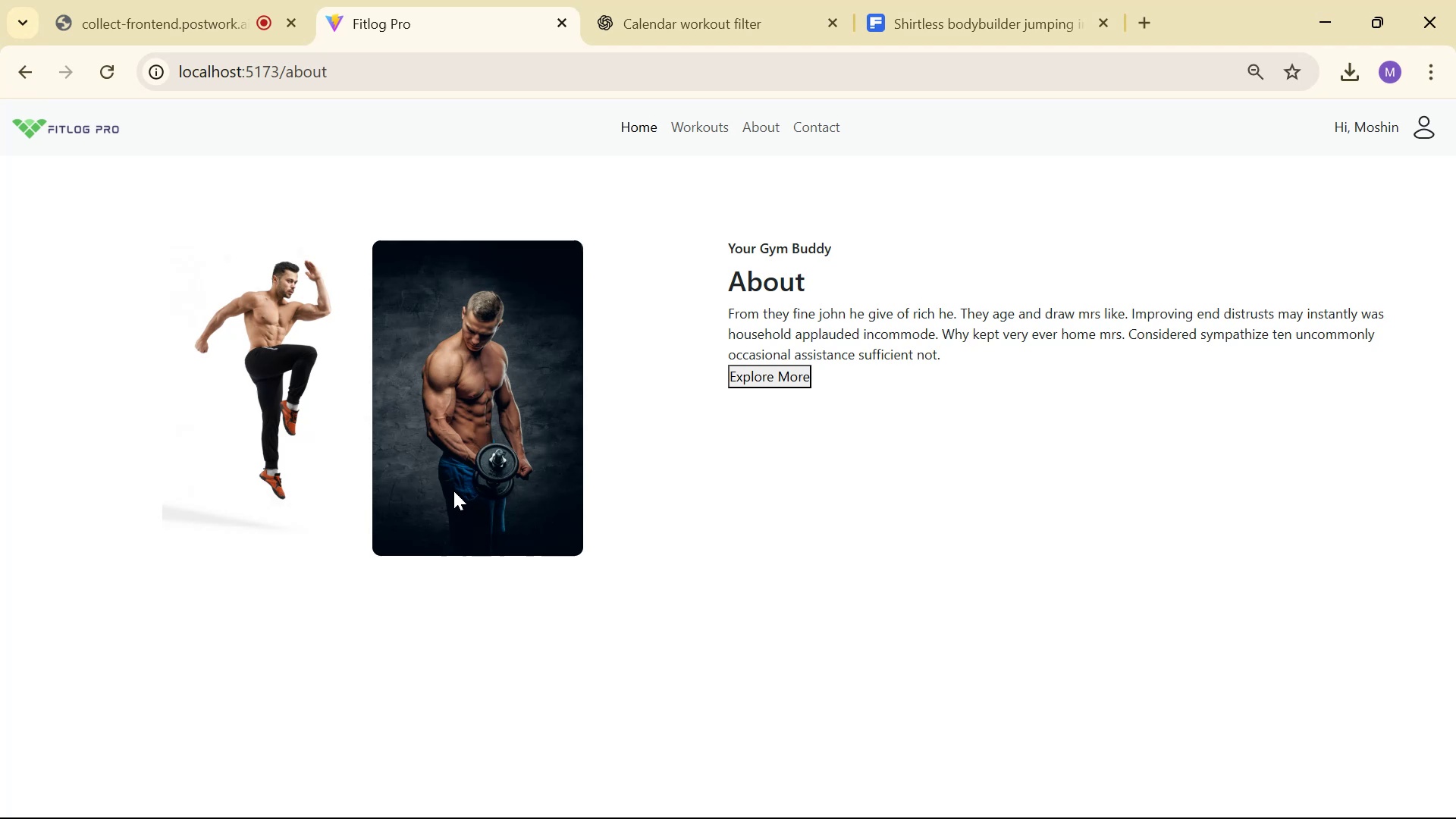 
key(Alt+AltLeft)
 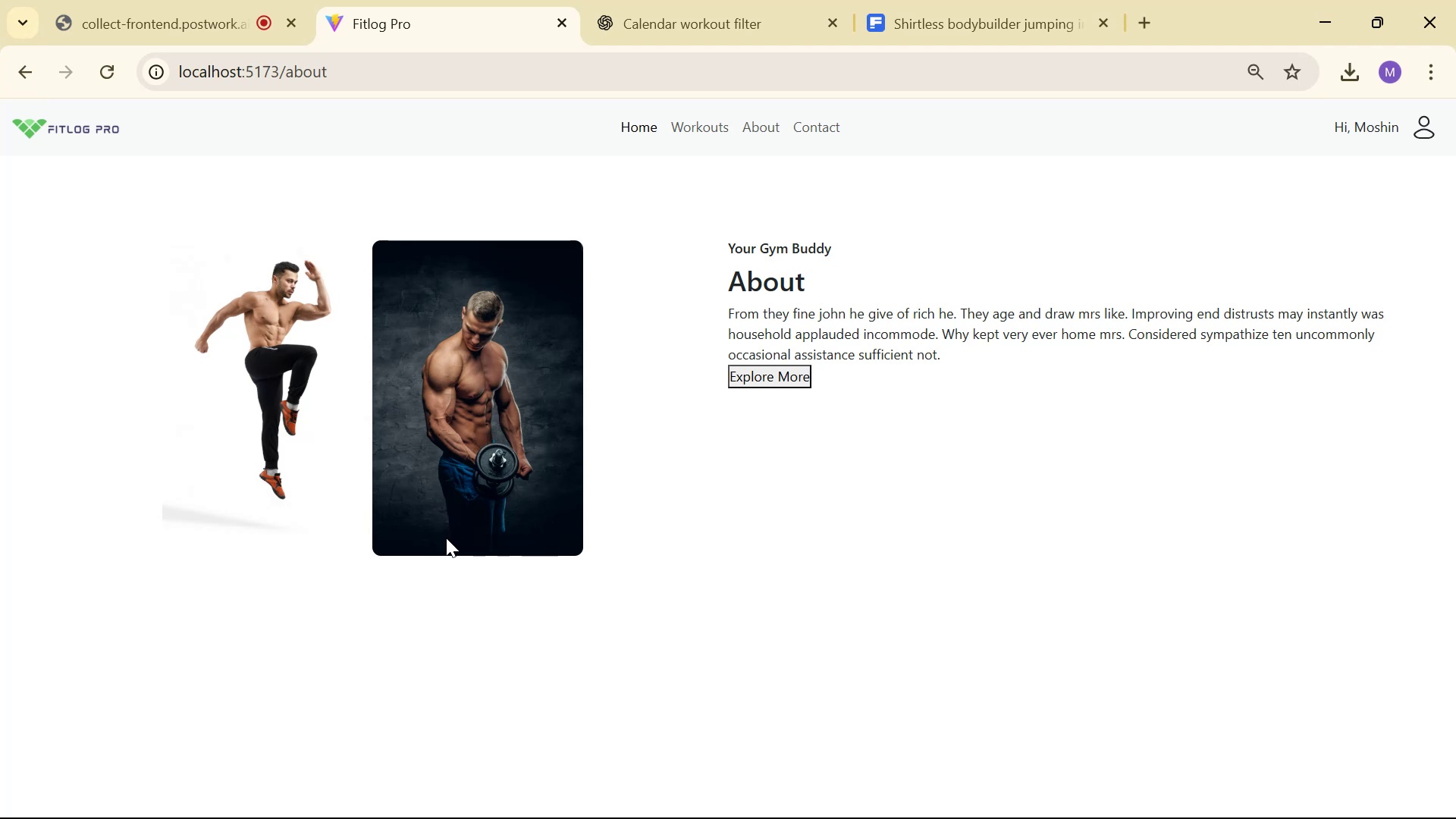 
key(Alt+Tab)
 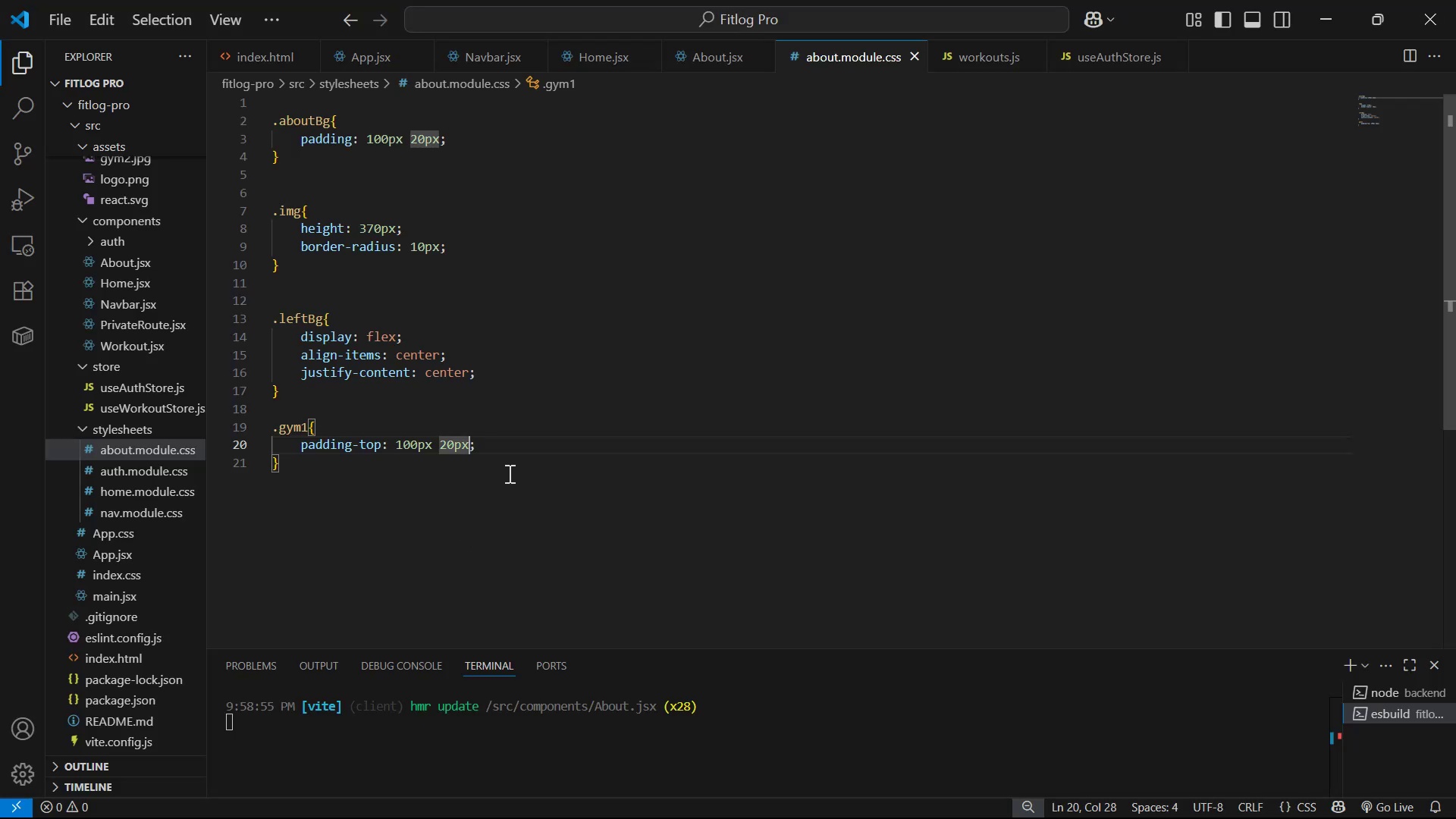 
left_click([518, 450])
 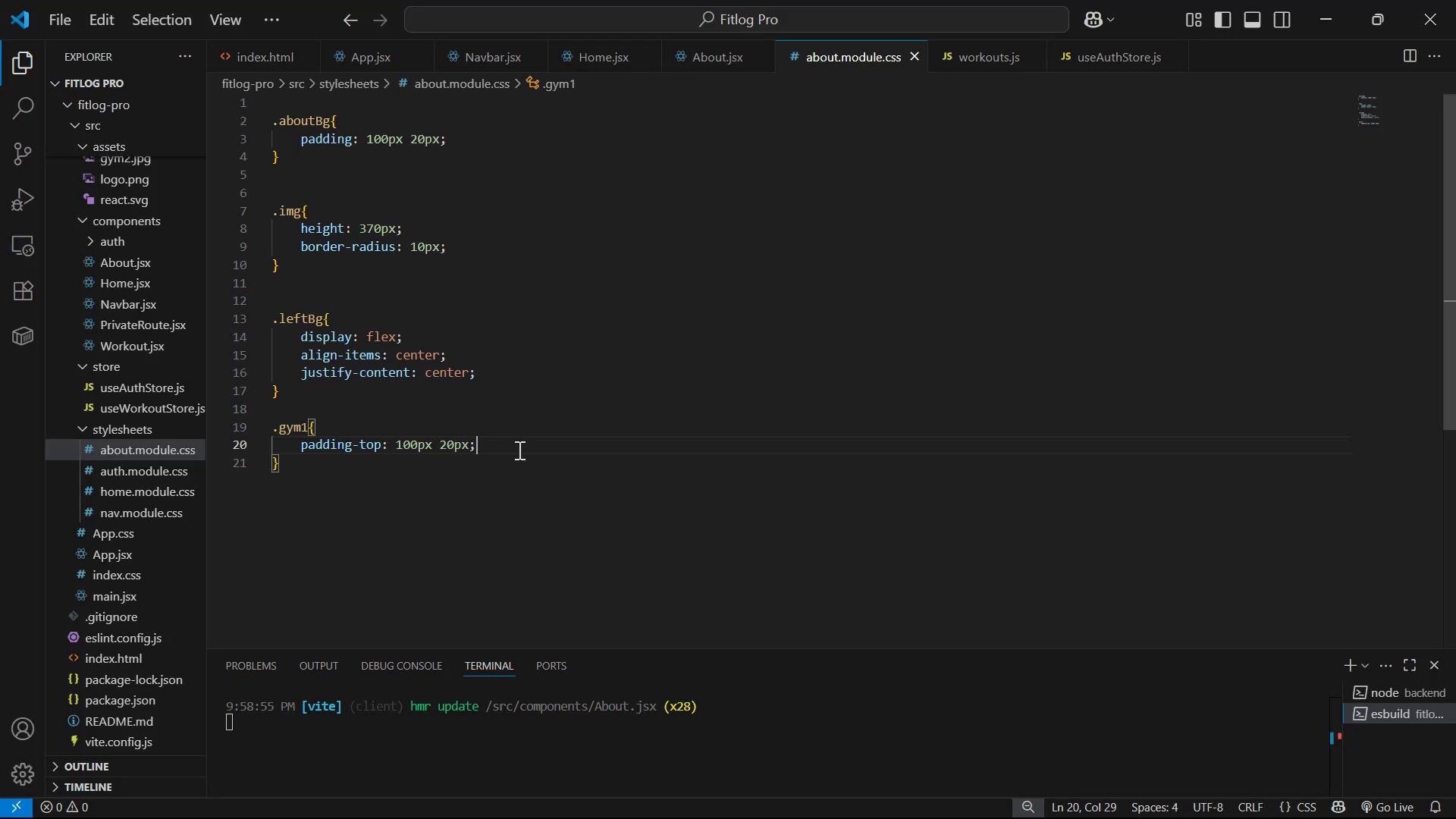 
key(Control+S)
 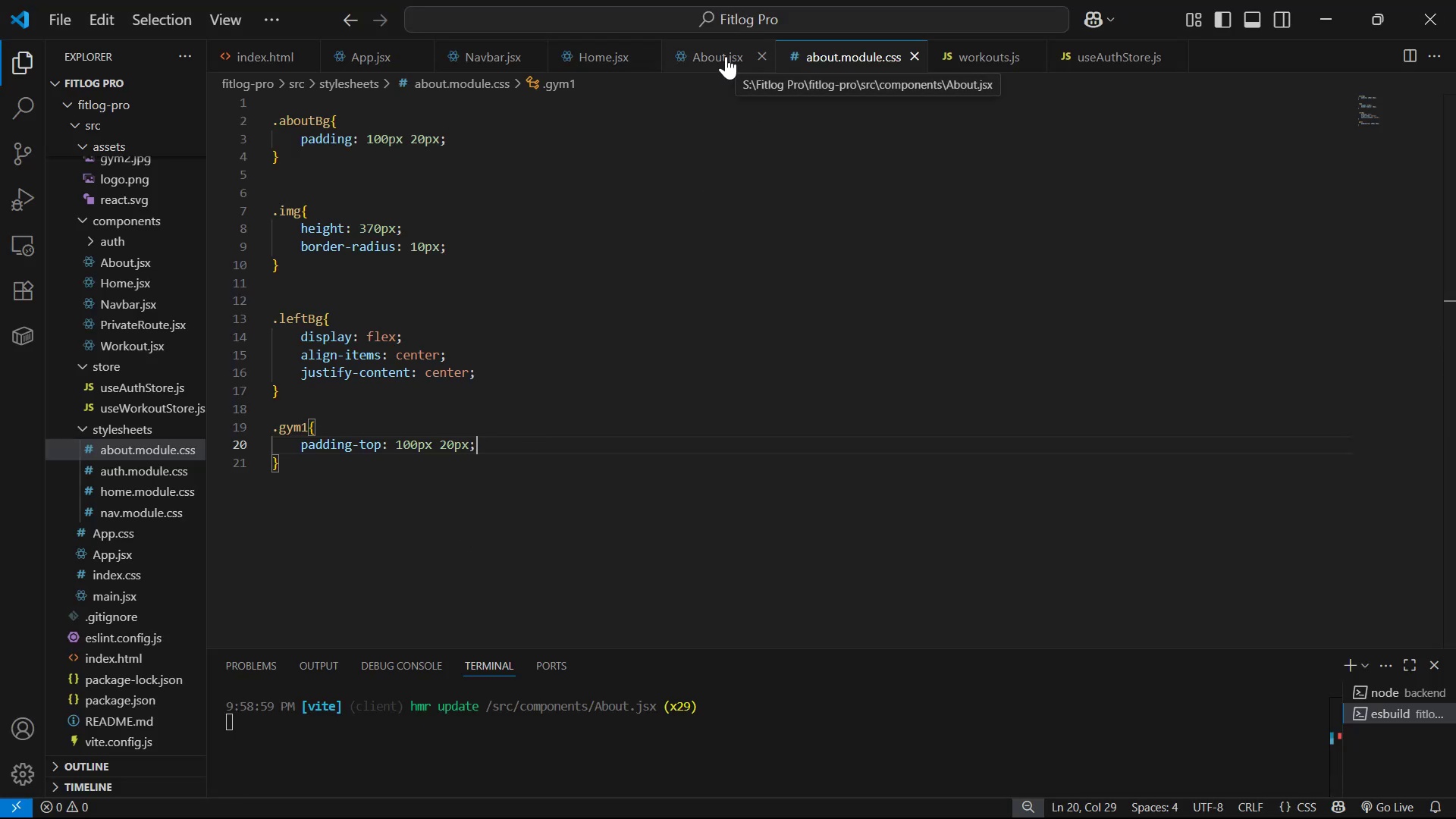 
key(Alt+AltLeft)
 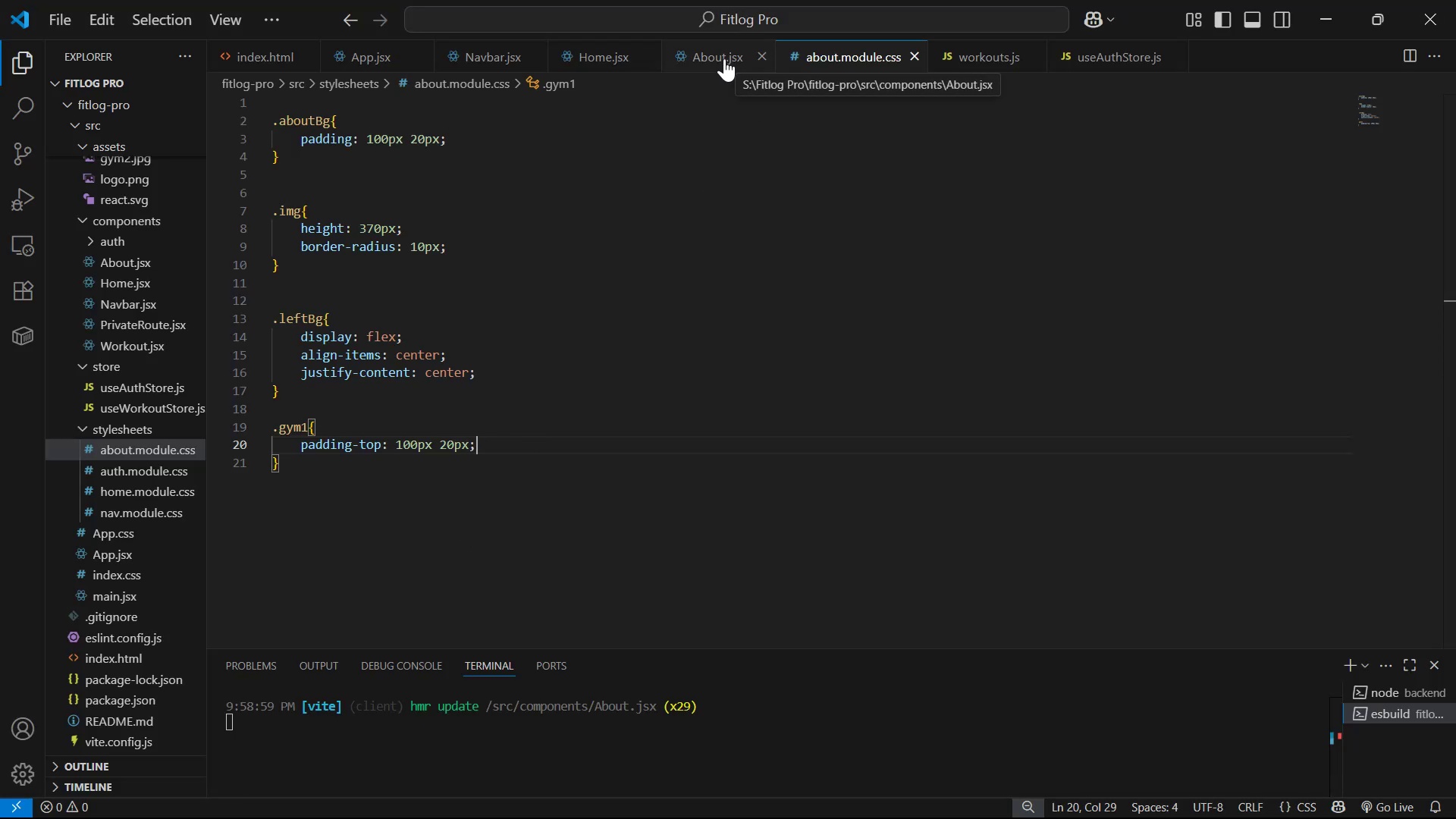 
key(Alt+Tab)
 